 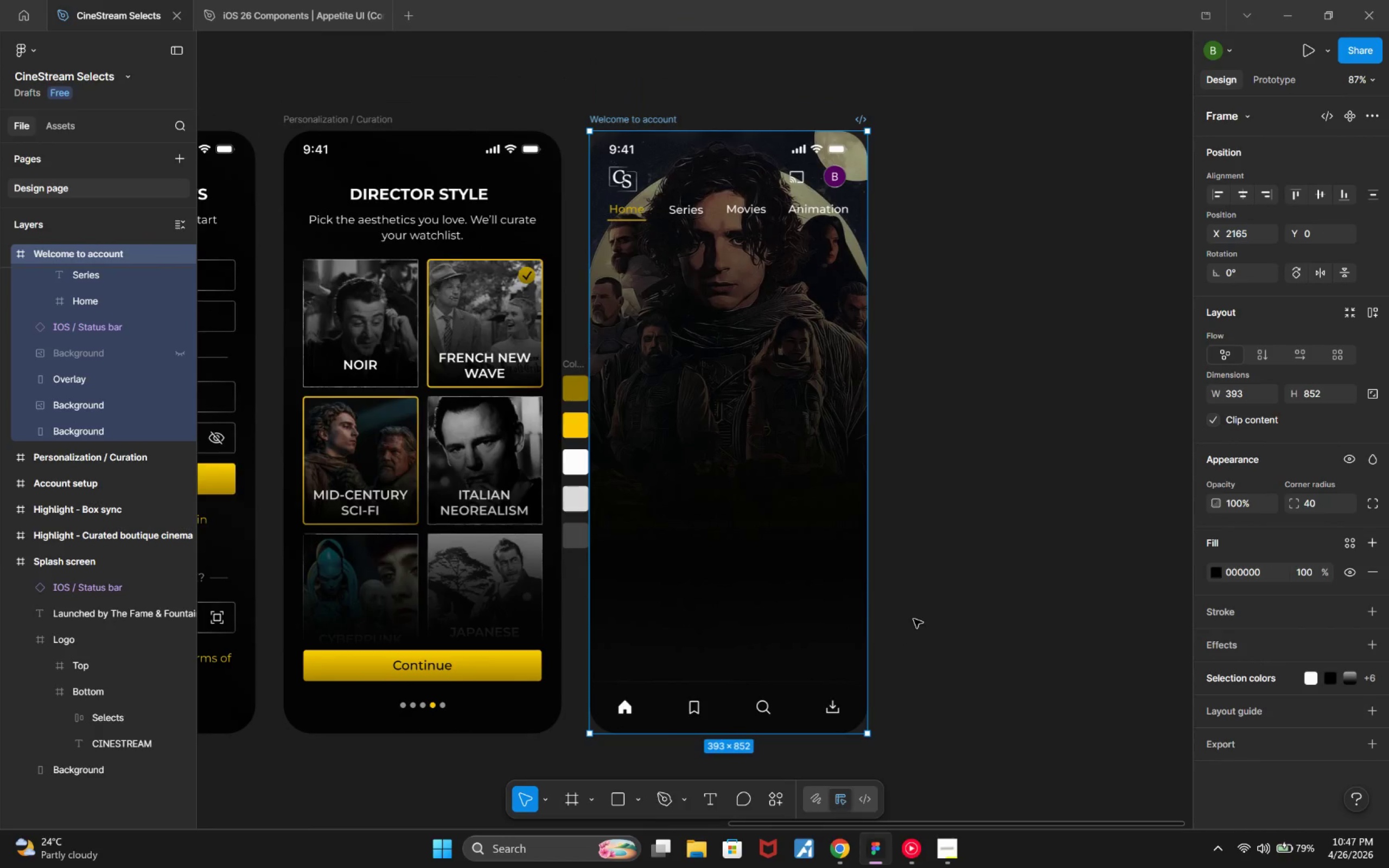 
scroll: coordinate [884, 558], scroll_direction: up, amount: 2.0
 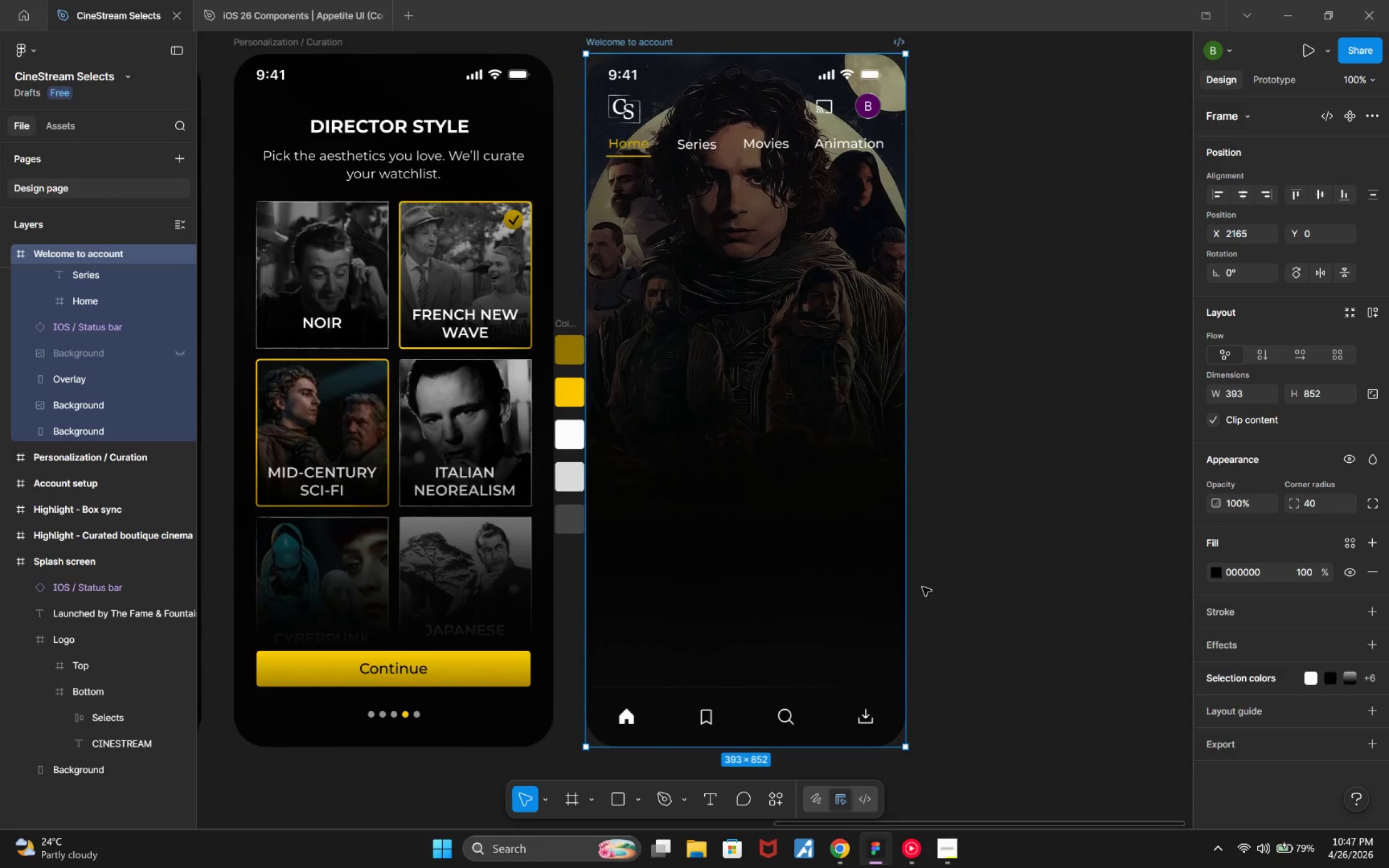 
wait(7.28)
 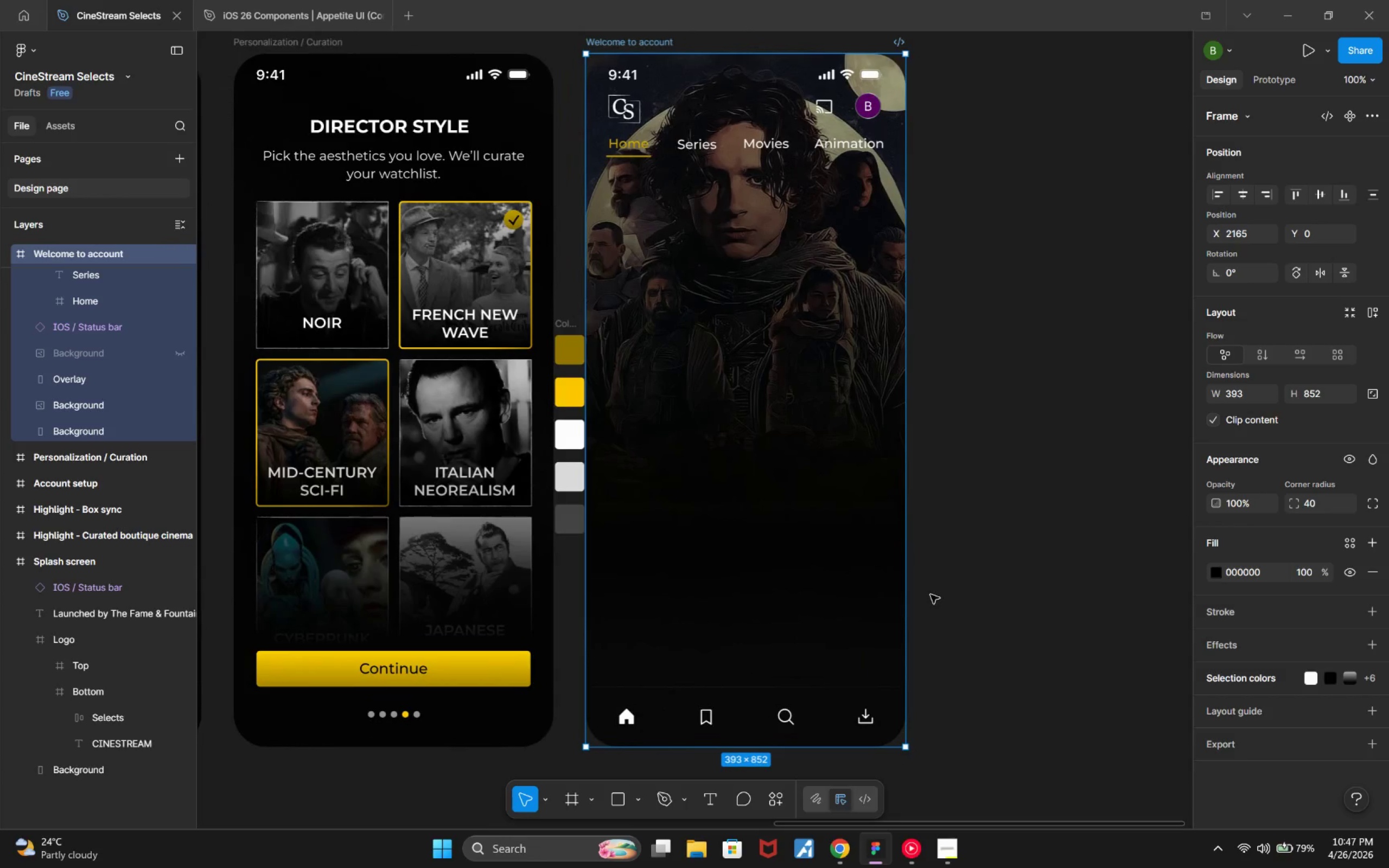 
key(Control+V)
 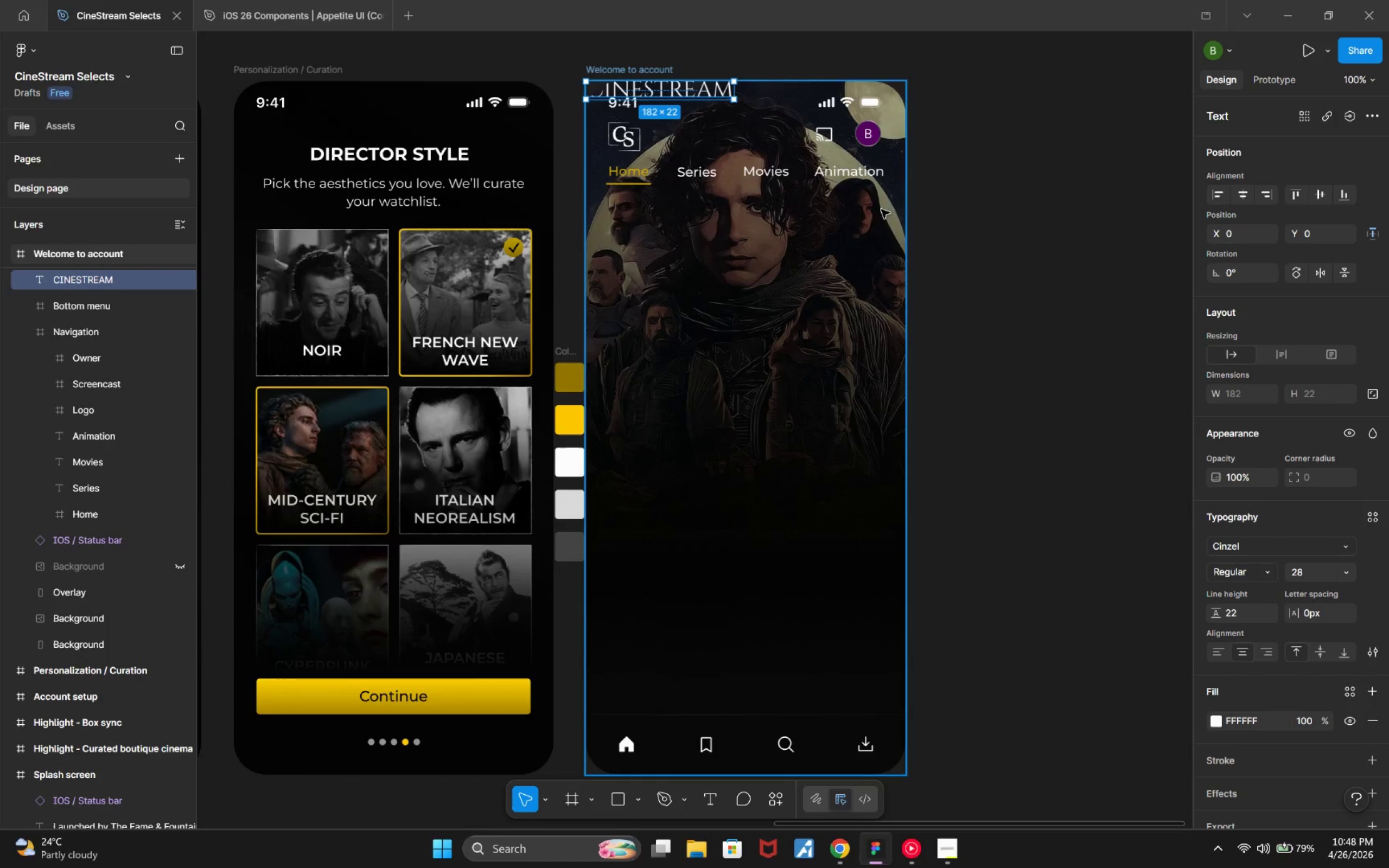 
left_click_drag(start_coordinate=[702, 95], to_coordinate=[789, 643])
 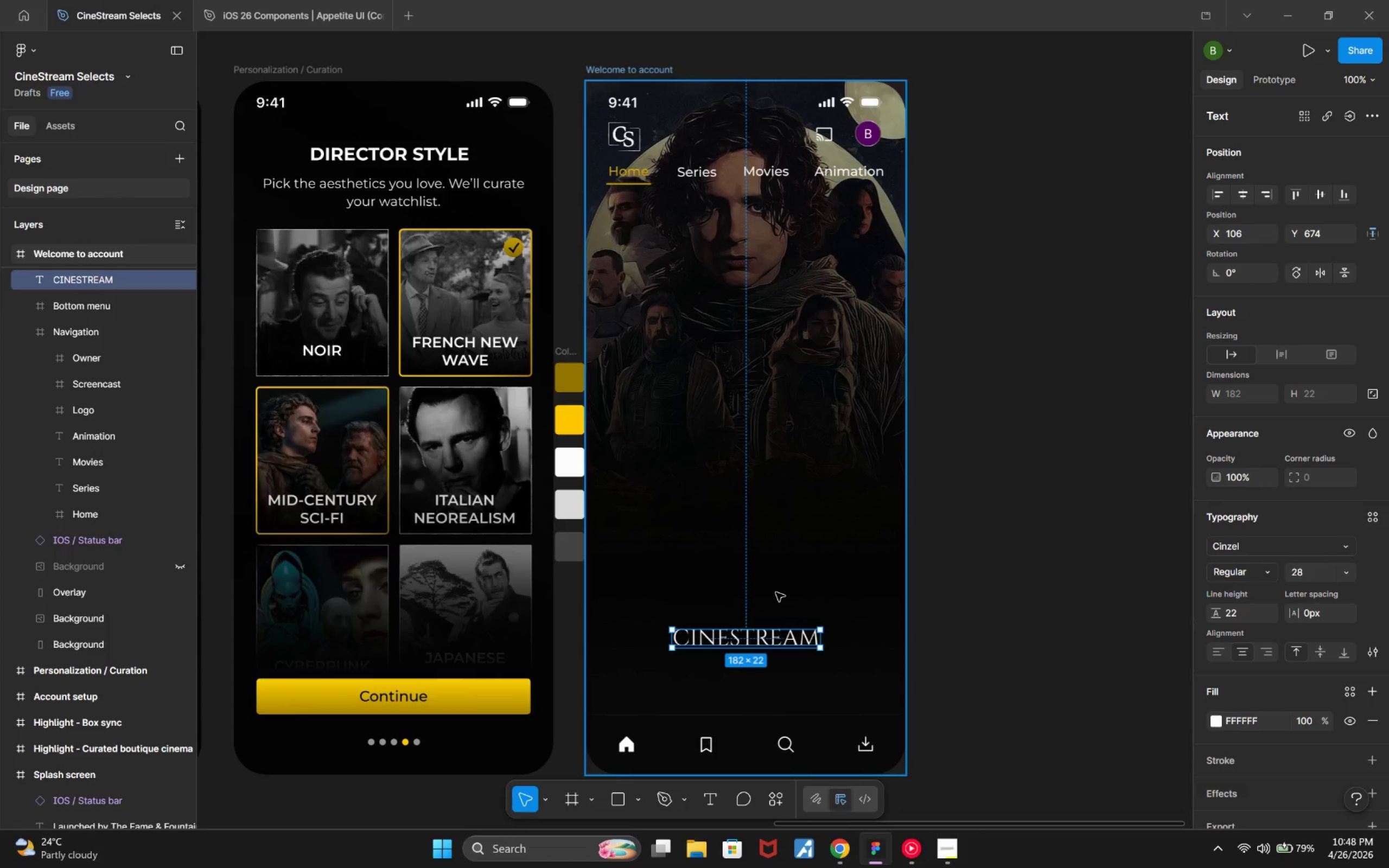 
wait(9.54)
 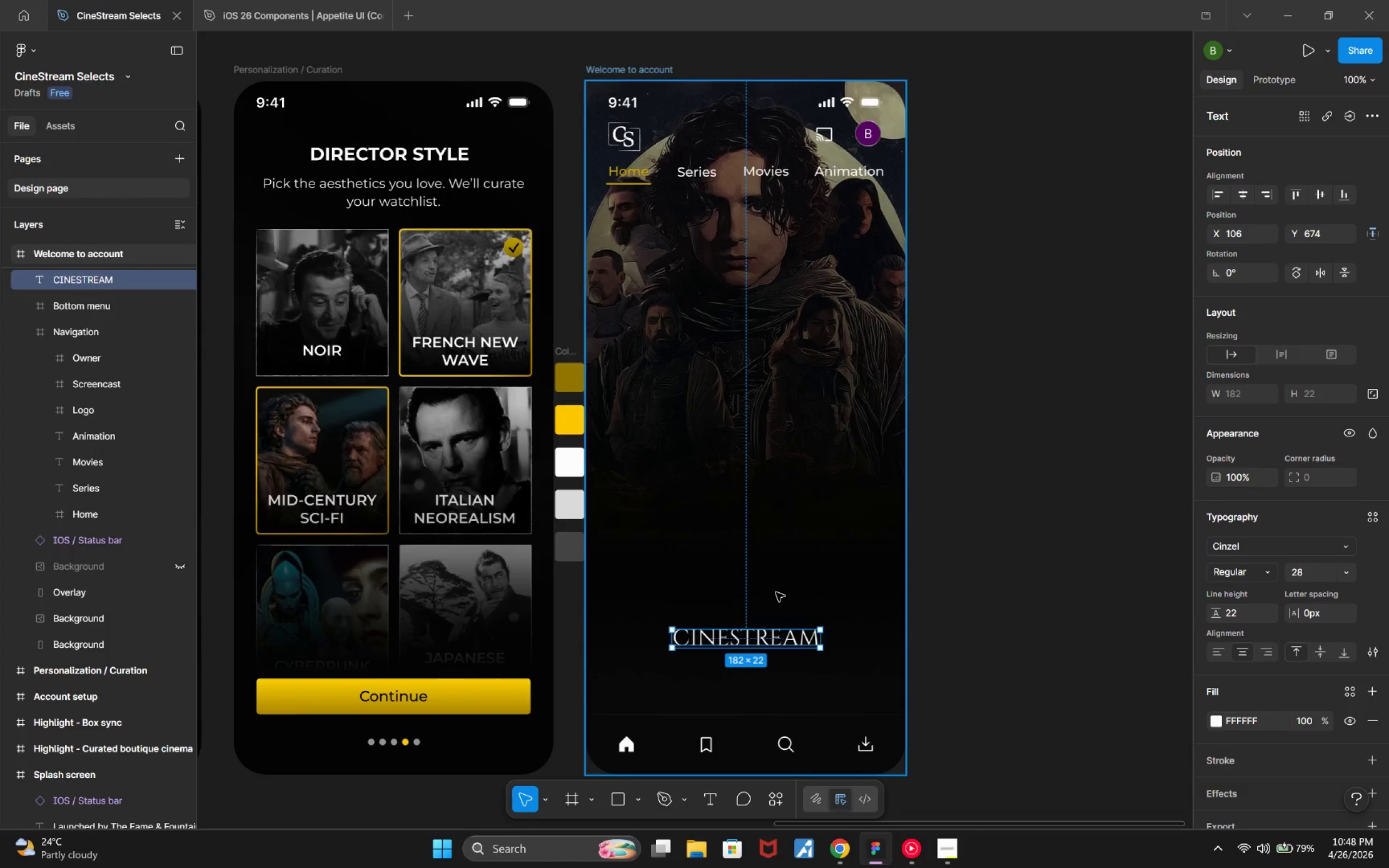 
scroll: coordinate [763, 618], scroll_direction: down, amount: 3.0
 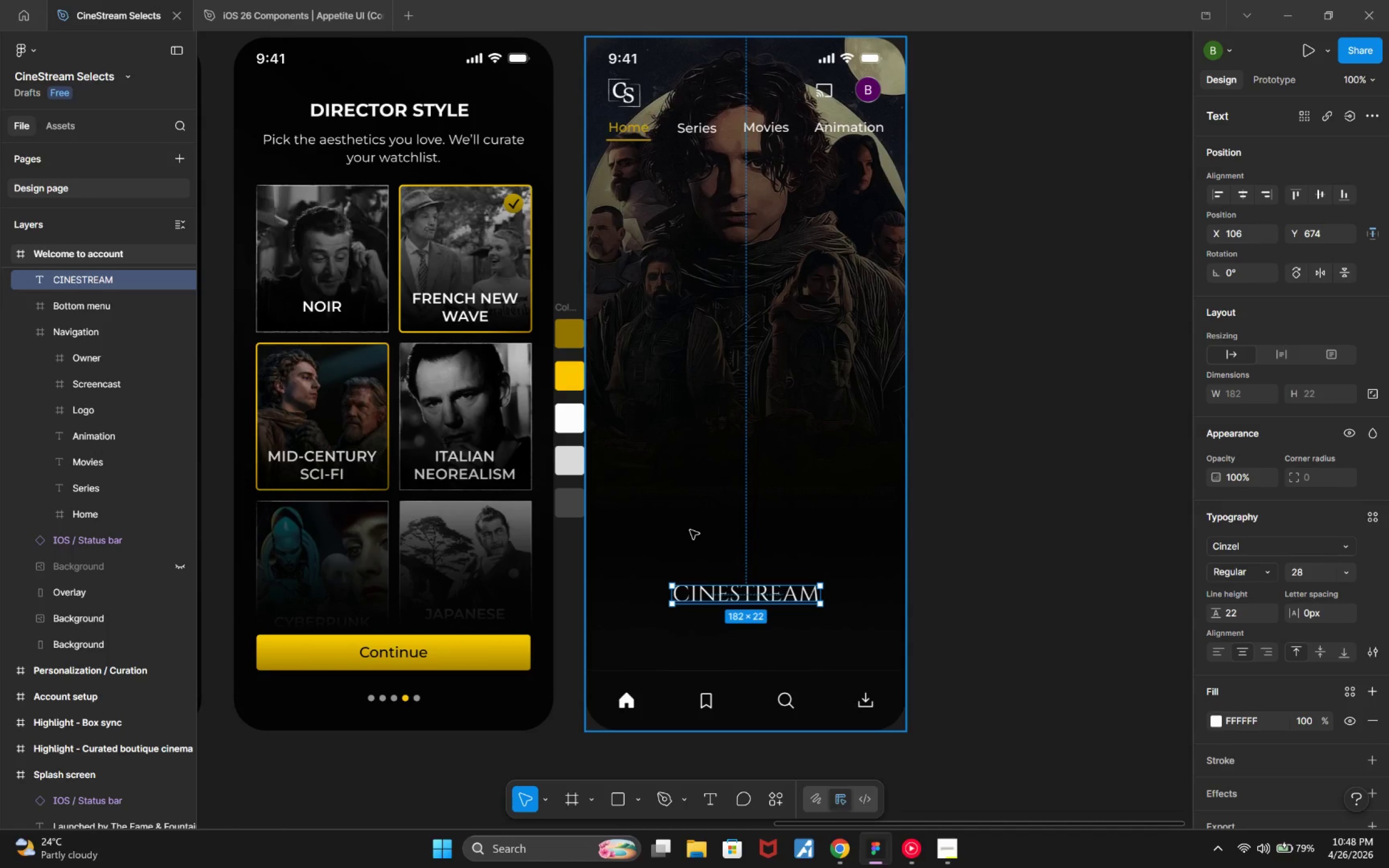 
wait(8.76)
 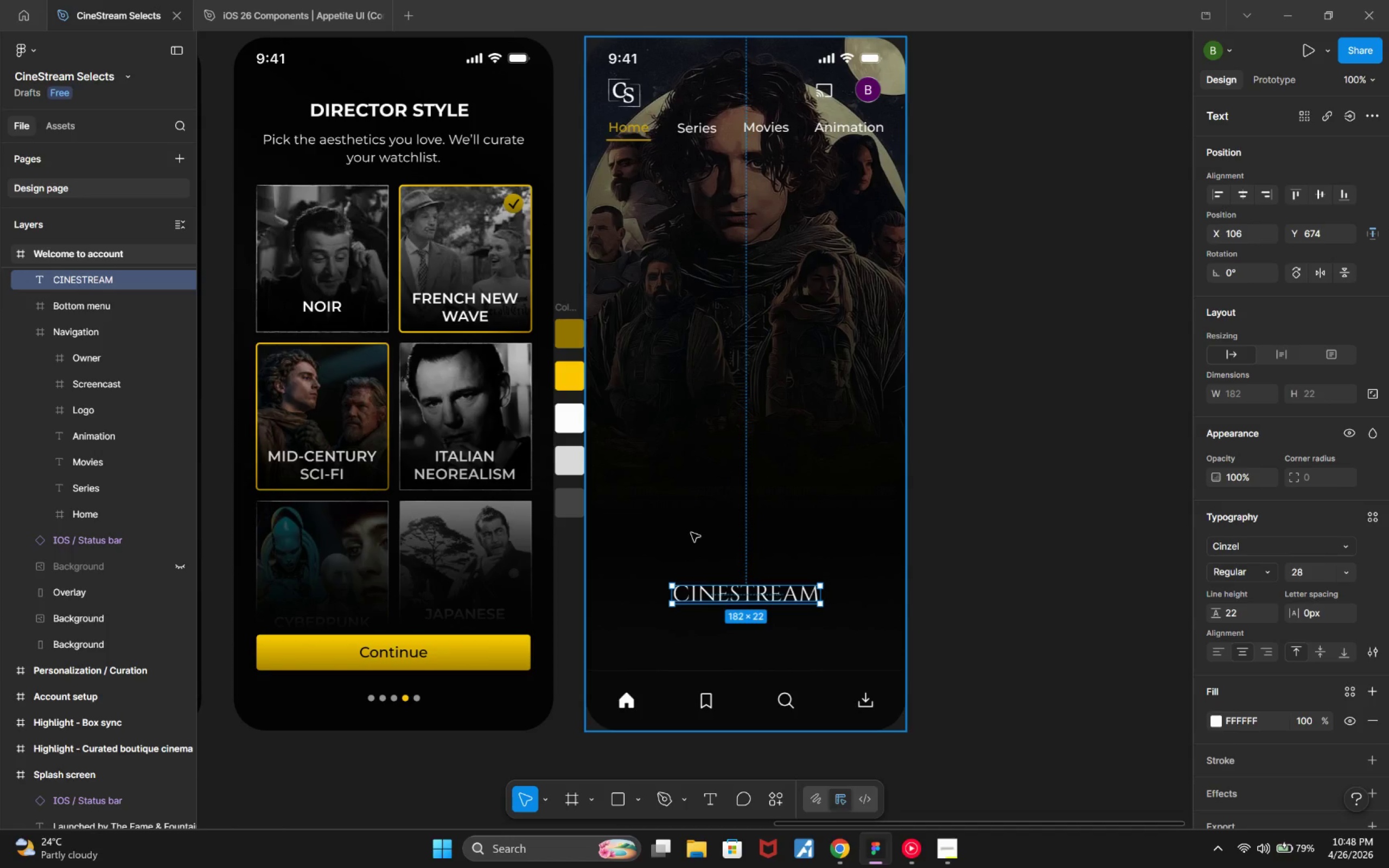 
key(Alt+ArrowDown)
 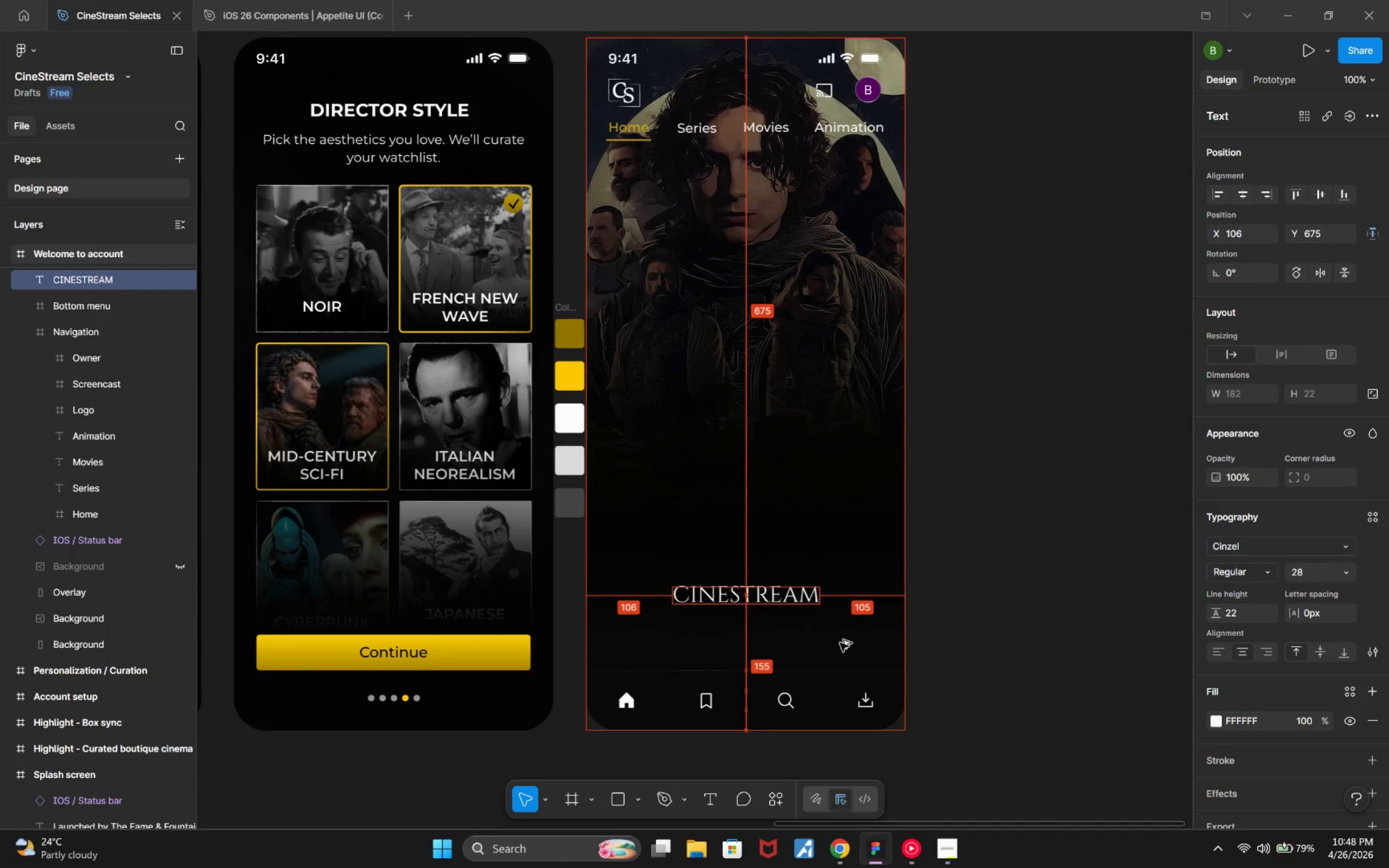 
key(Alt+ArrowDown)
 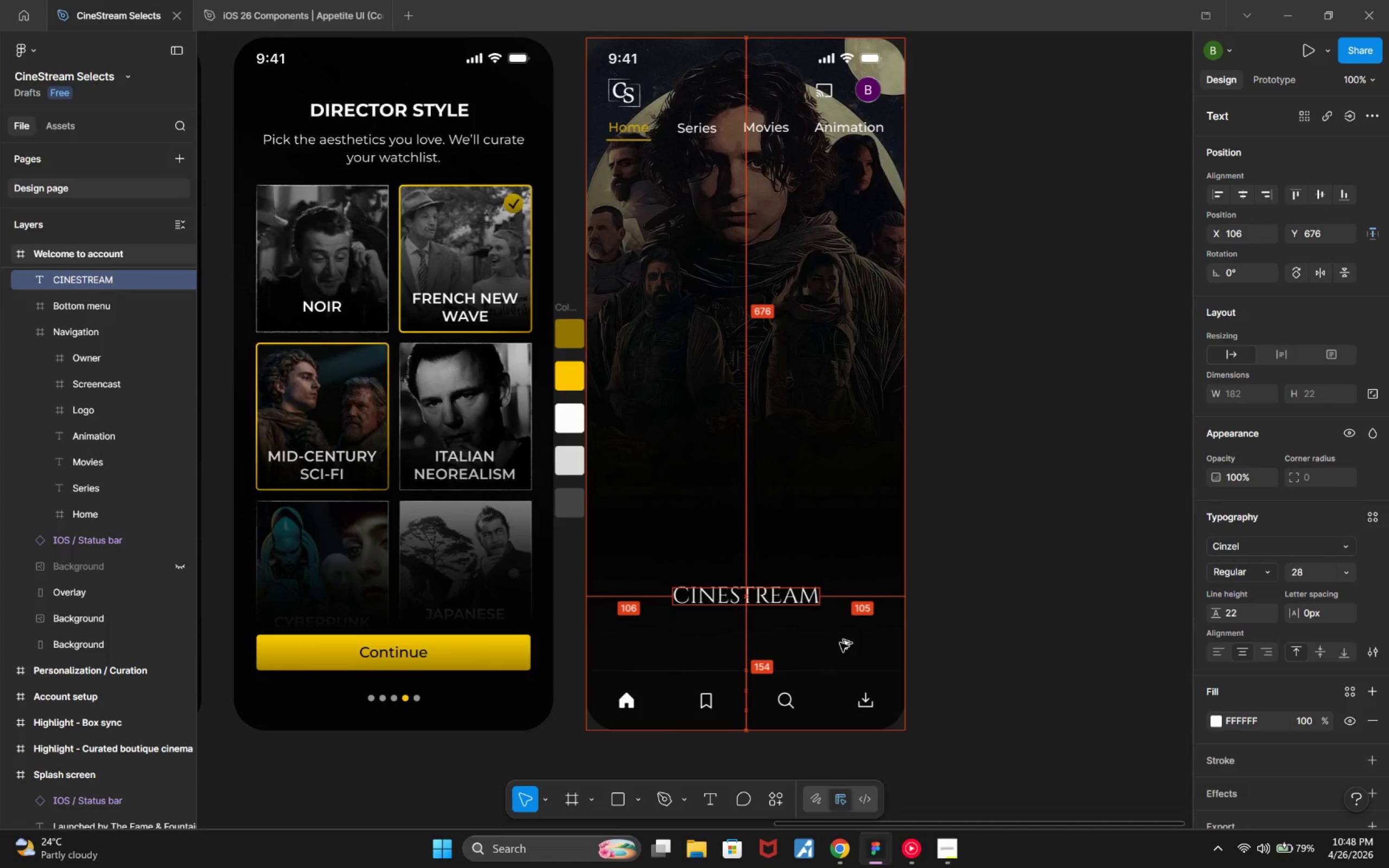 
key(Alt+ArrowDown)
 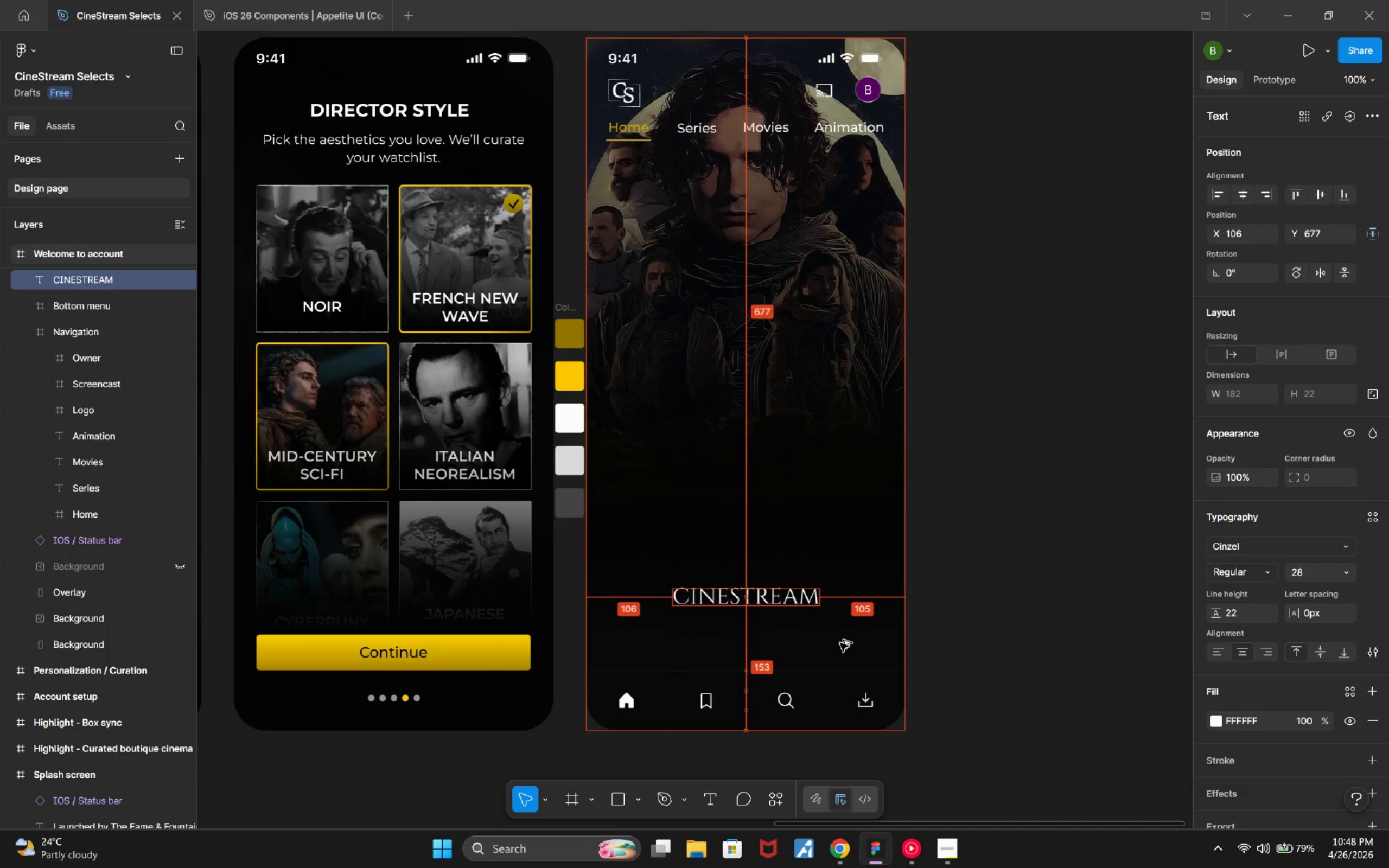 
key(Alt+ArrowDown)
 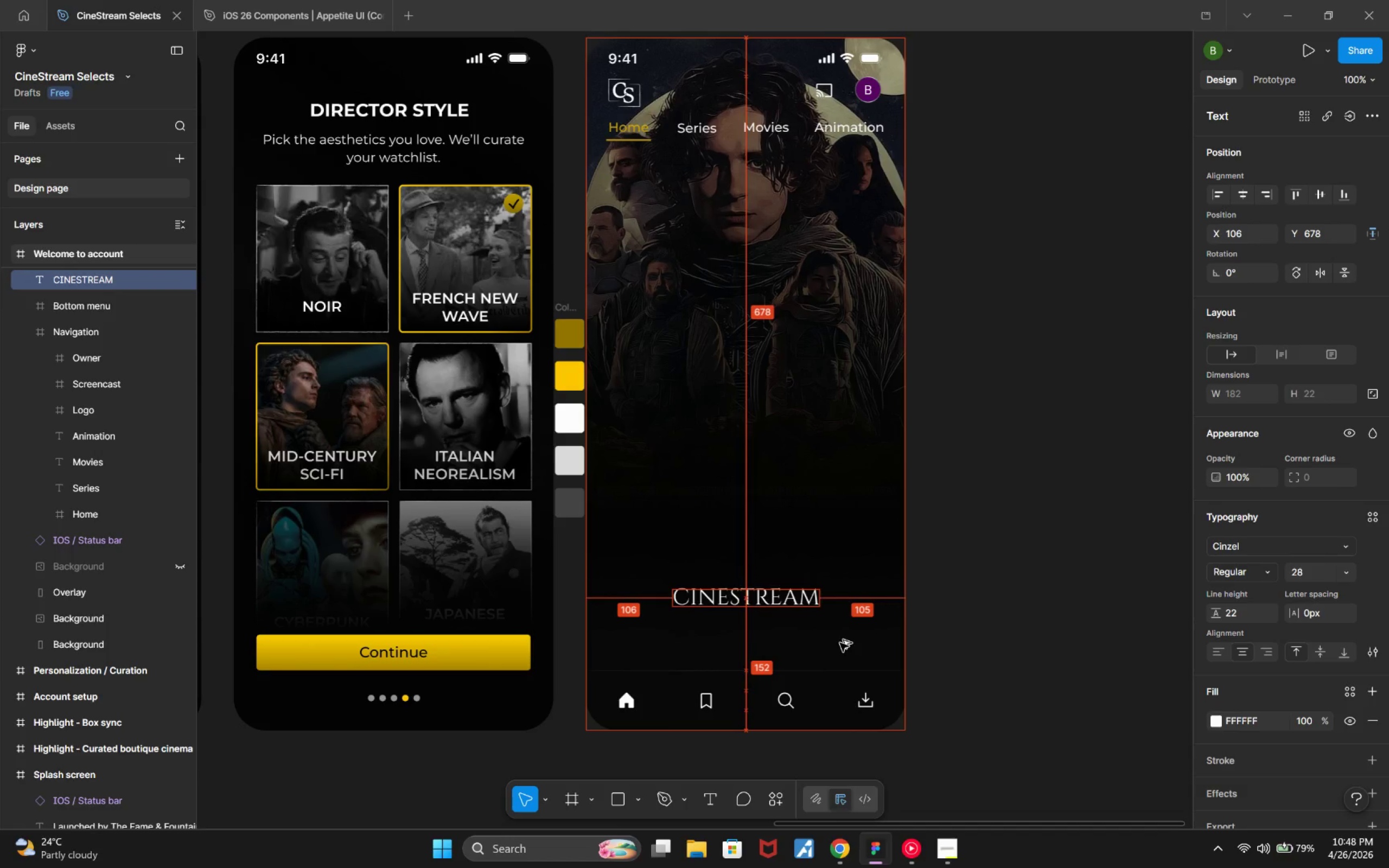 
key(Alt+ArrowDown)
 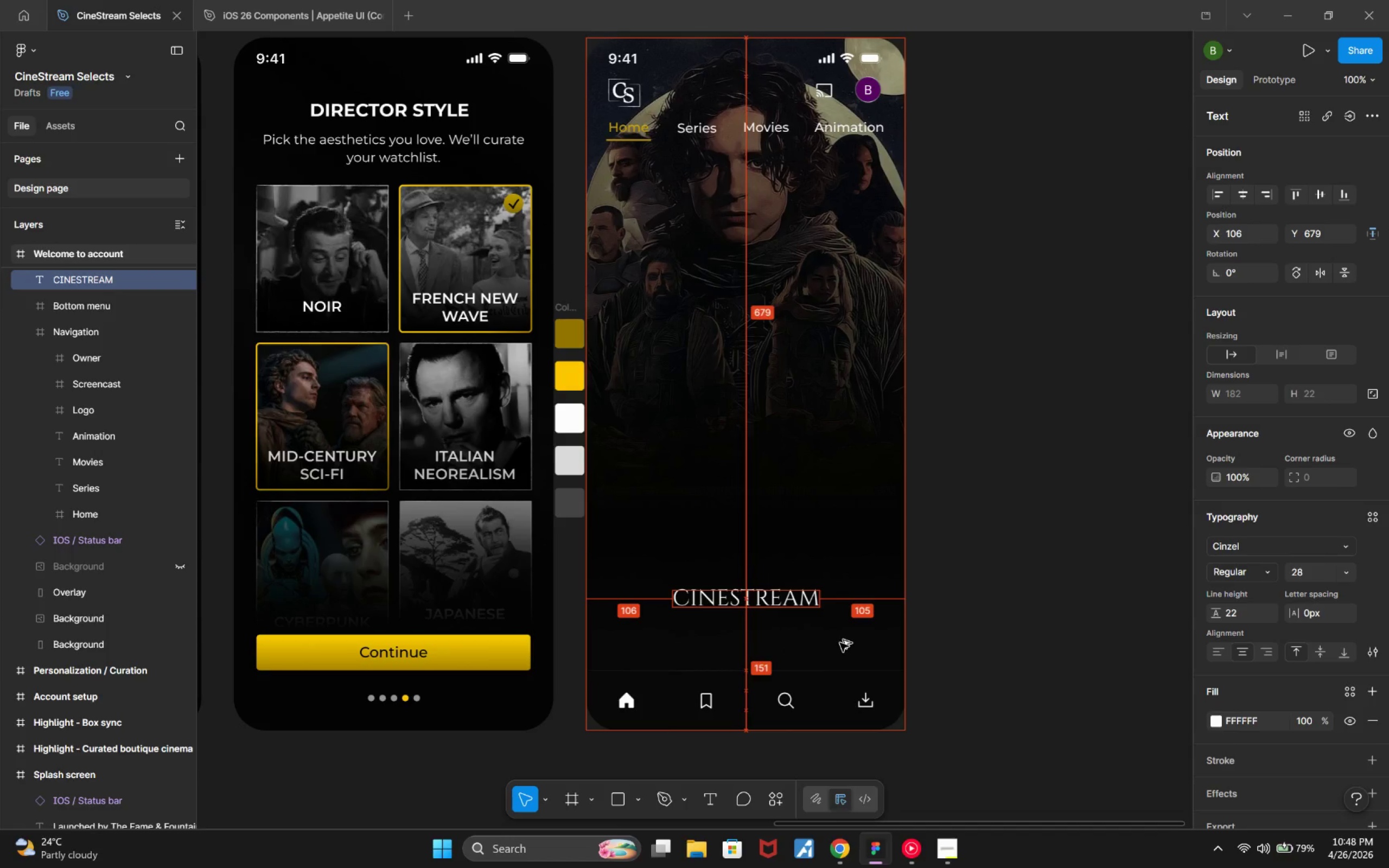 
key(Alt+ArrowDown)
 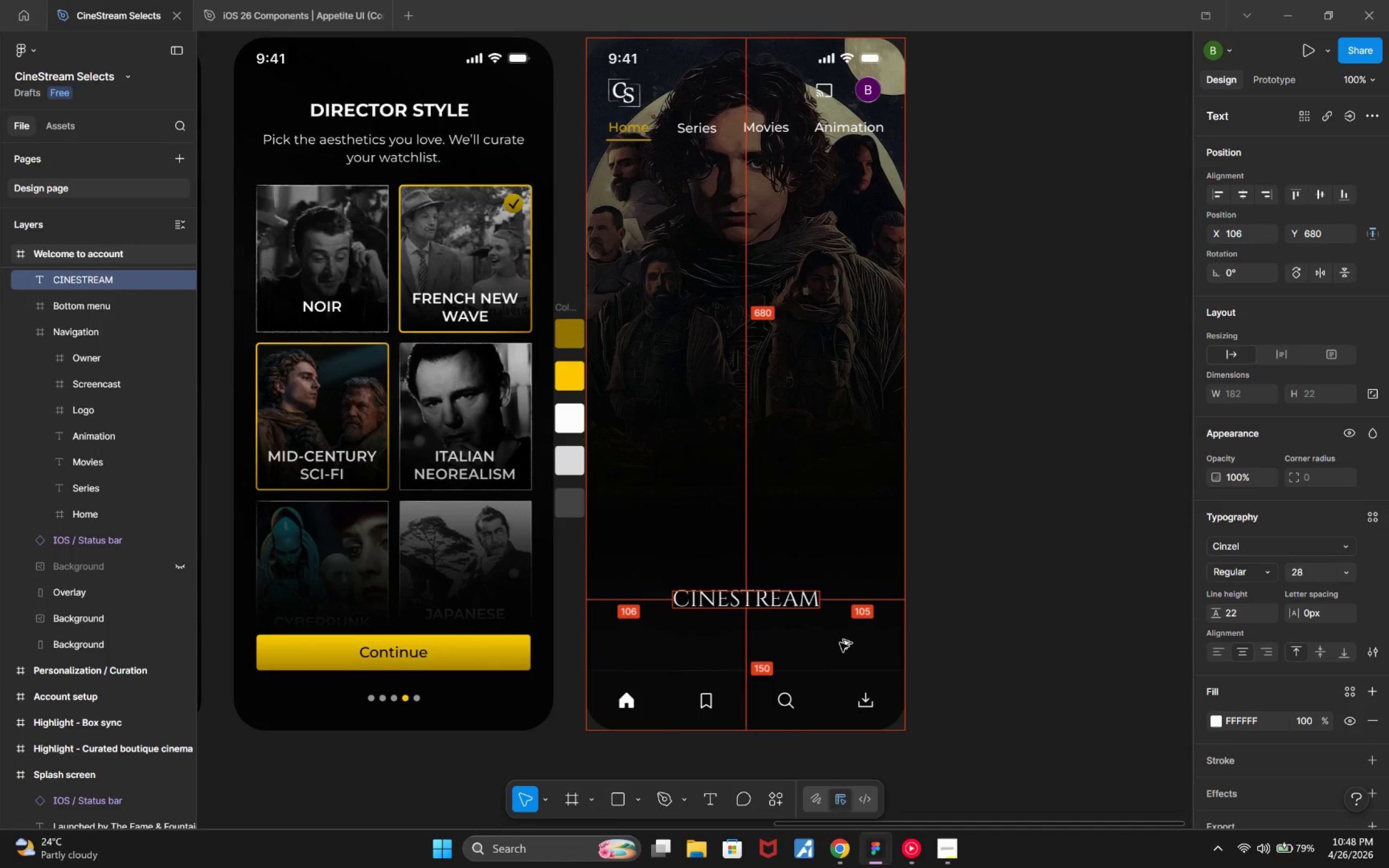 
key(Alt+ArrowDown)
 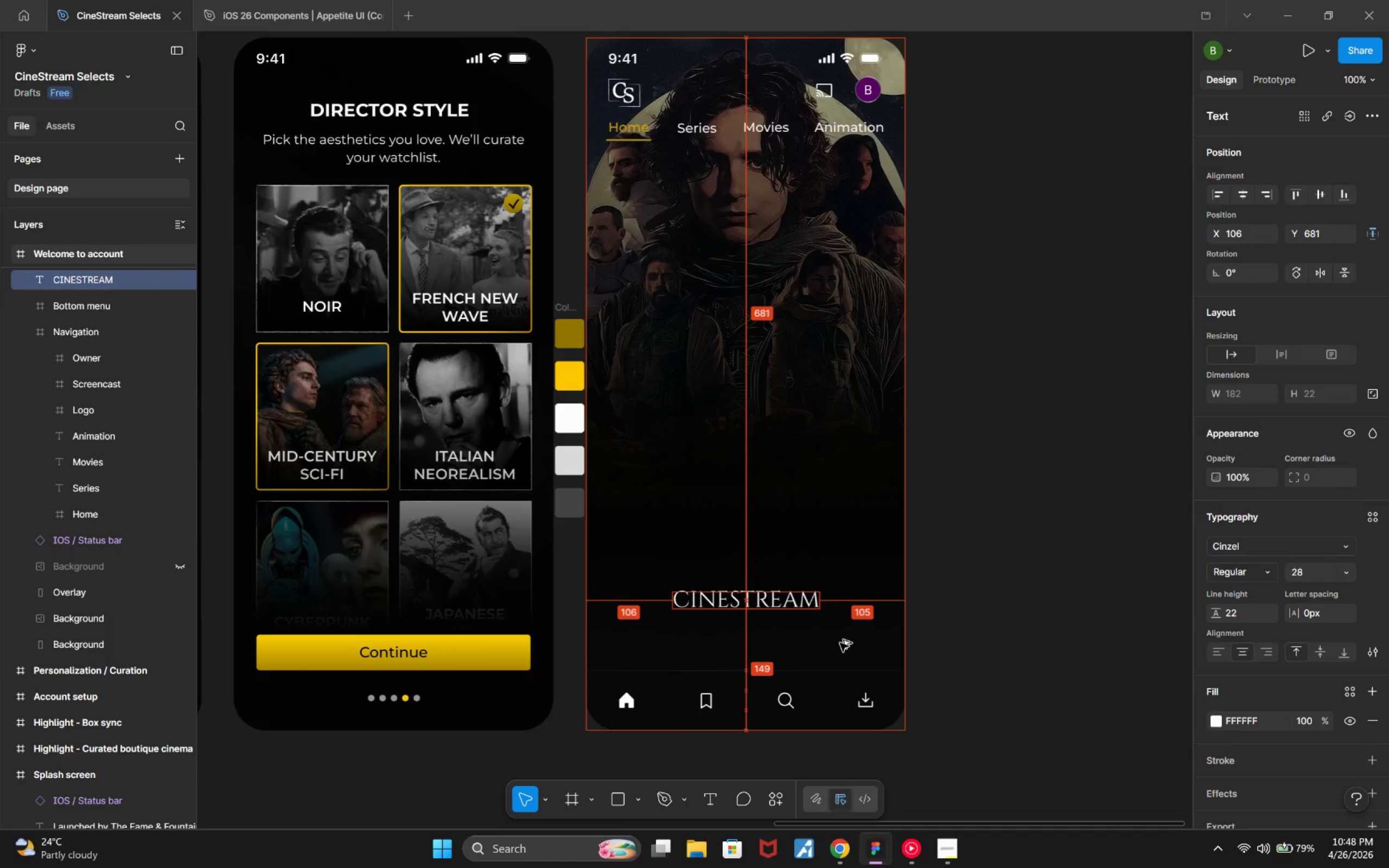 
key(Alt+ArrowDown)
 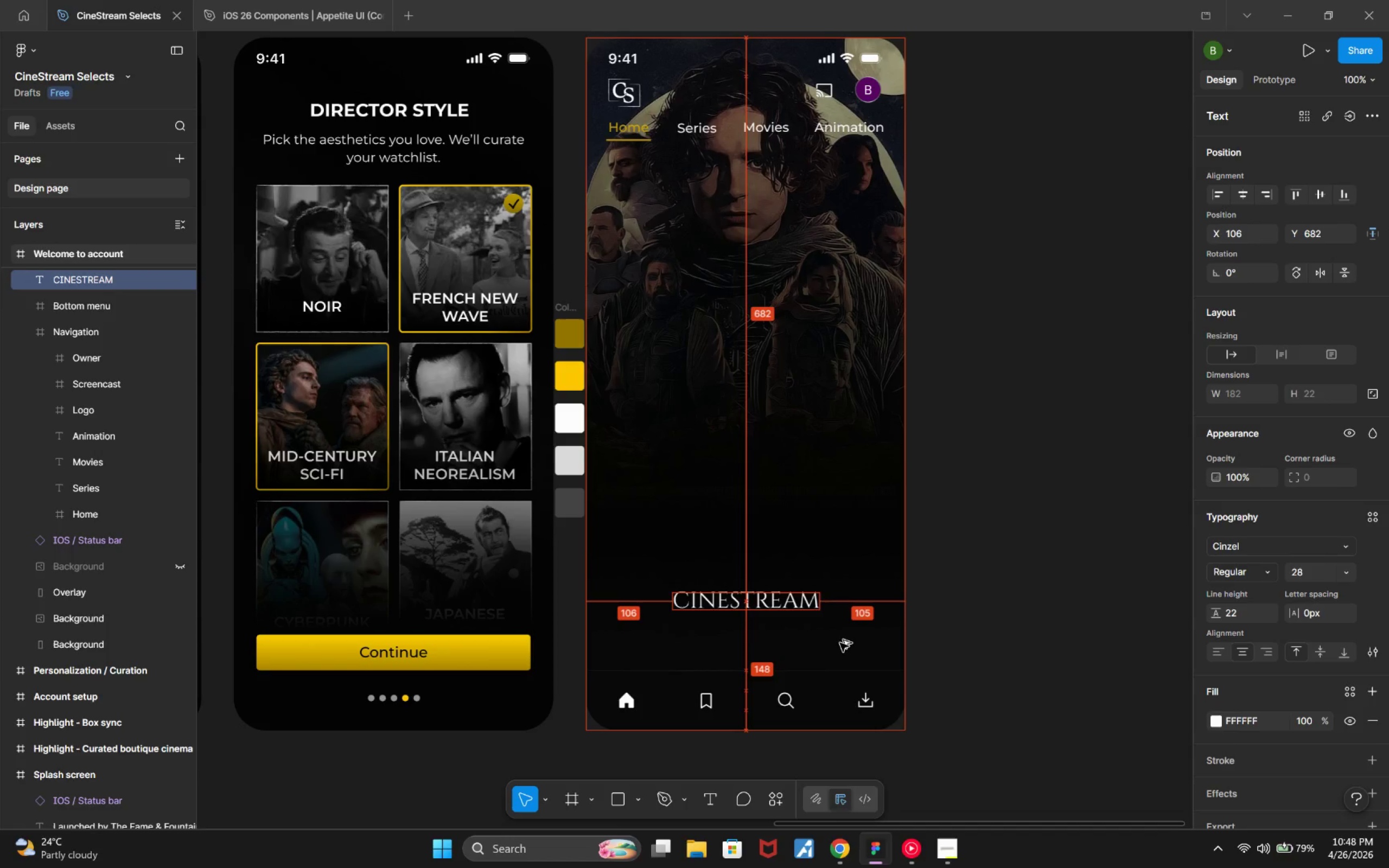 
key(Alt+ArrowDown)
 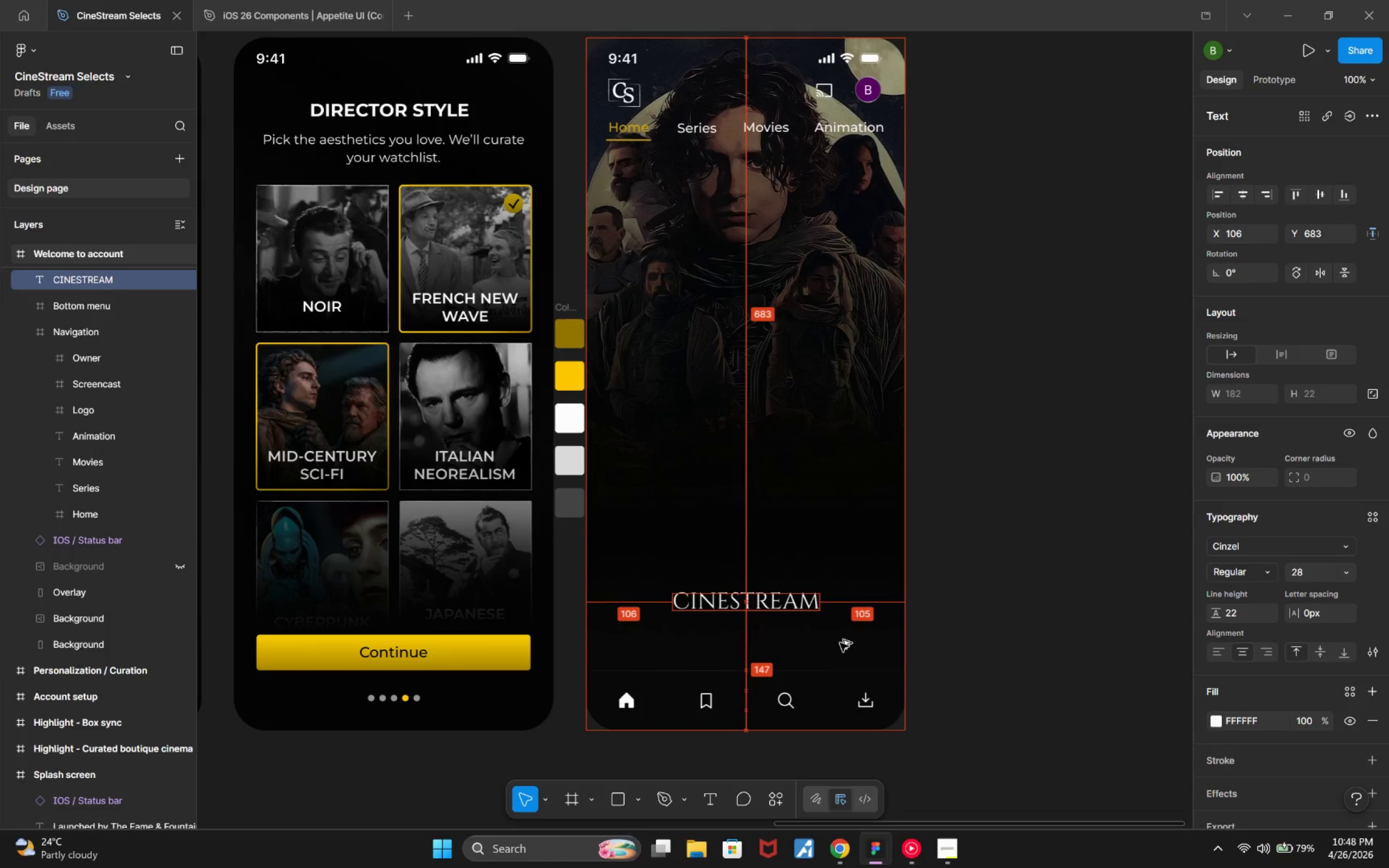 
key(Alt+ArrowDown)
 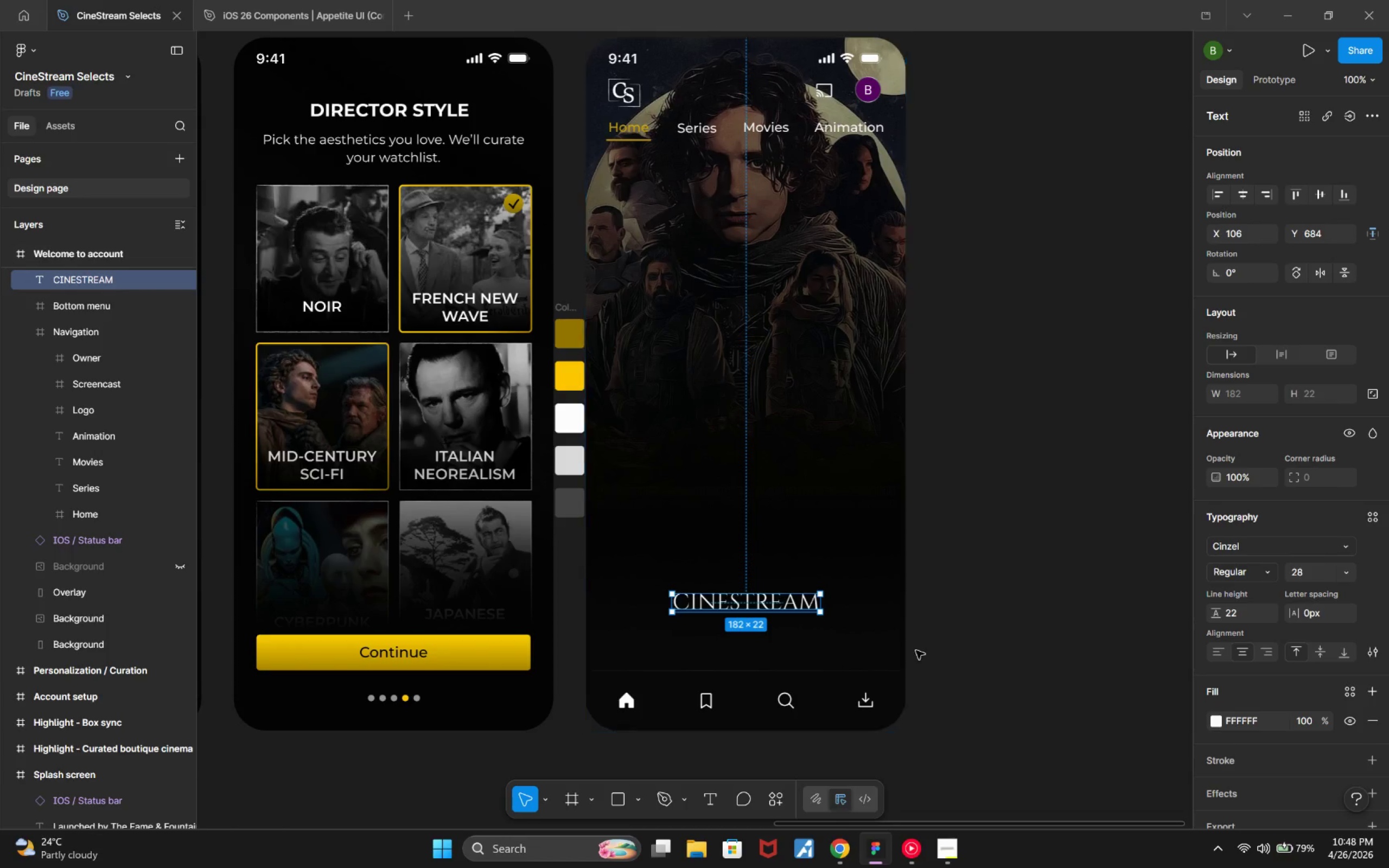 
hold_key(key=ControlLeft, duration=0.47)
scroll: coordinate [899, 539], scroll_direction: up, amount: 3.0
 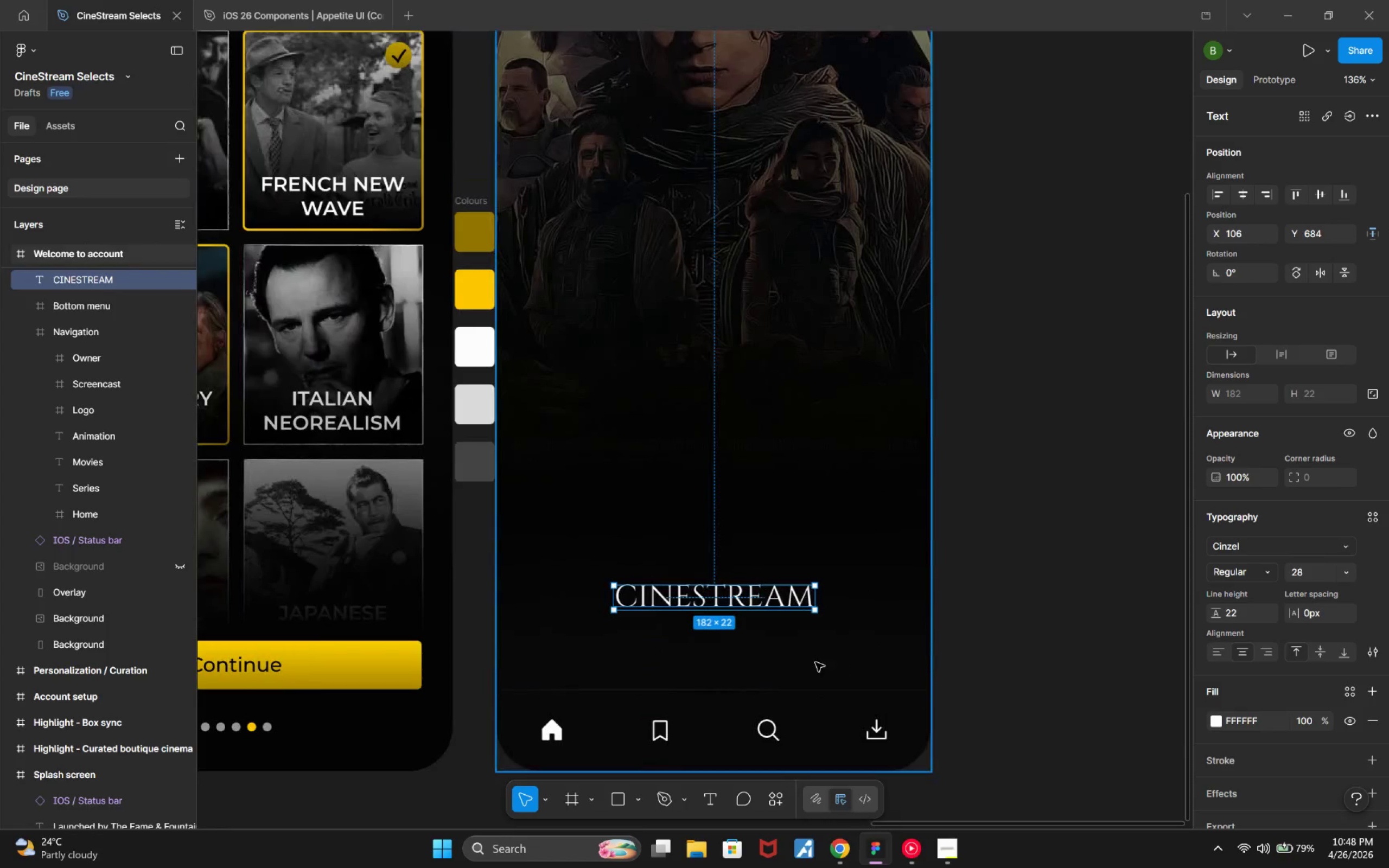 
key(Alt+ArrowDown)
 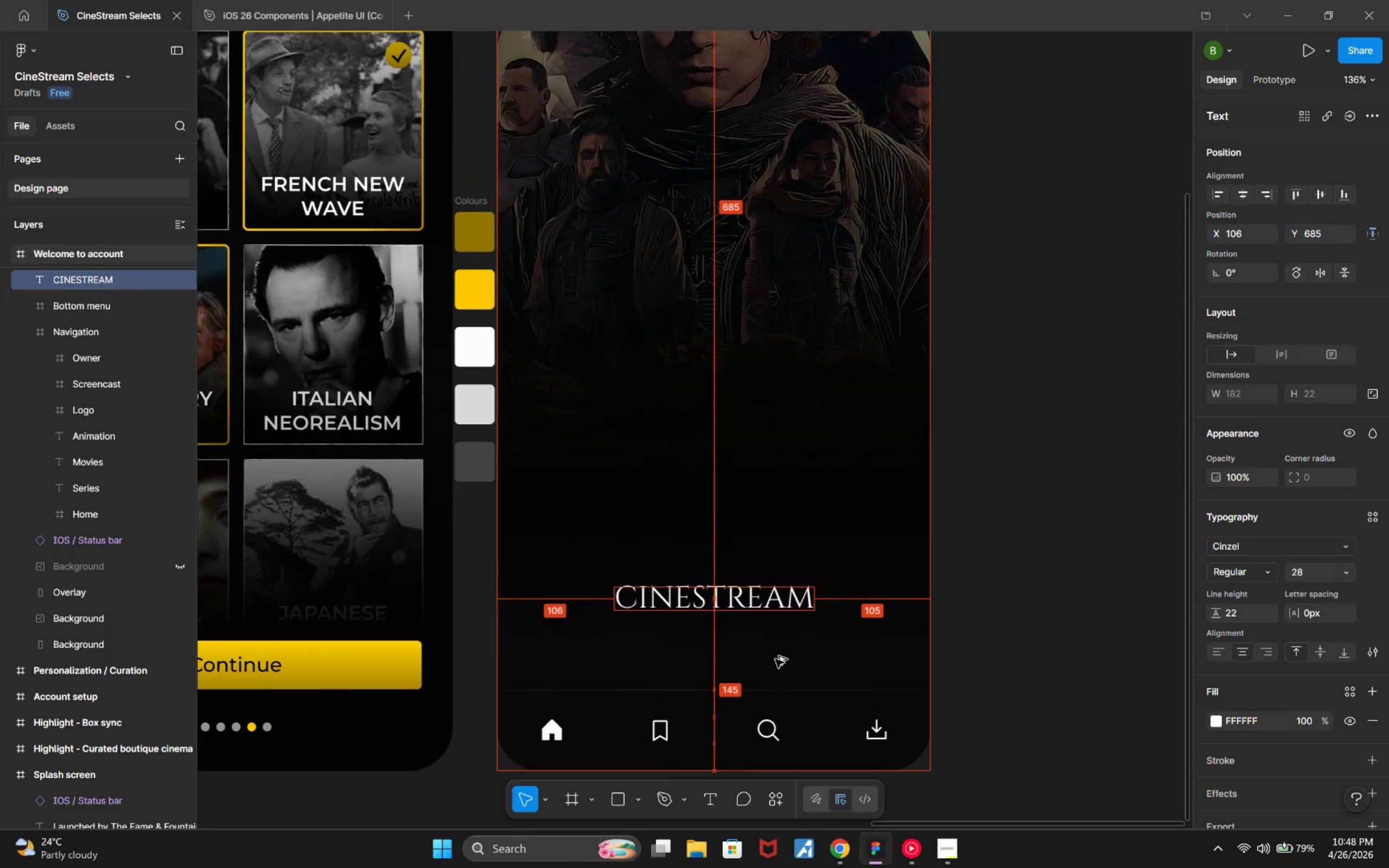 
key(Alt+ArrowDown)
 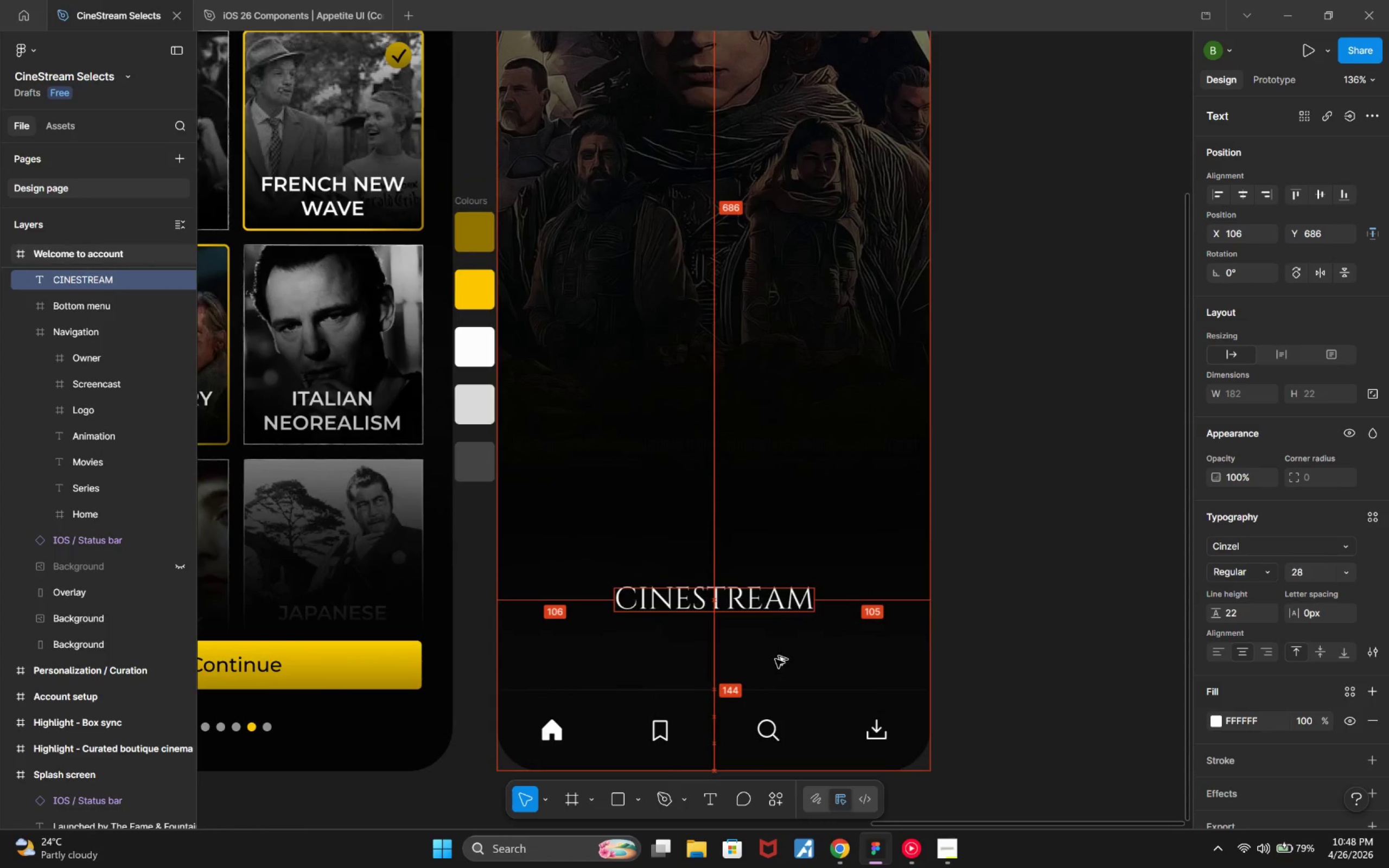 
key(Alt+ArrowDown)
 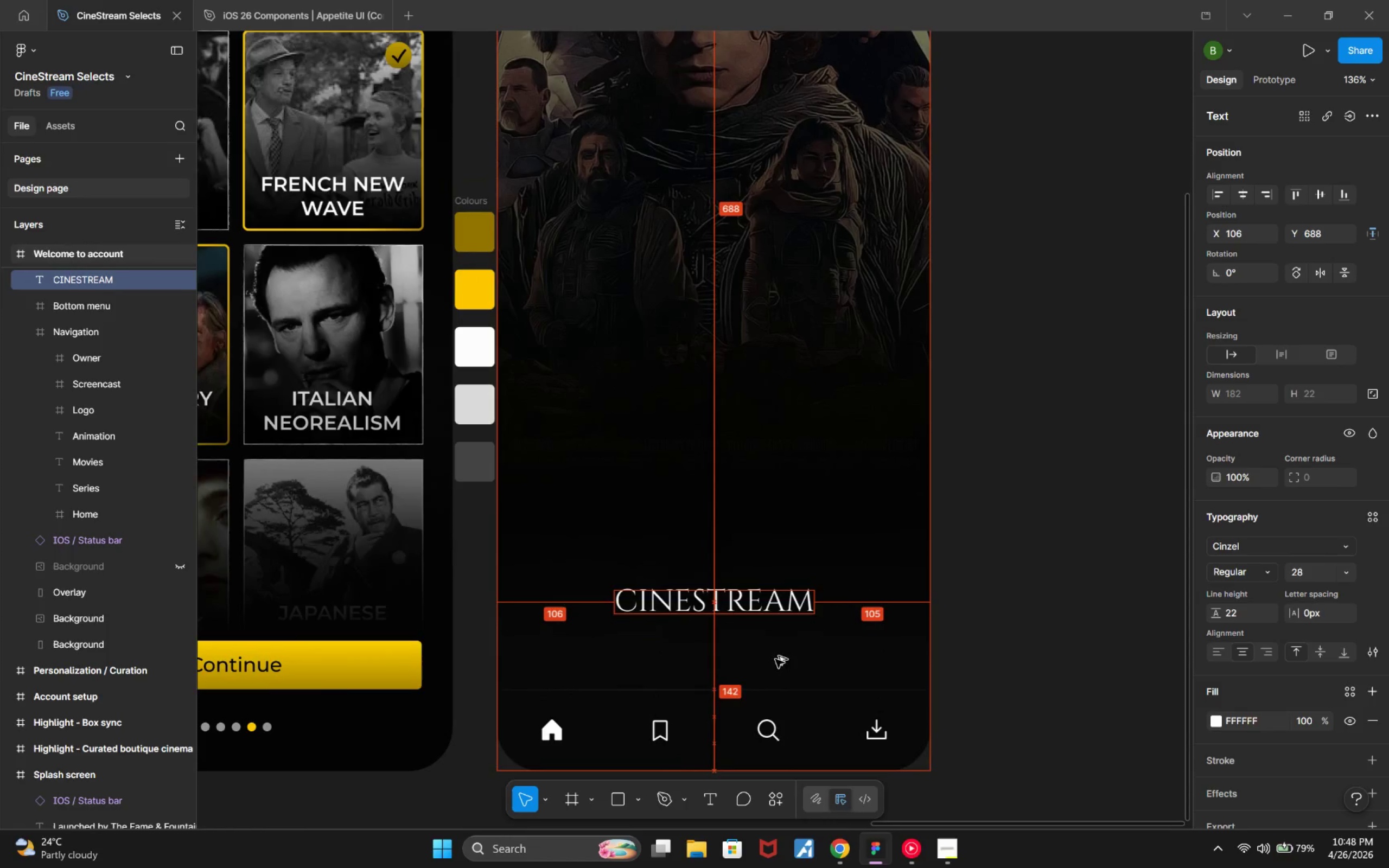 
key(Alt+ArrowDown)
 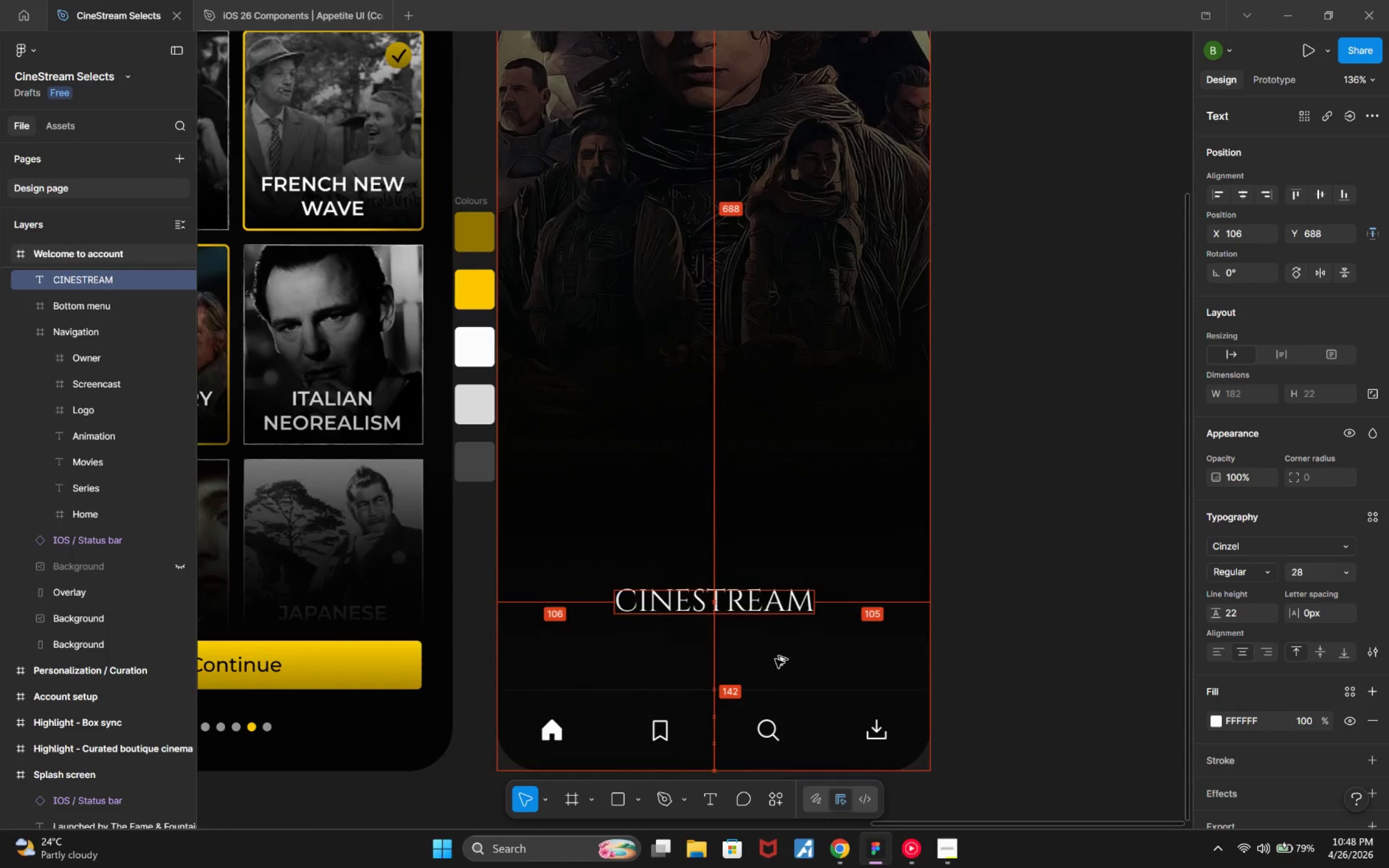 
key(Alt+ArrowDown)
 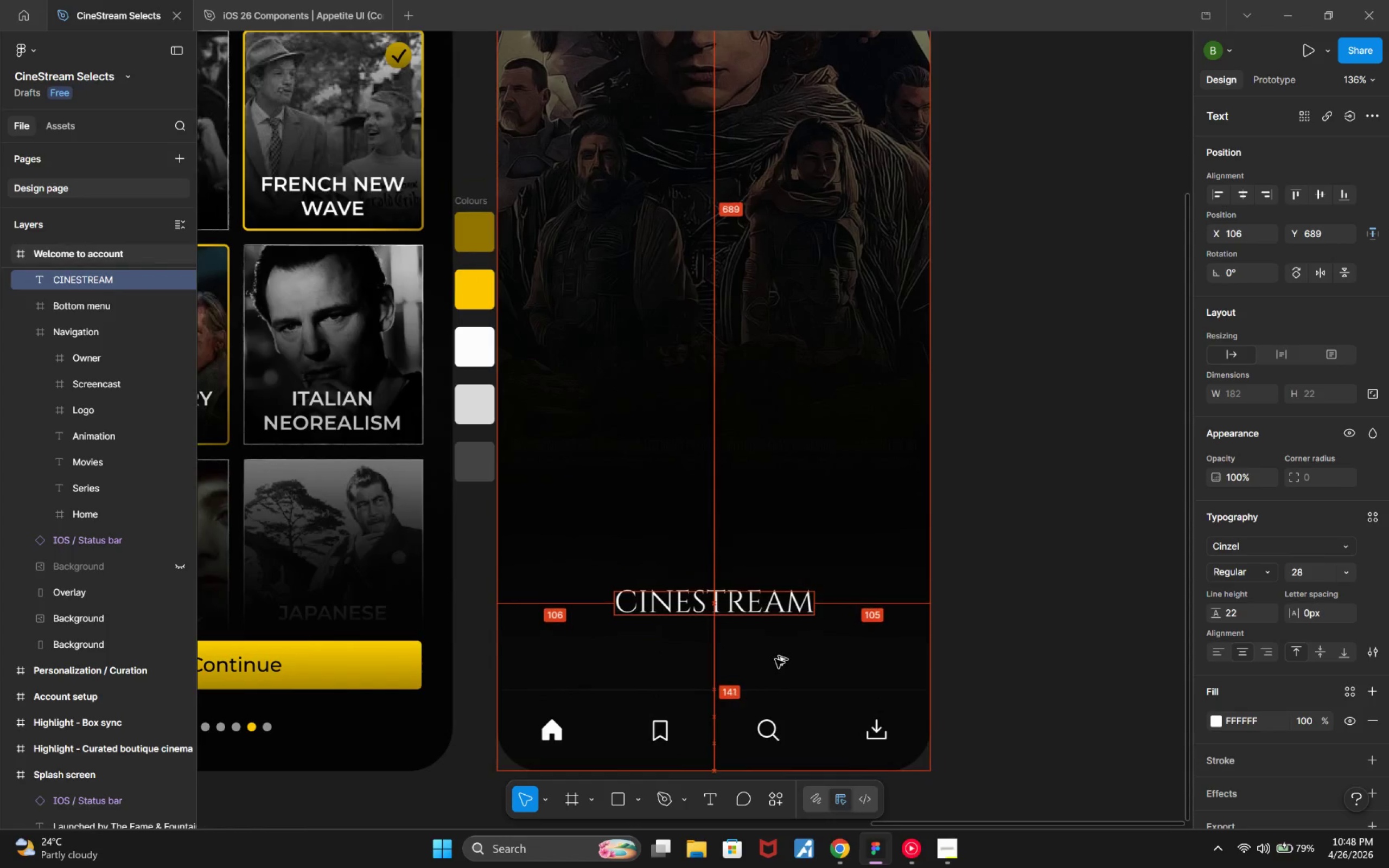 
key(Alt+ArrowDown)
 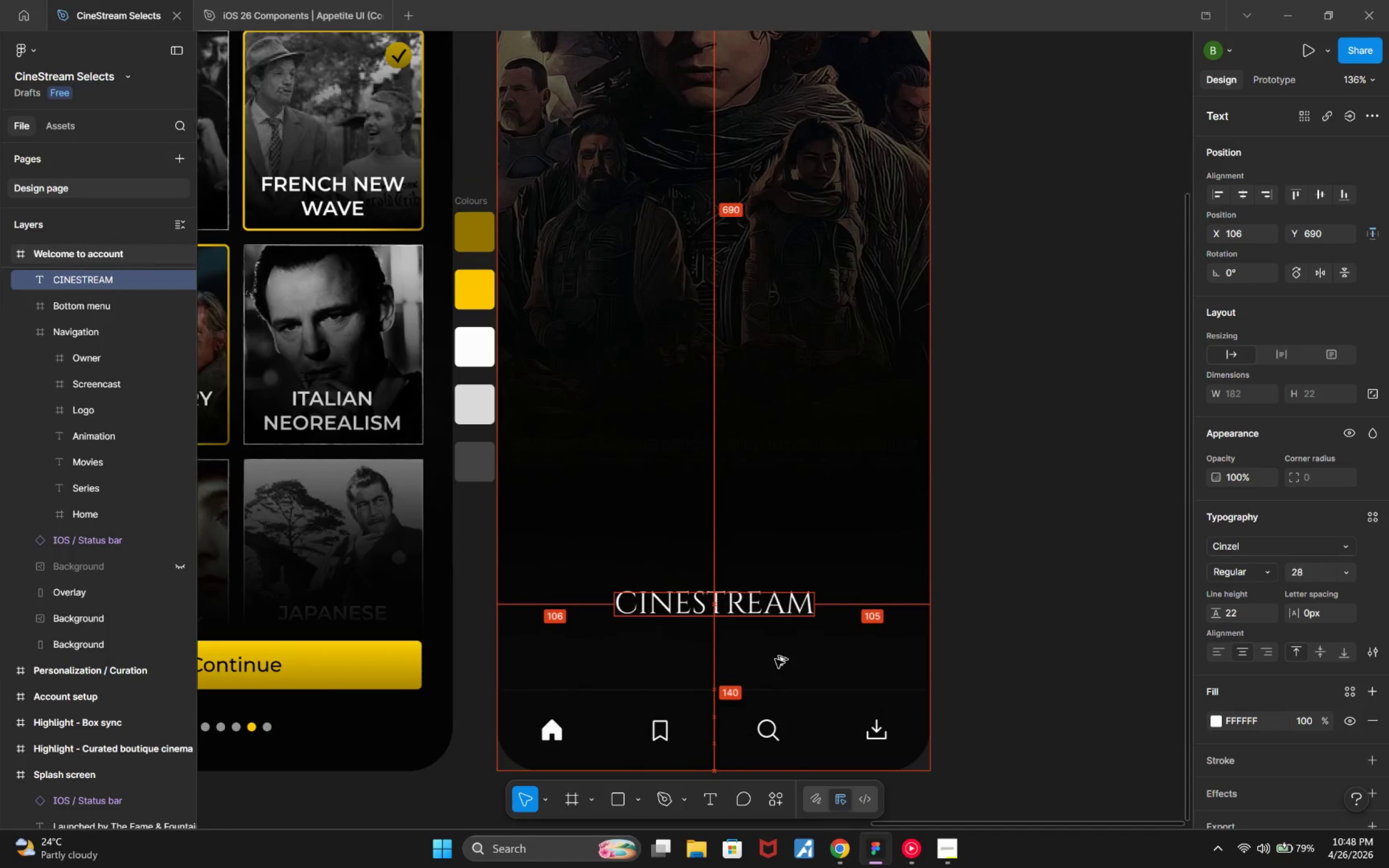 
key(Alt+ArrowDown)
 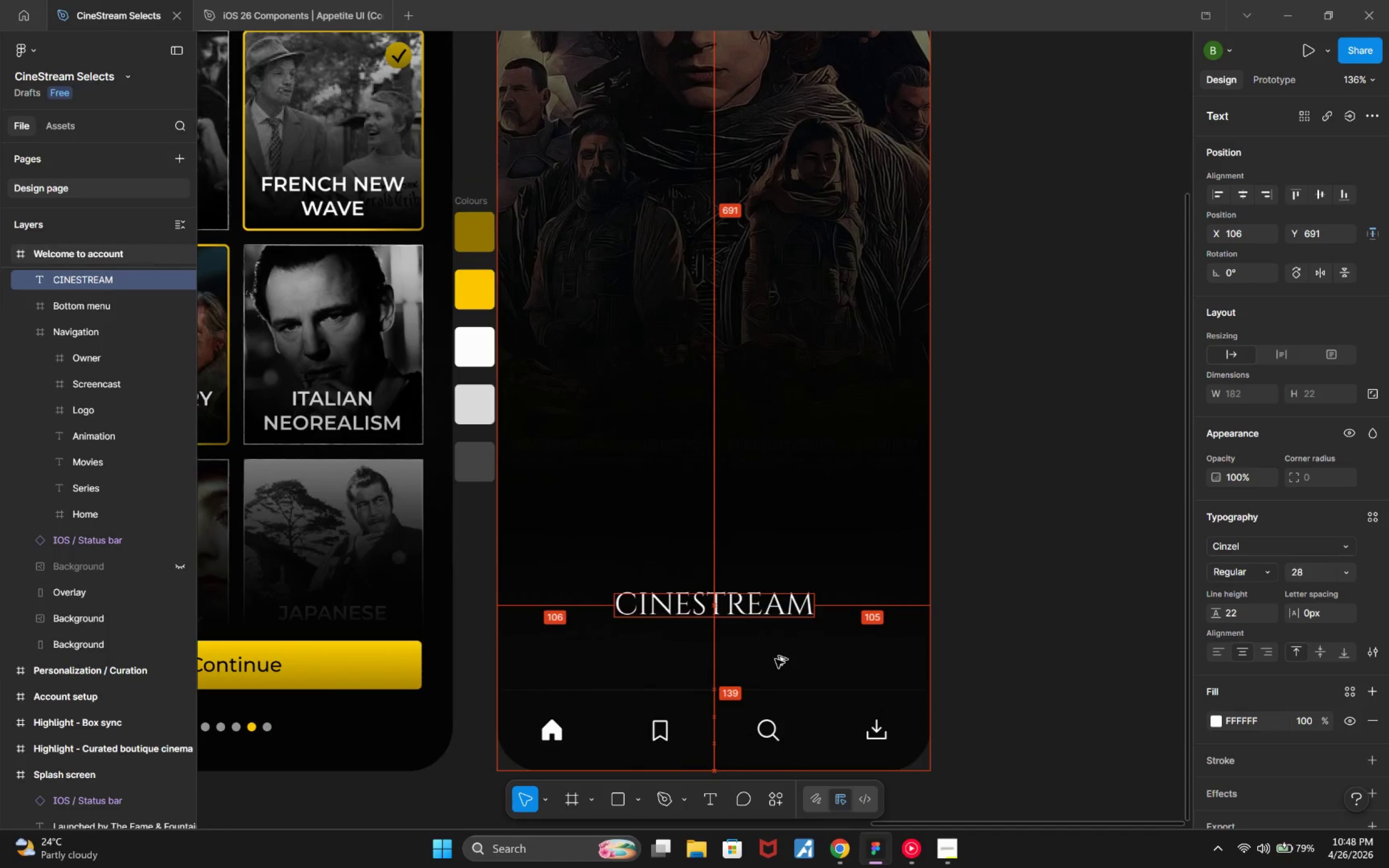 
key(Alt+ArrowDown)
 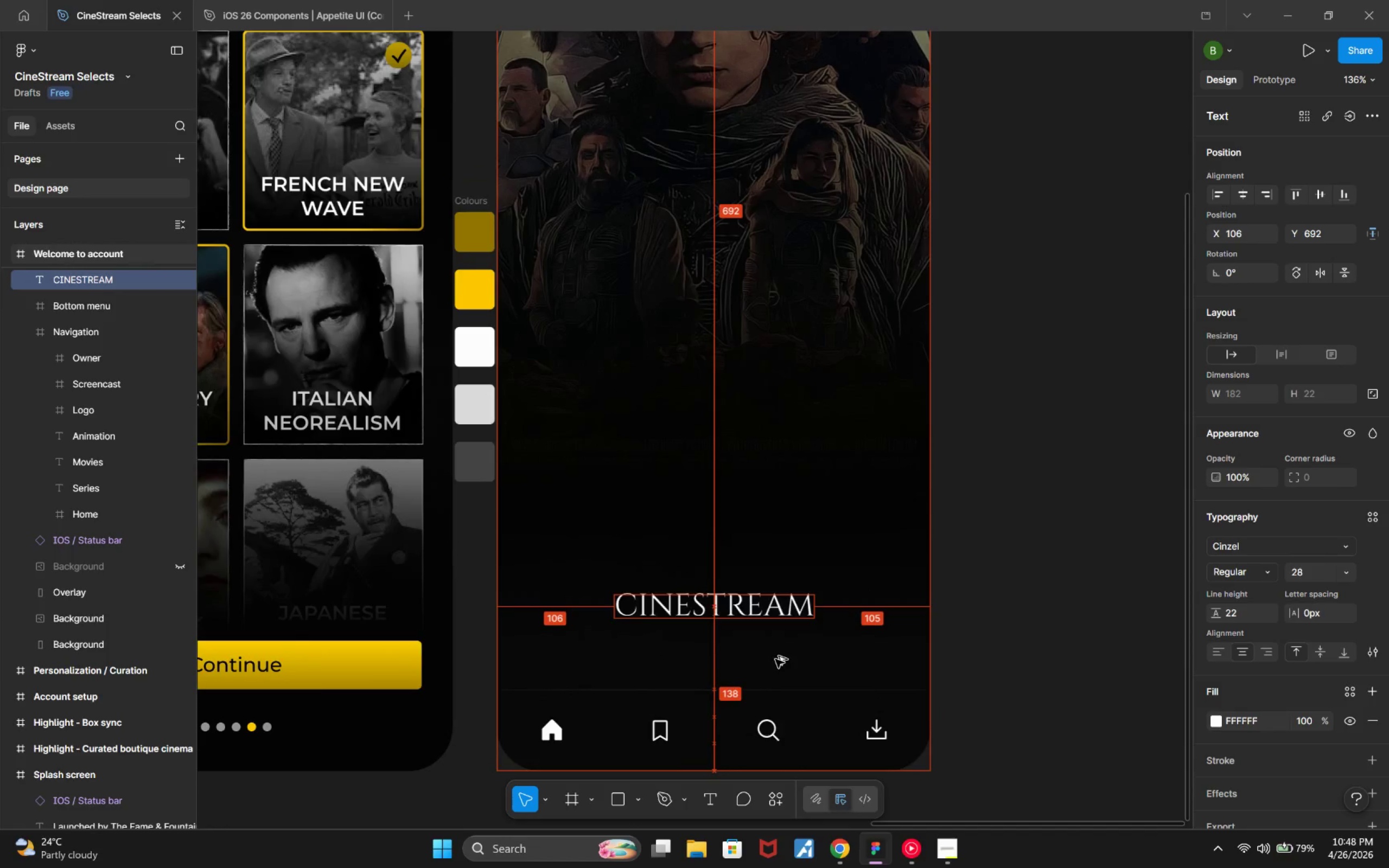 
key(Alt+ArrowDown)
 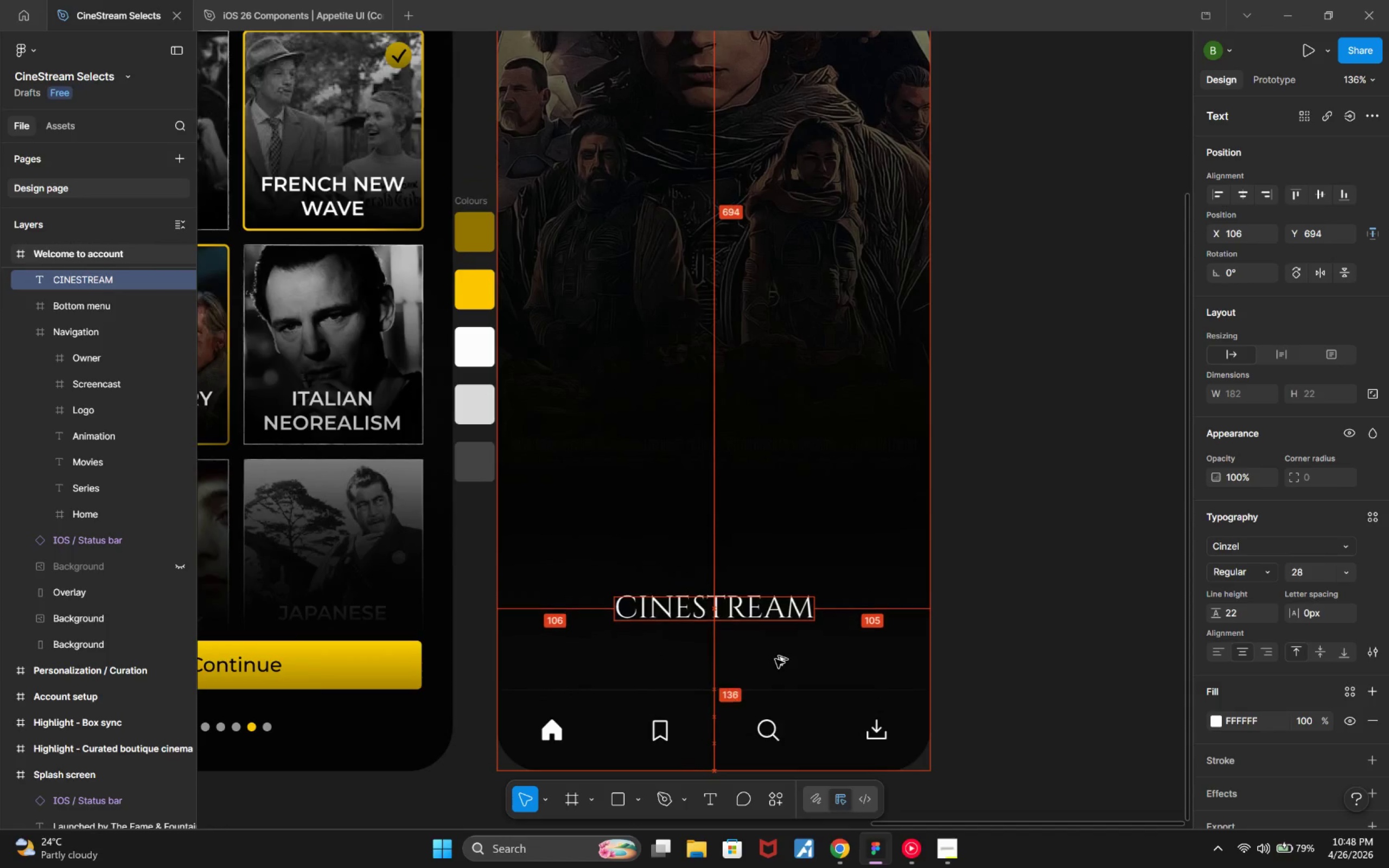 
key(Alt+ArrowDown)
 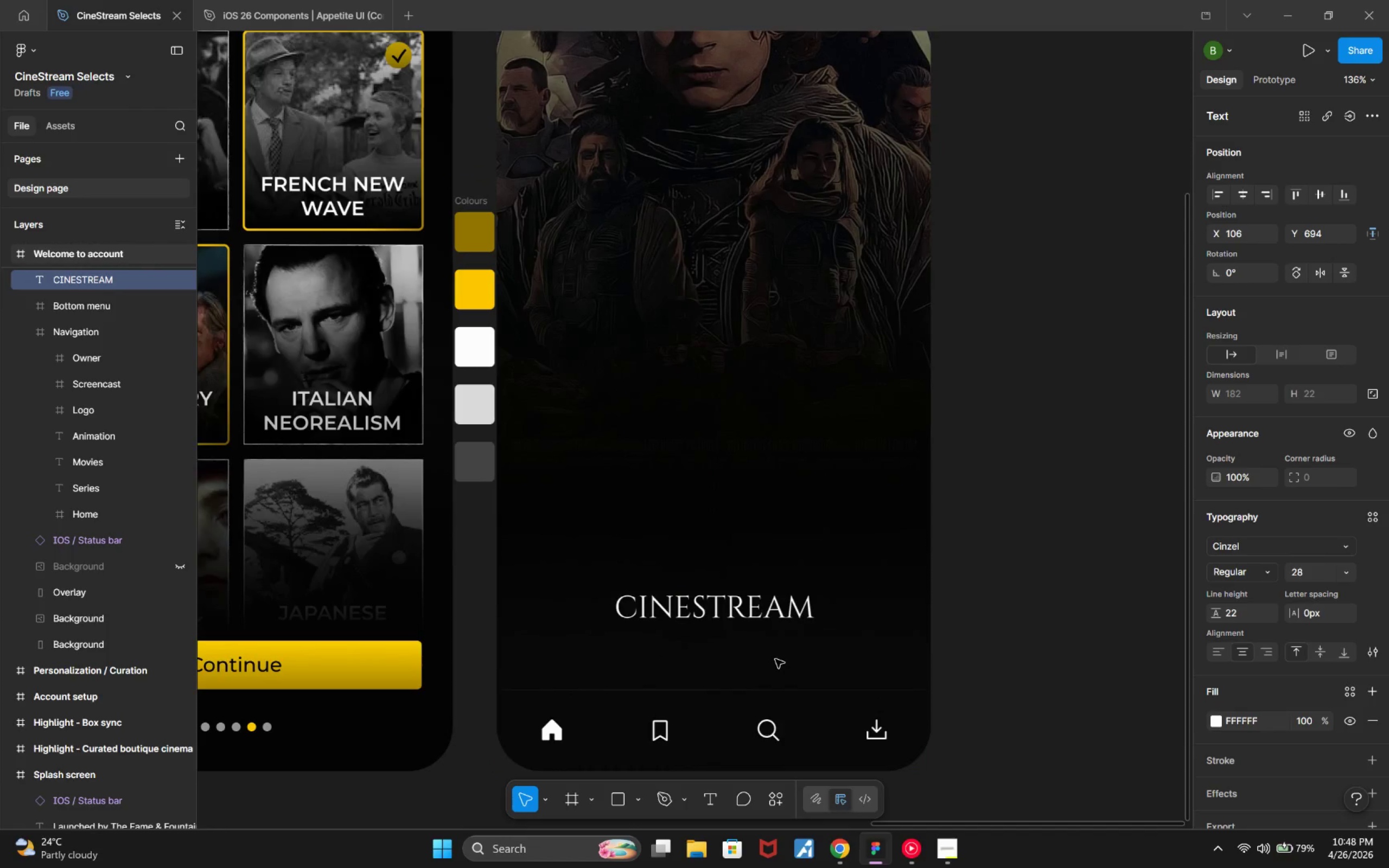 
key(ArrowDown)
 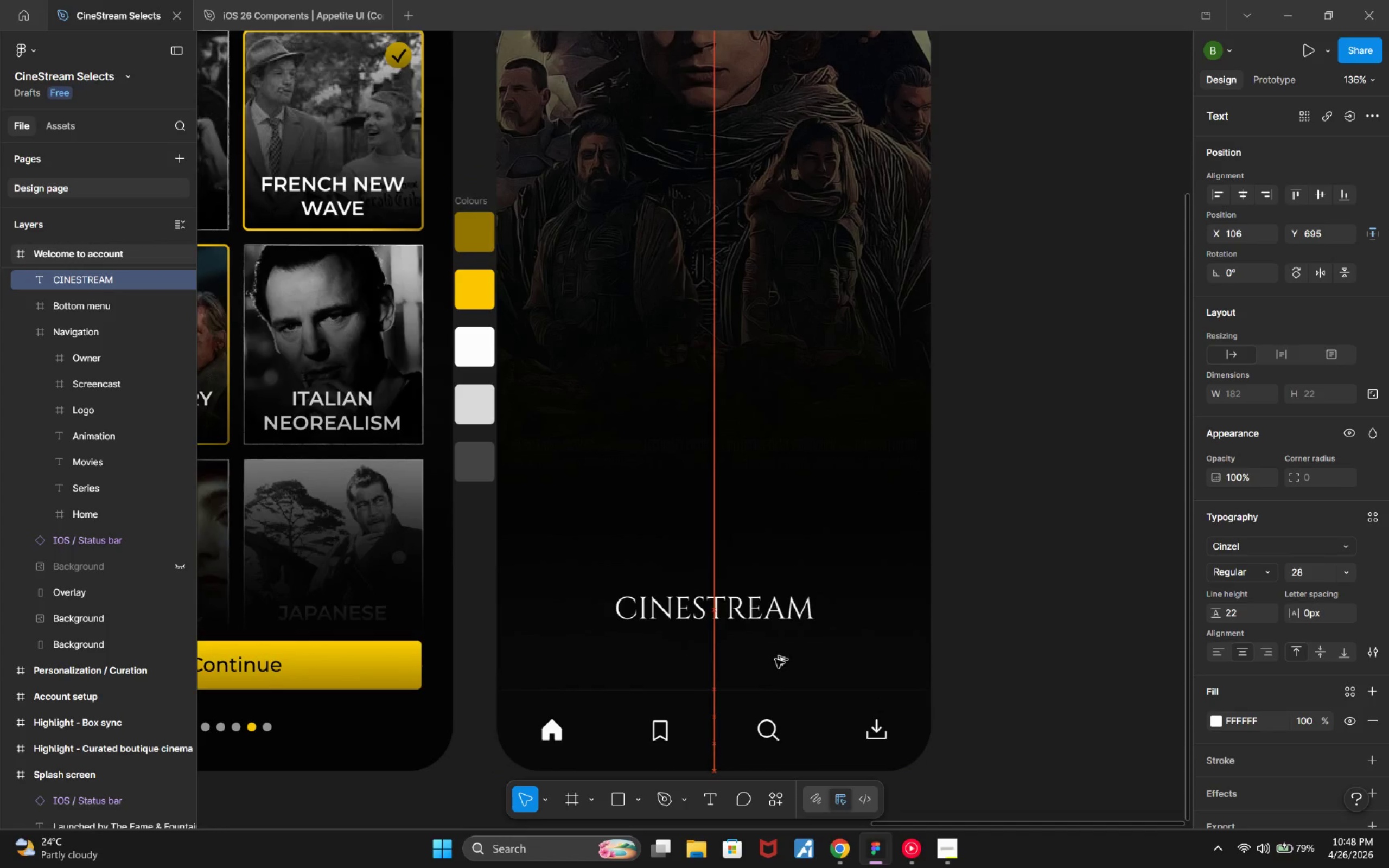 
hold_key(key=AltLeft, duration=0.45)
 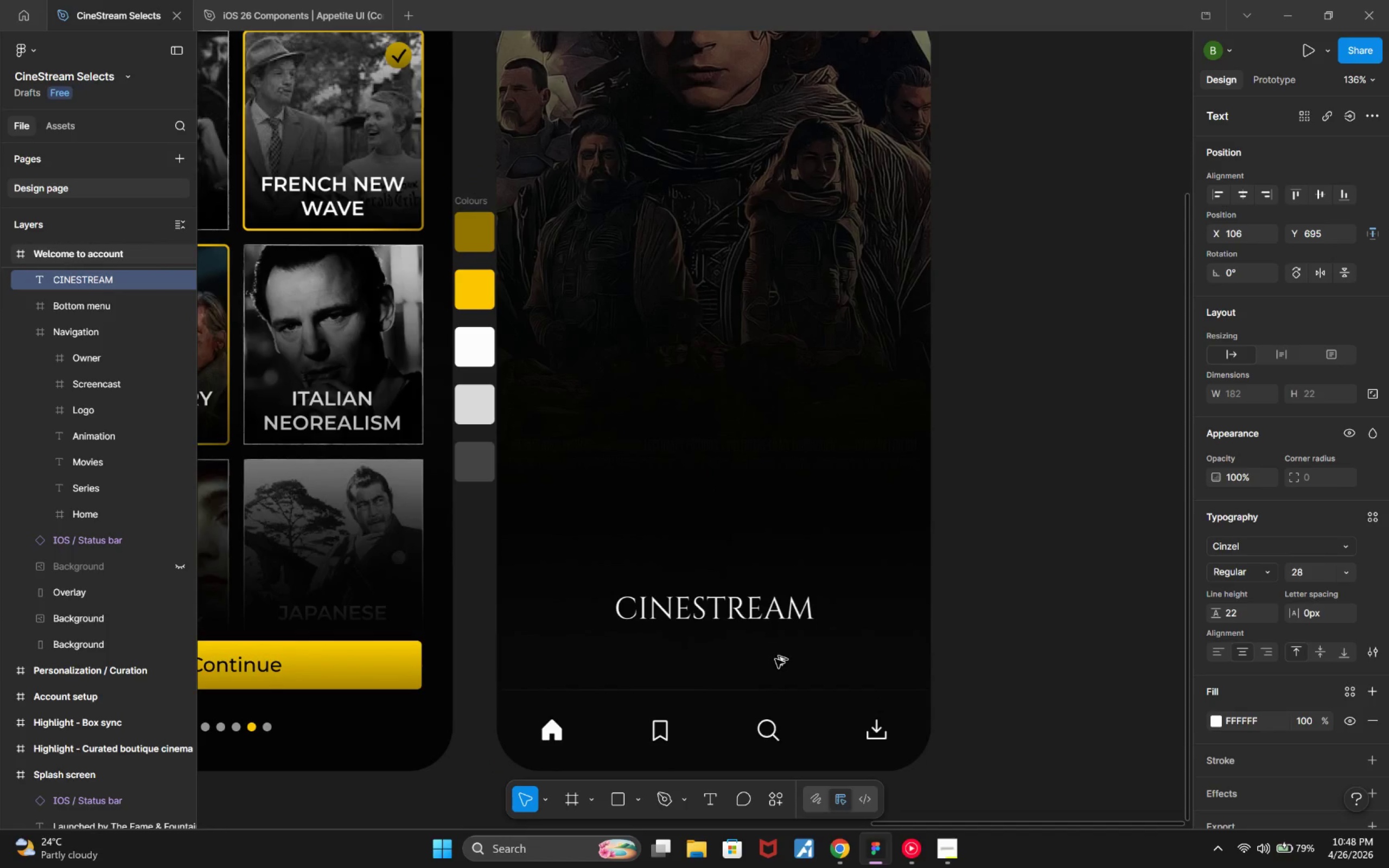 
hold_key(key=AltLeft, duration=1.68)
 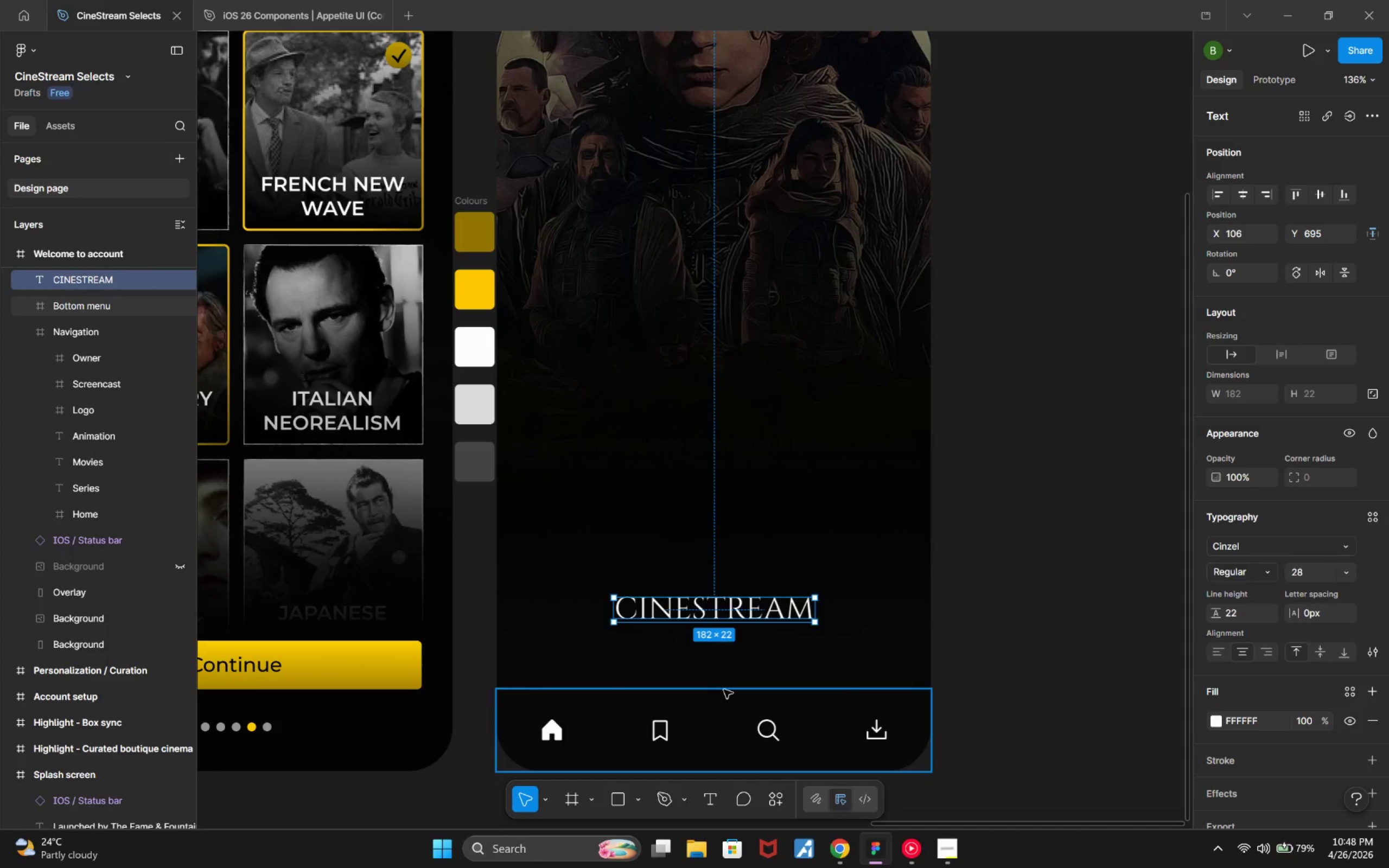 
key(Alt+ArrowDown)
 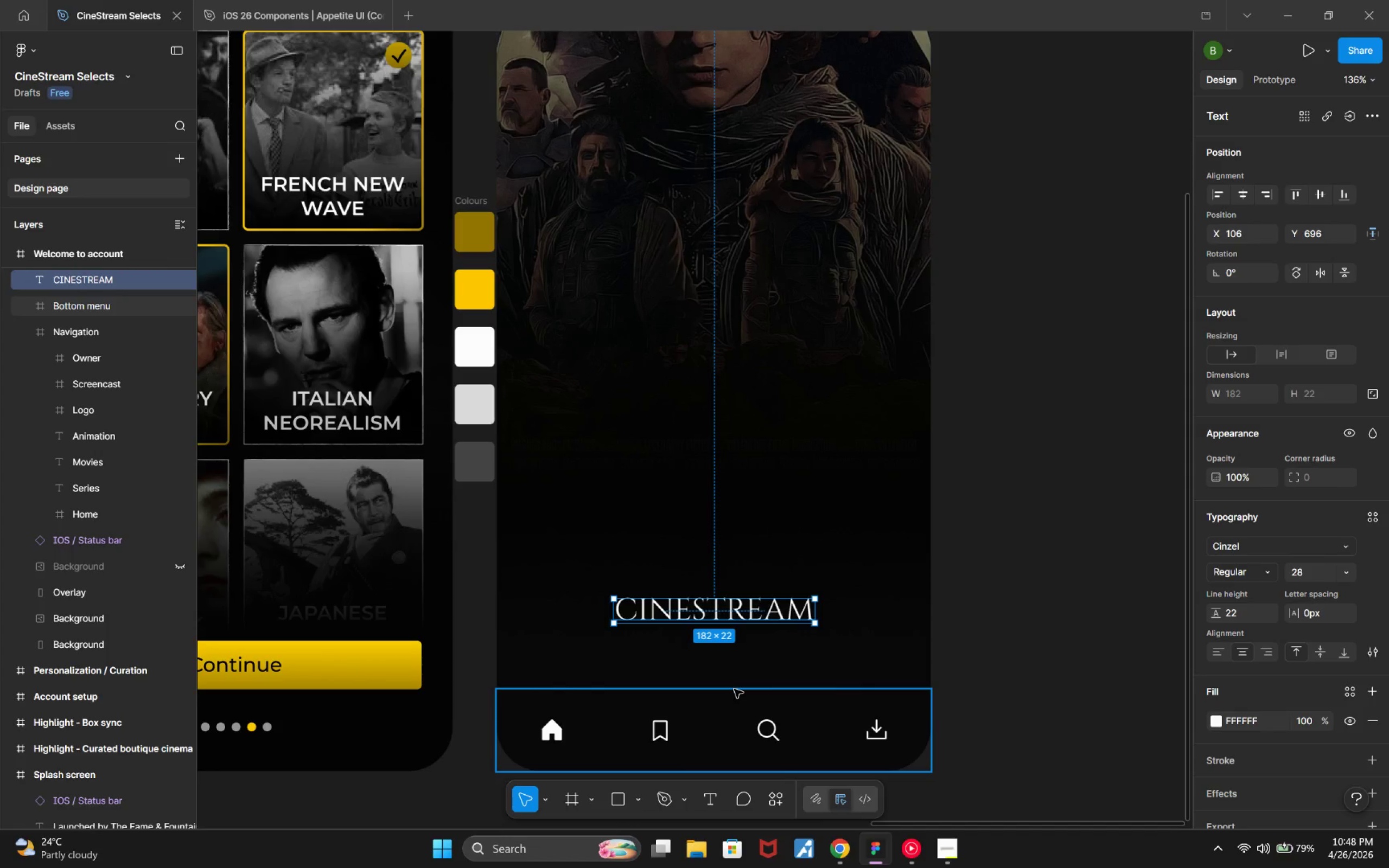 
double_click([710, 609])
 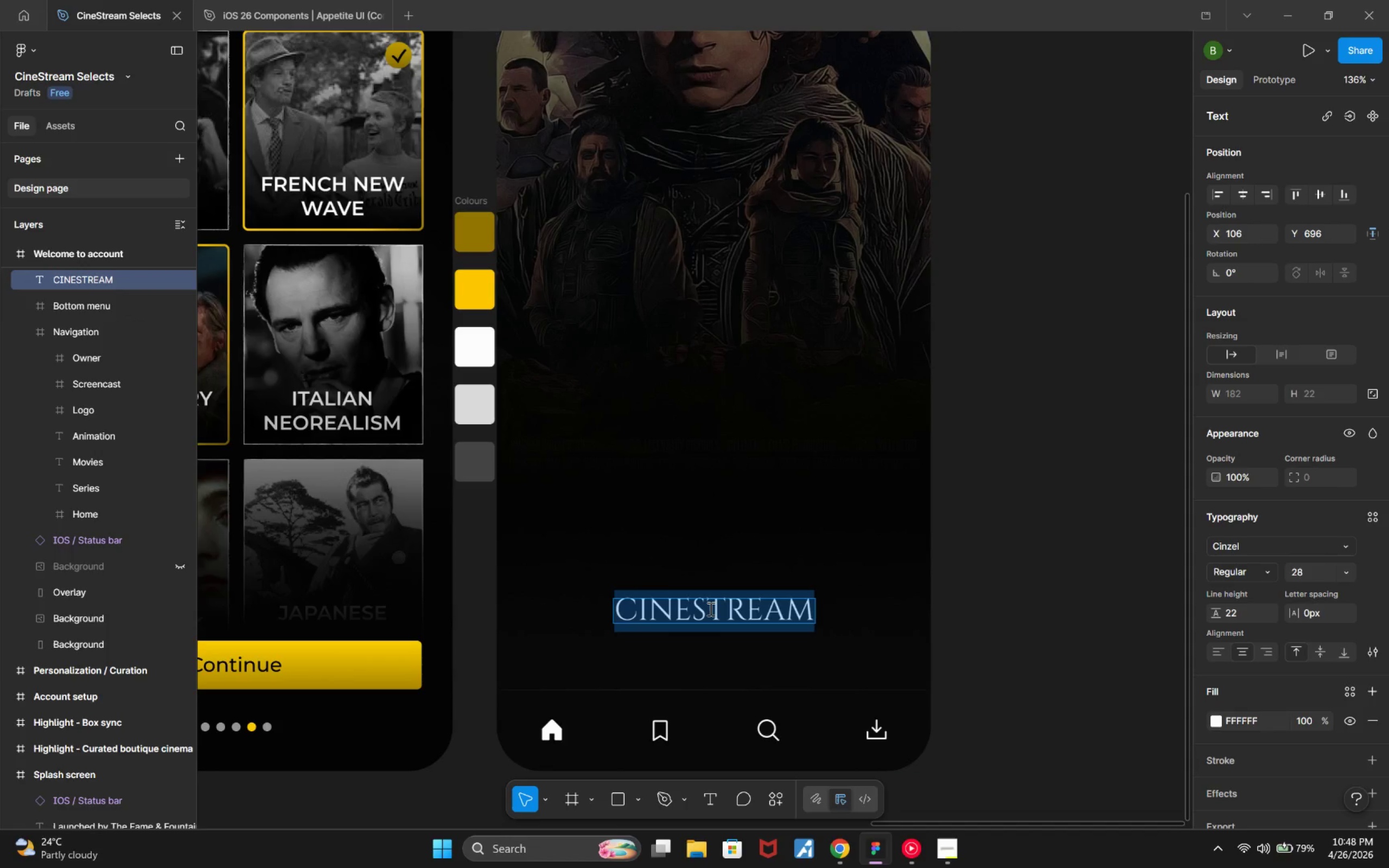 
hold_key(key=ShiftLeft, duration=0.71)
 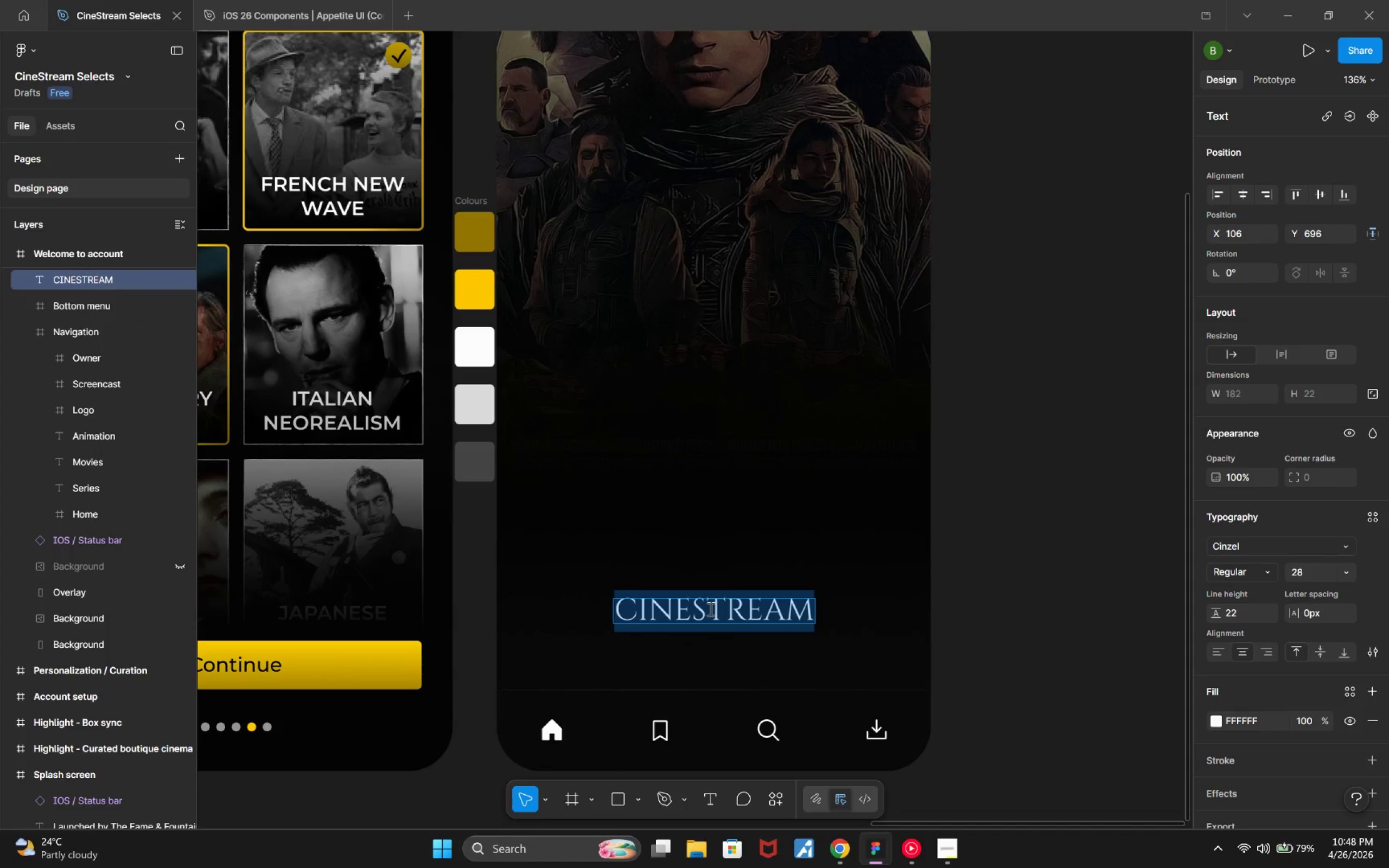 
type(DUNE)
 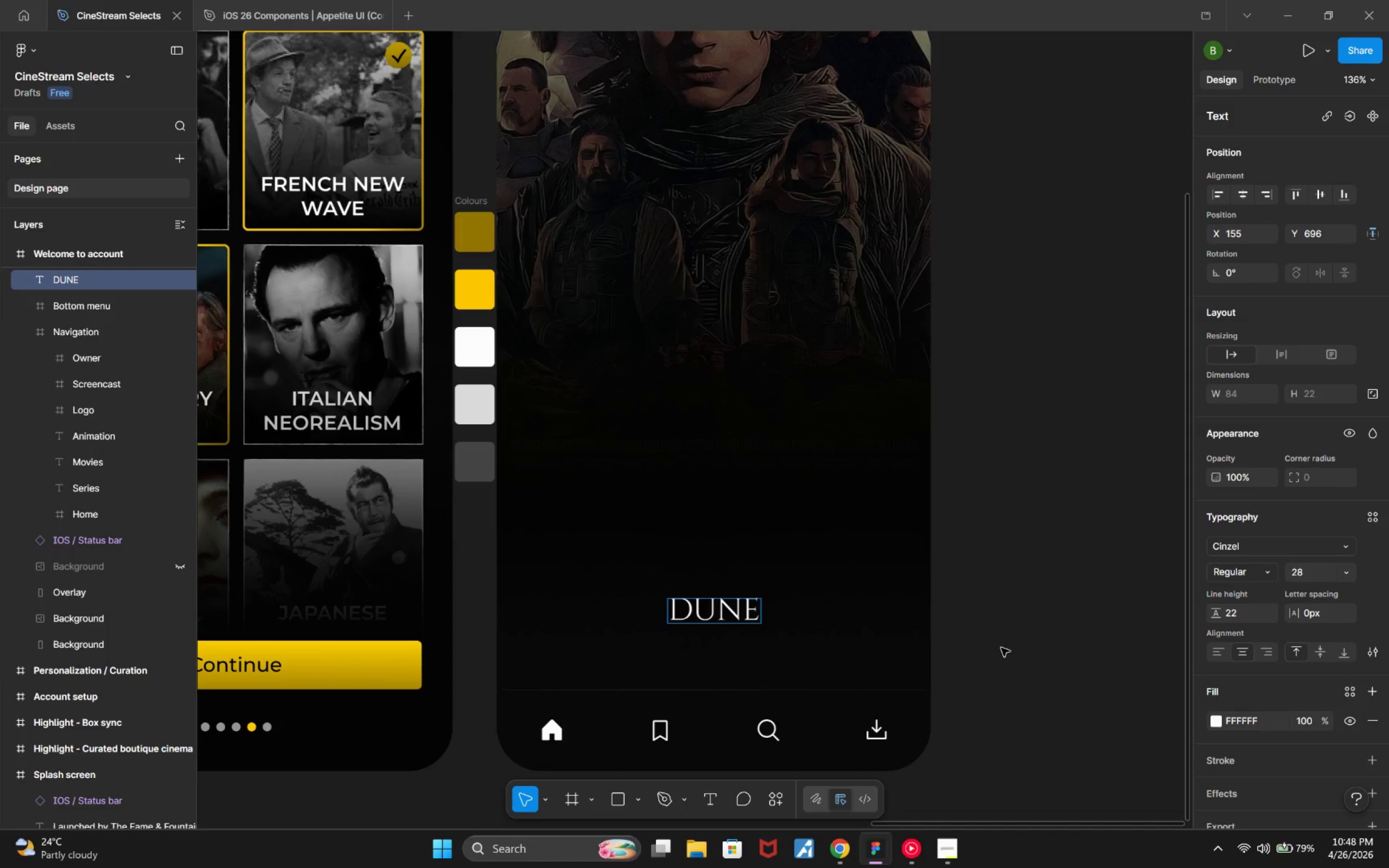 
left_click_drag(start_coordinate=[1006, 639], to_coordinate=[1014, 636])
 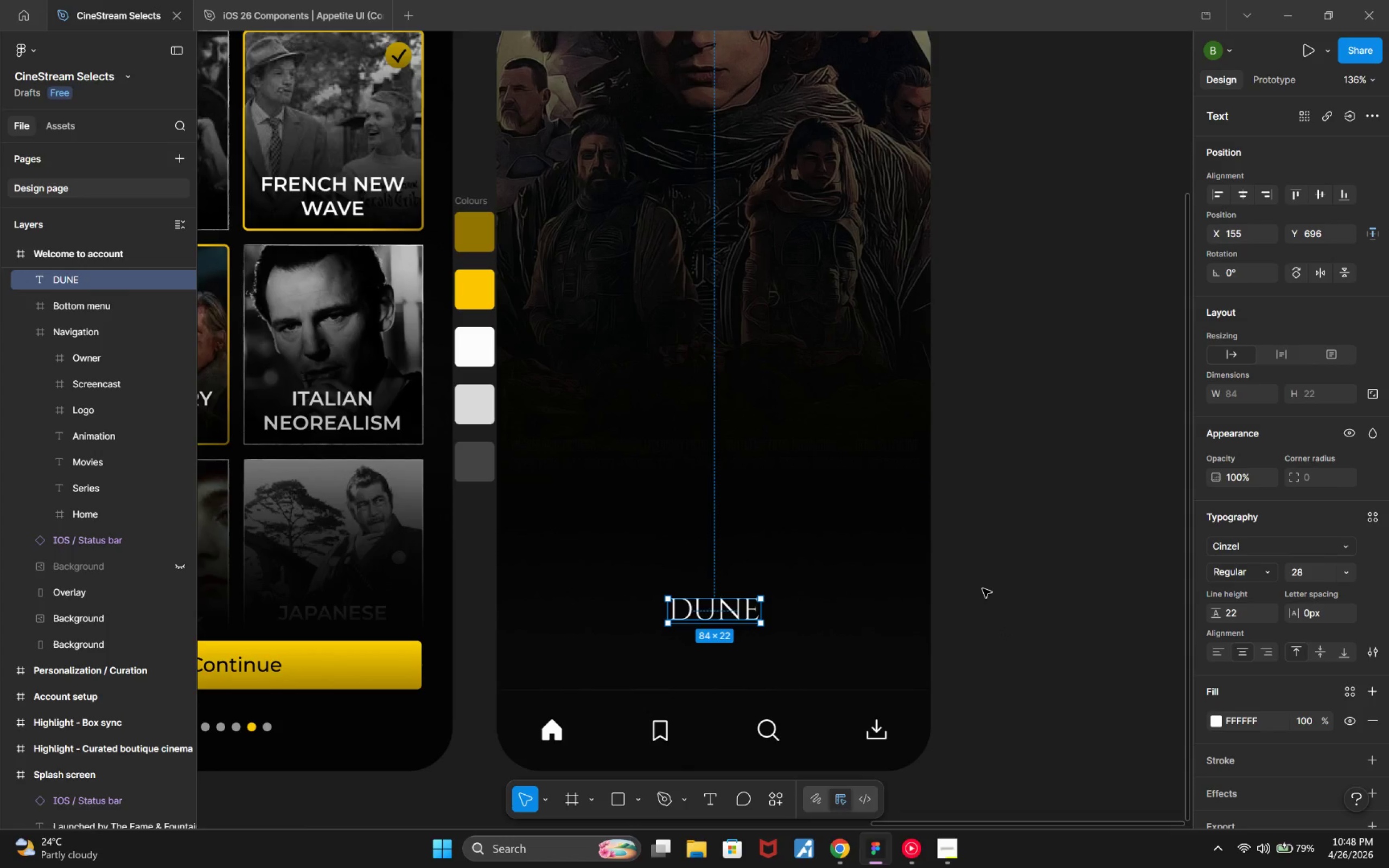 
hold_key(key=ControlLeft, duration=0.56)
scroll: coordinate [978, 589], scroll_direction: down, amount: 4.0
 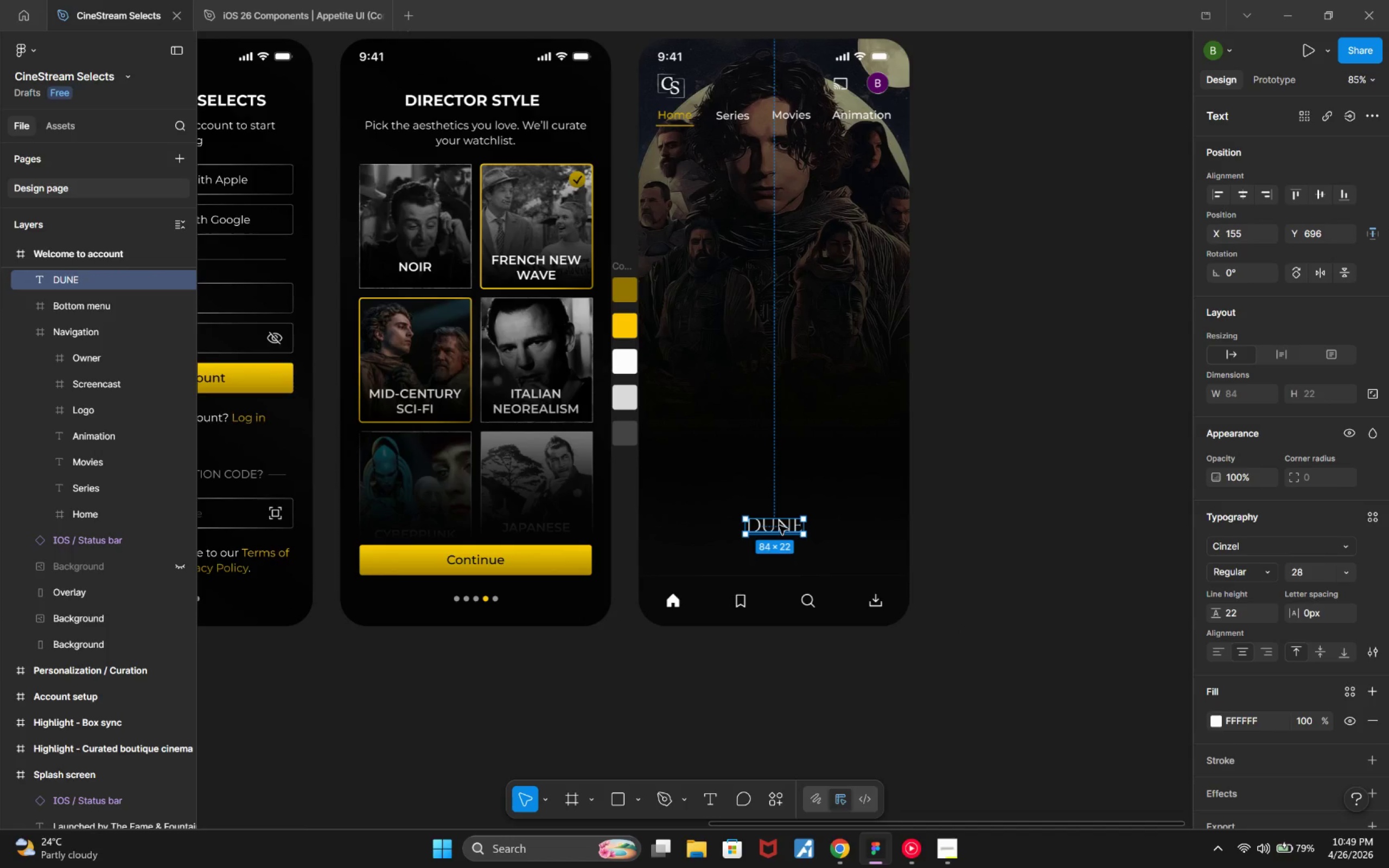 
wait(16.18)
 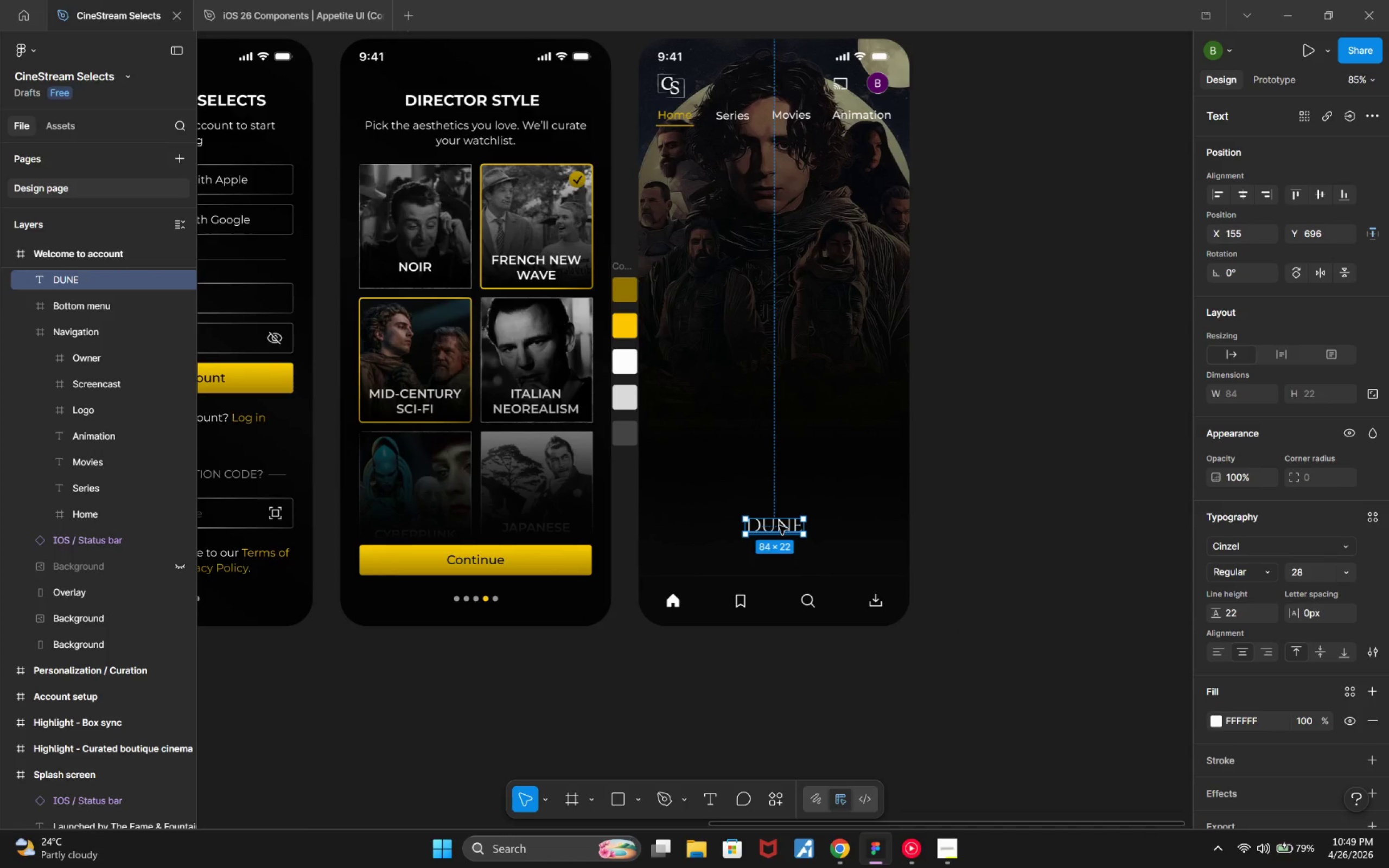 
left_click([175, 591])
 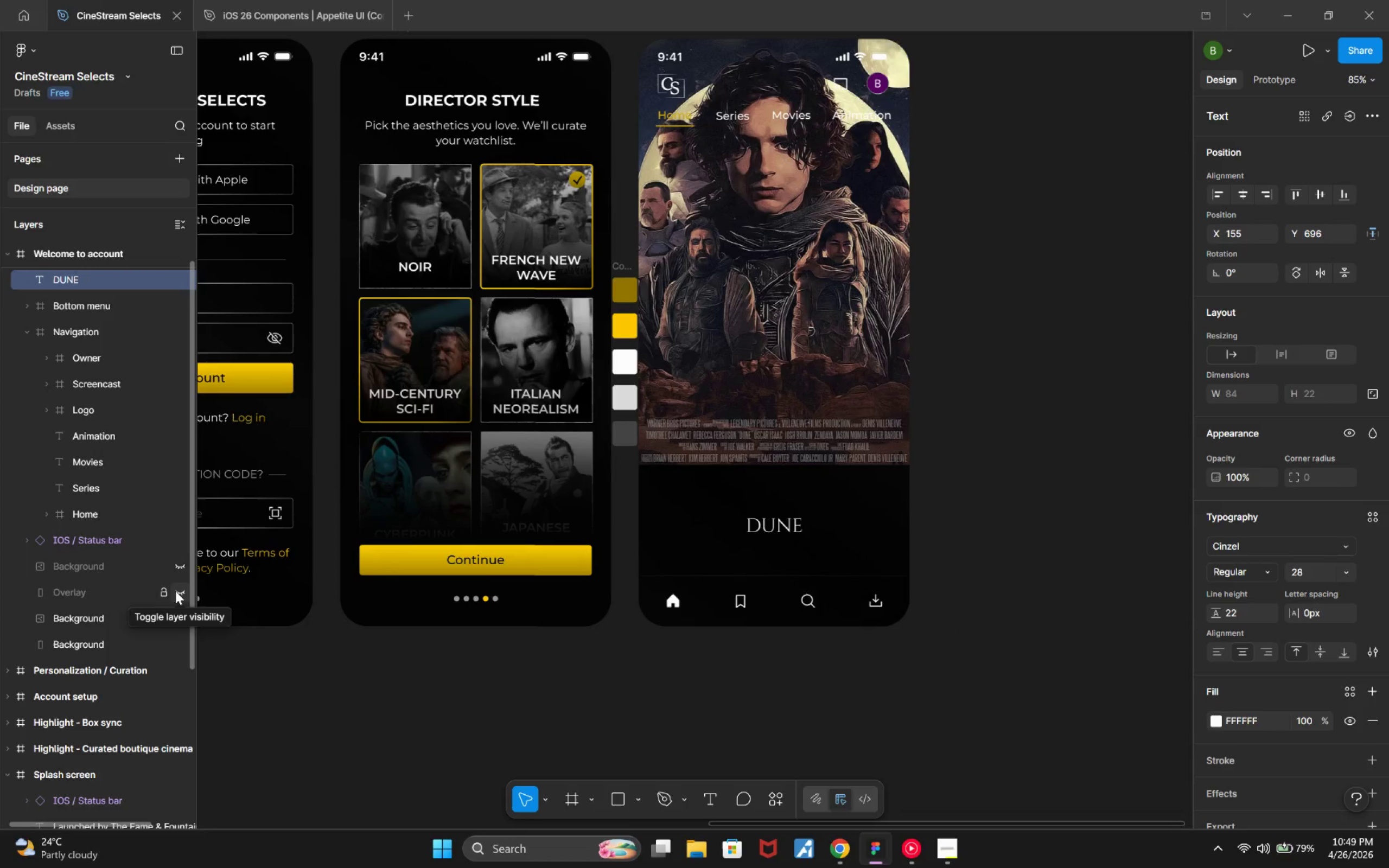 
left_click([175, 591])
 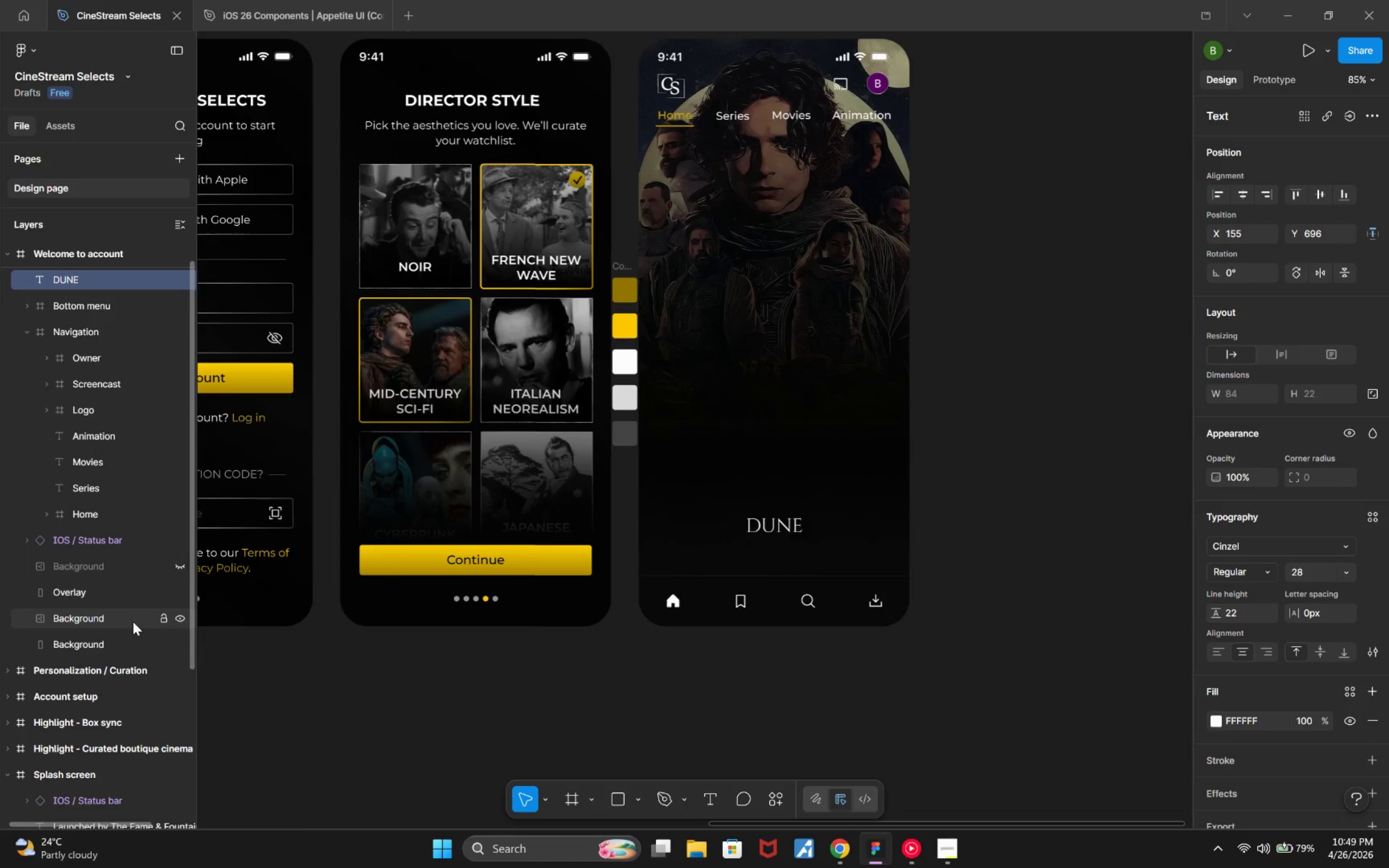 
left_click([126, 622])
 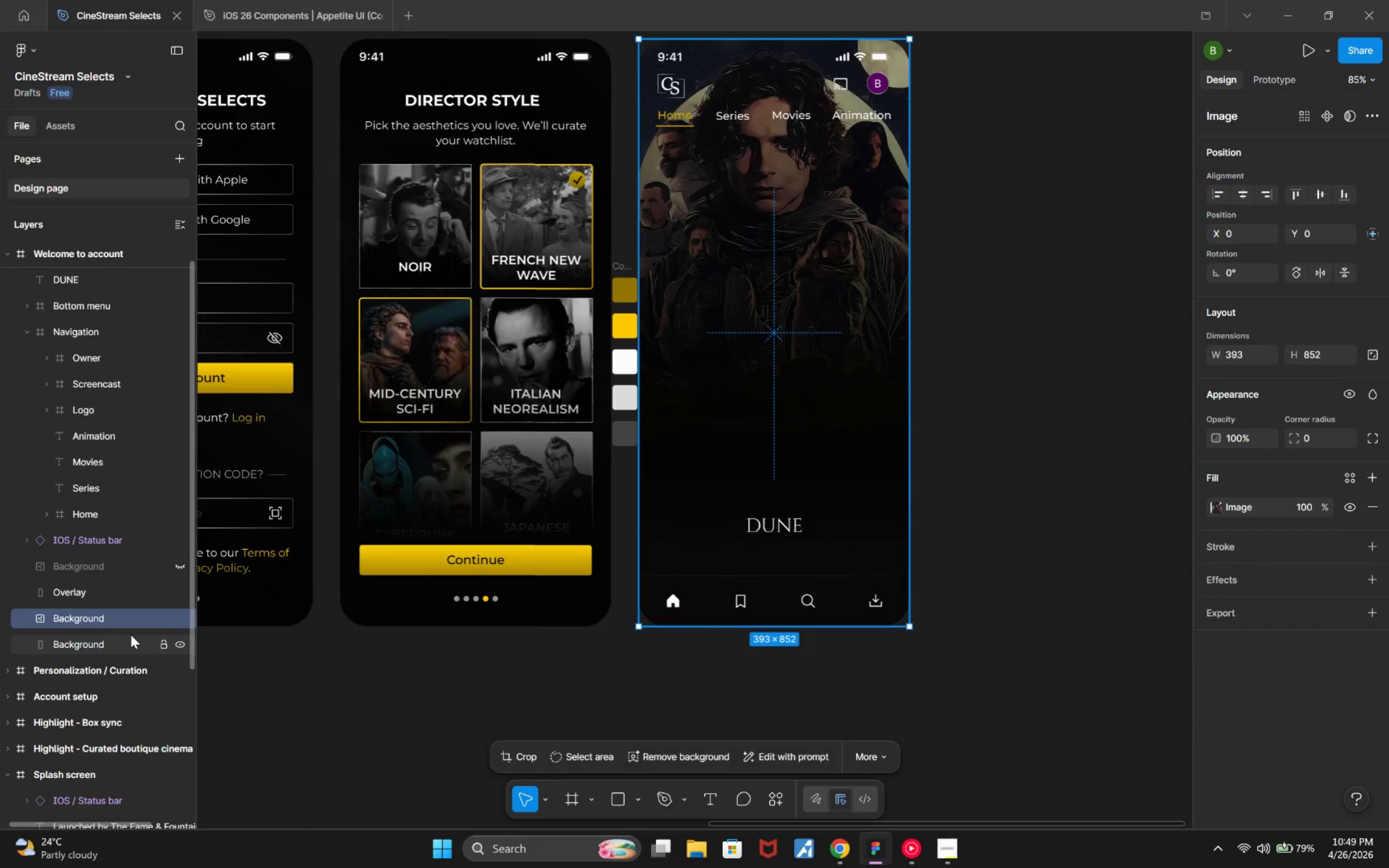 
left_click([133, 640])
 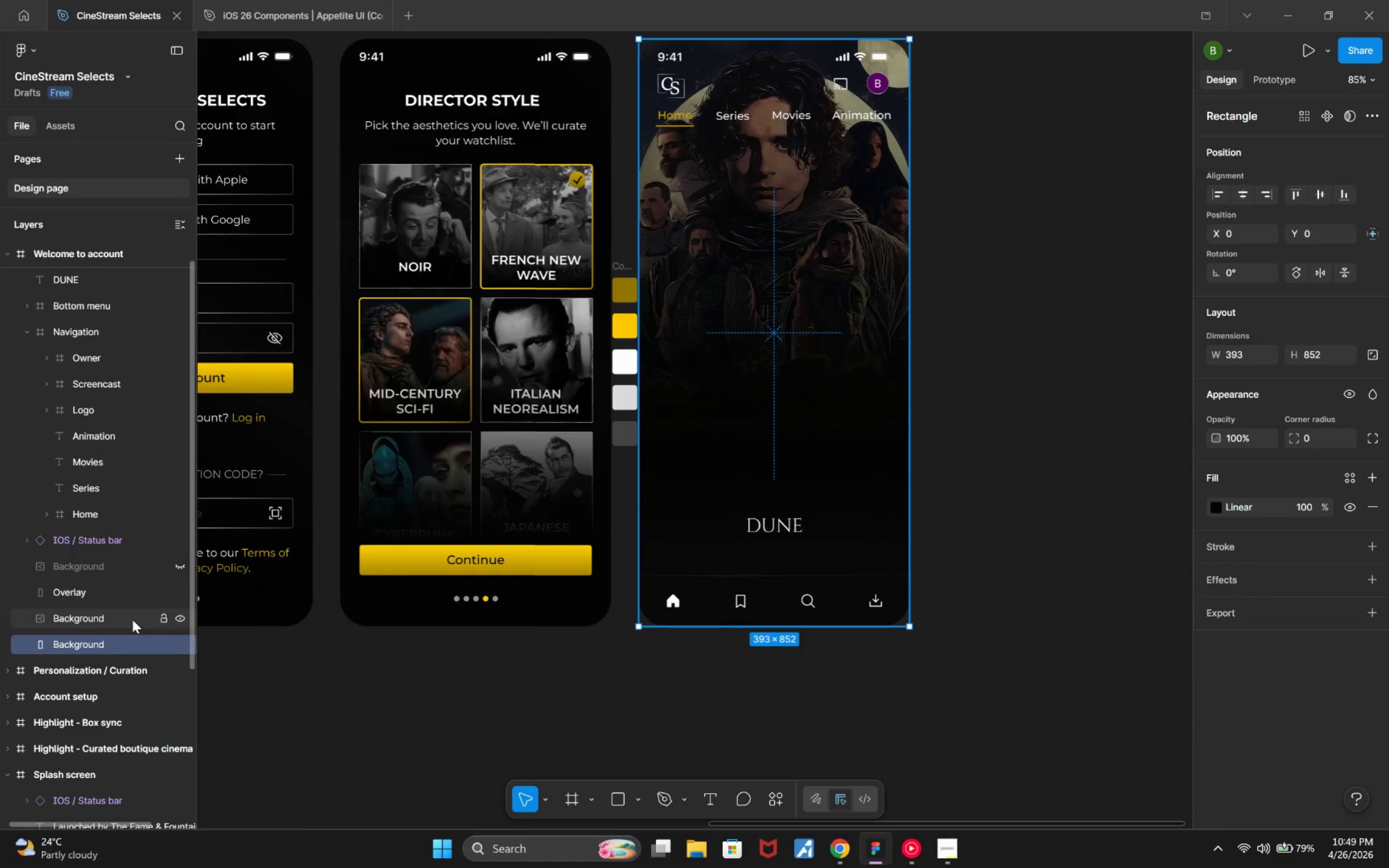 
left_click([132, 619])
 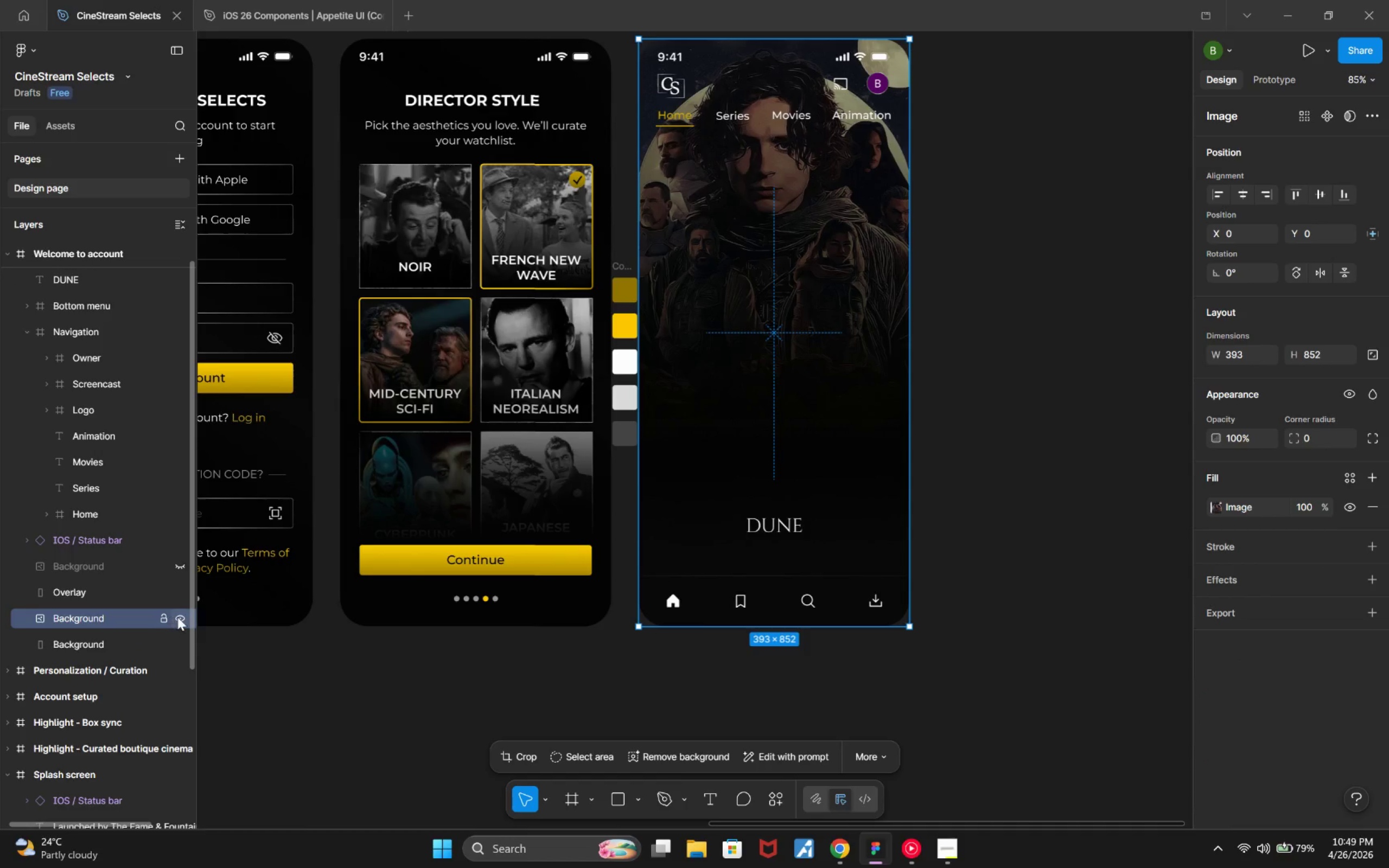 
left_click([180, 620])
 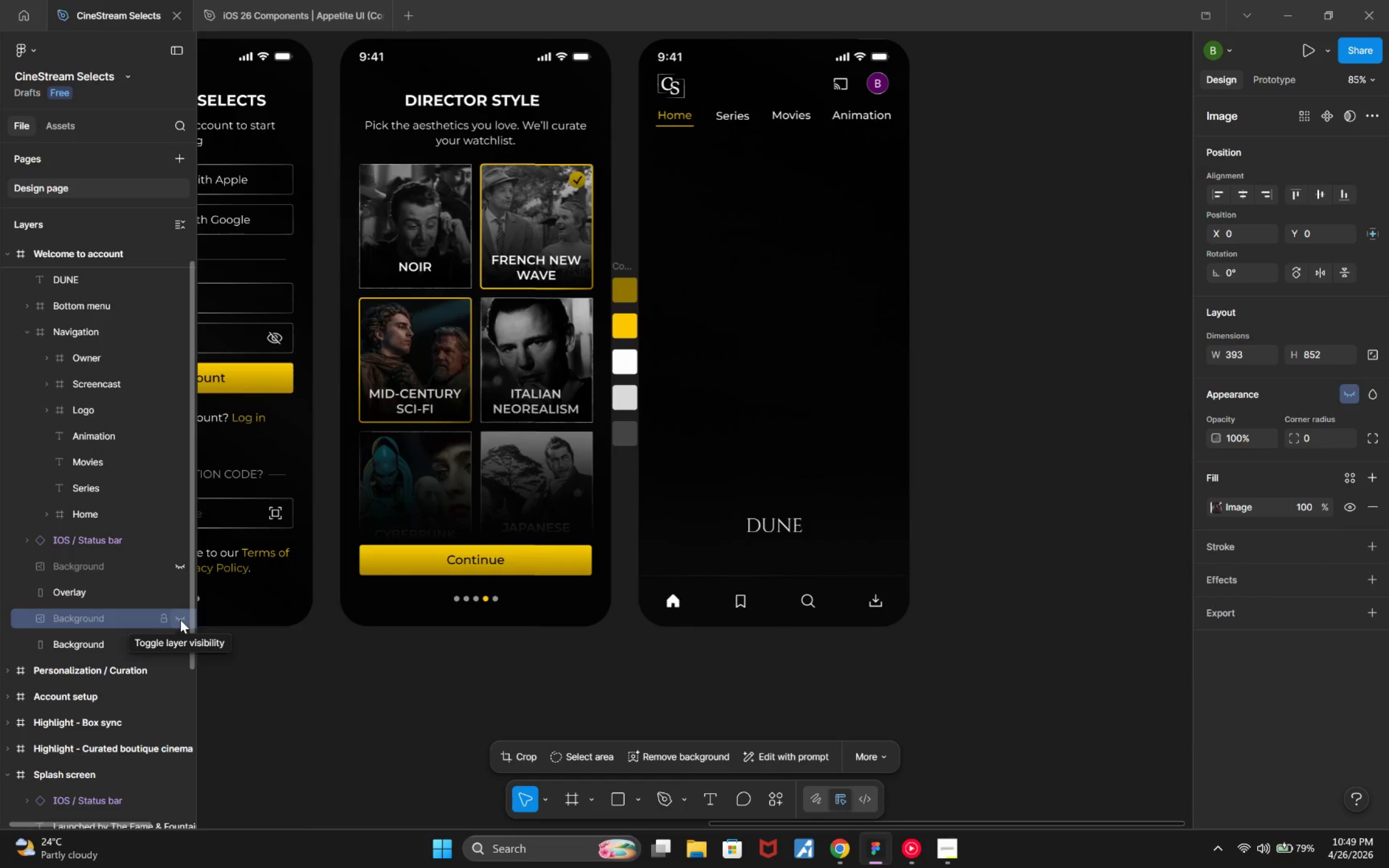 
left_click([180, 620])
 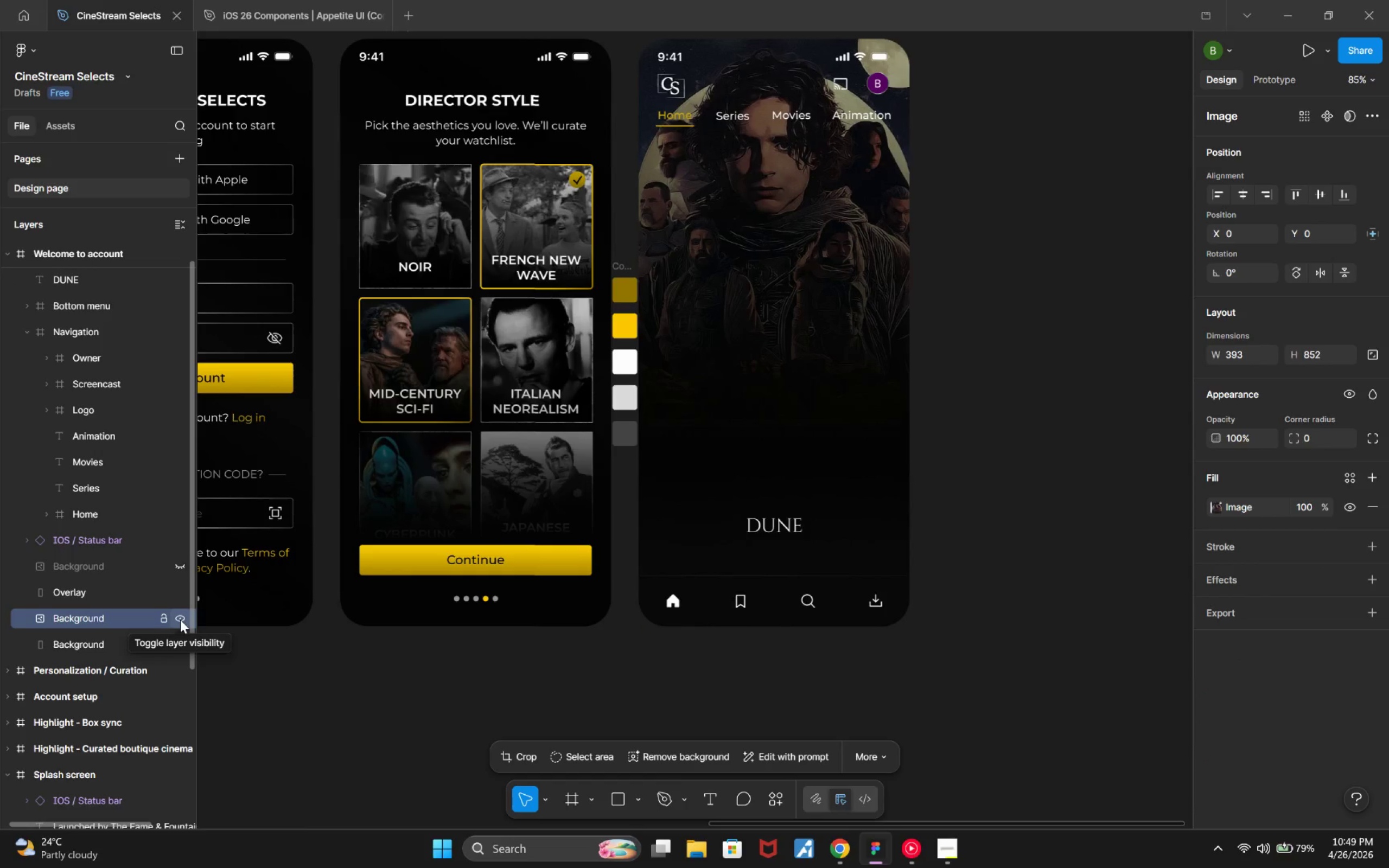 
left_click([180, 620])
 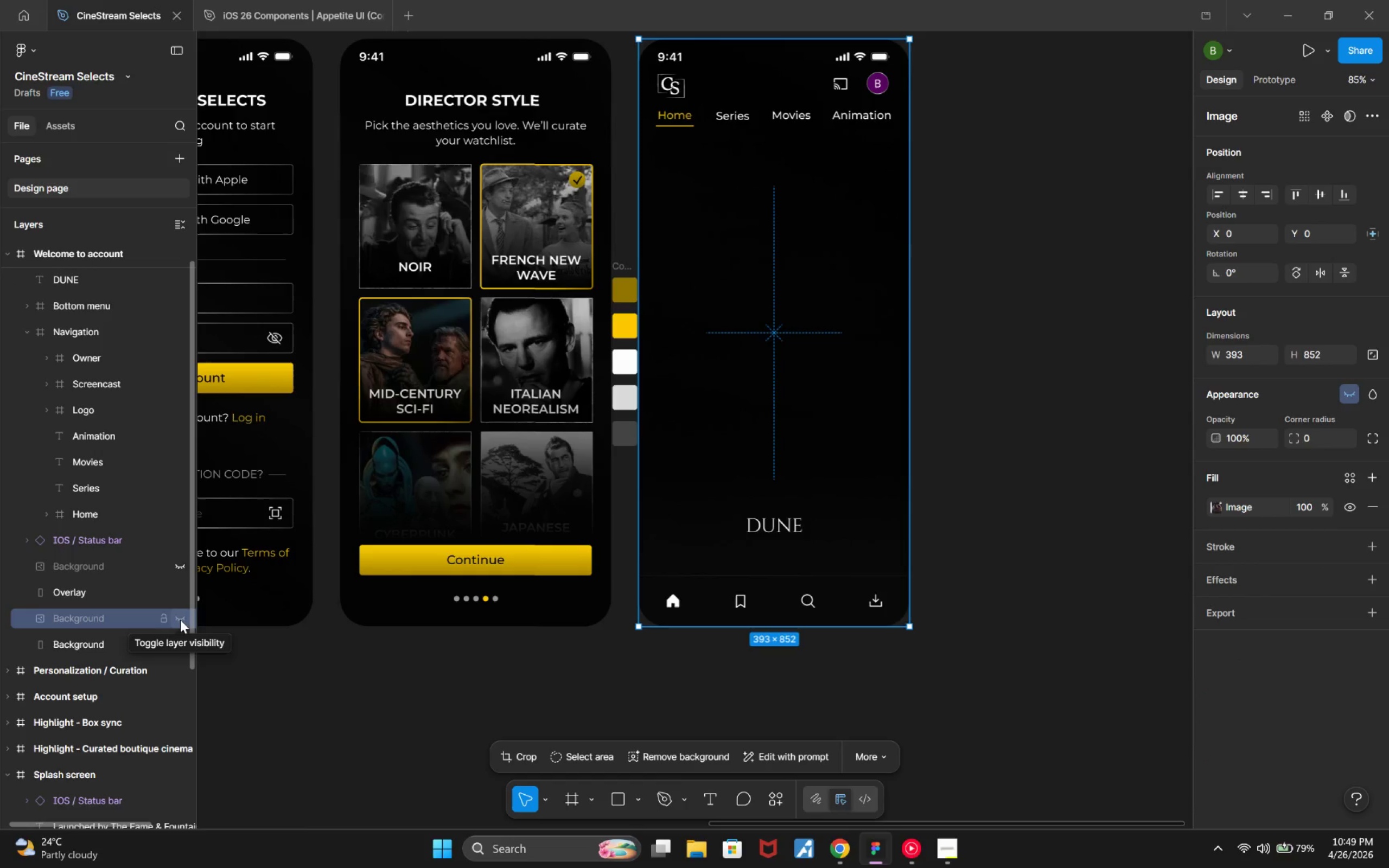 
left_click([180, 620])
 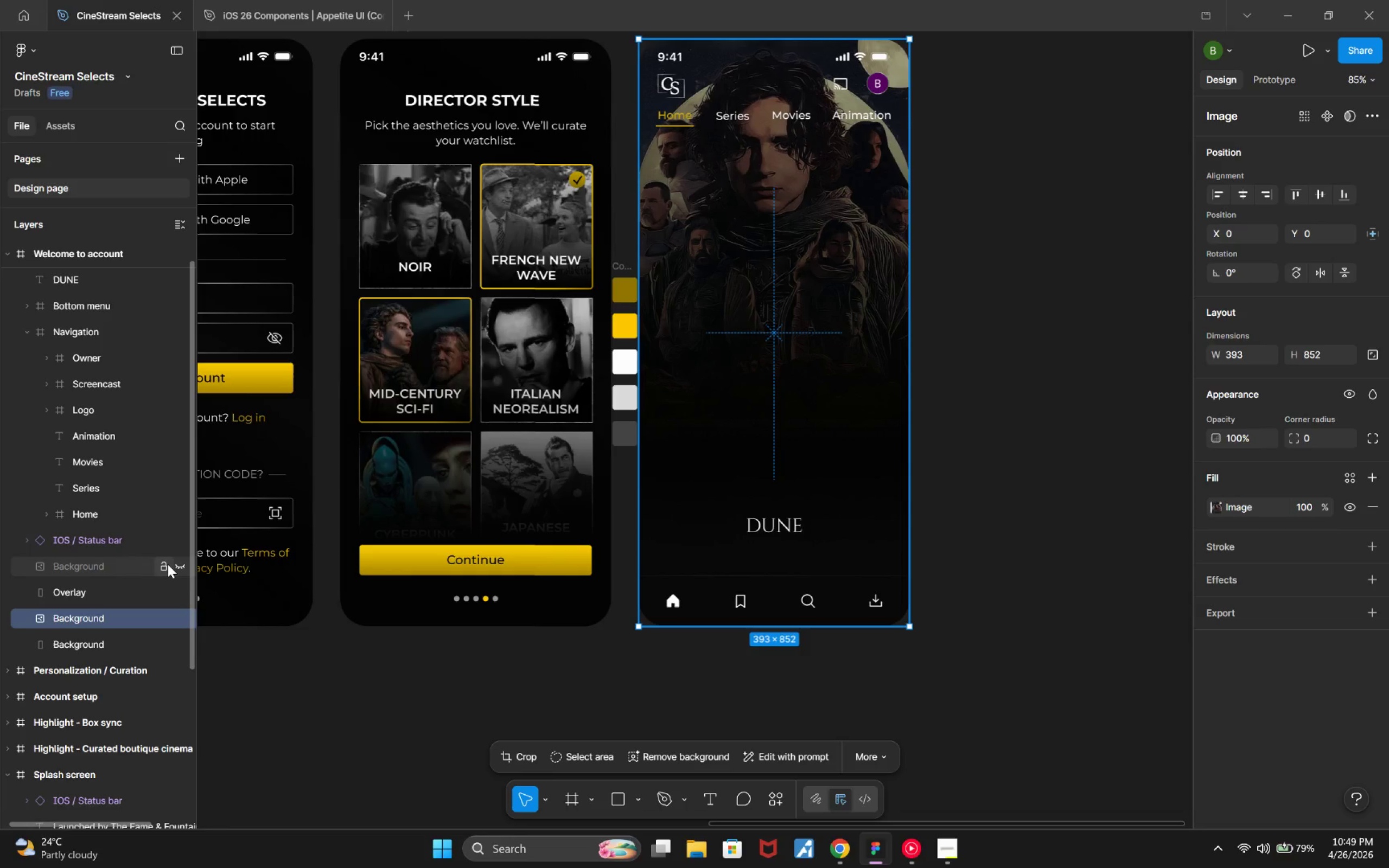 
wait(7.44)
 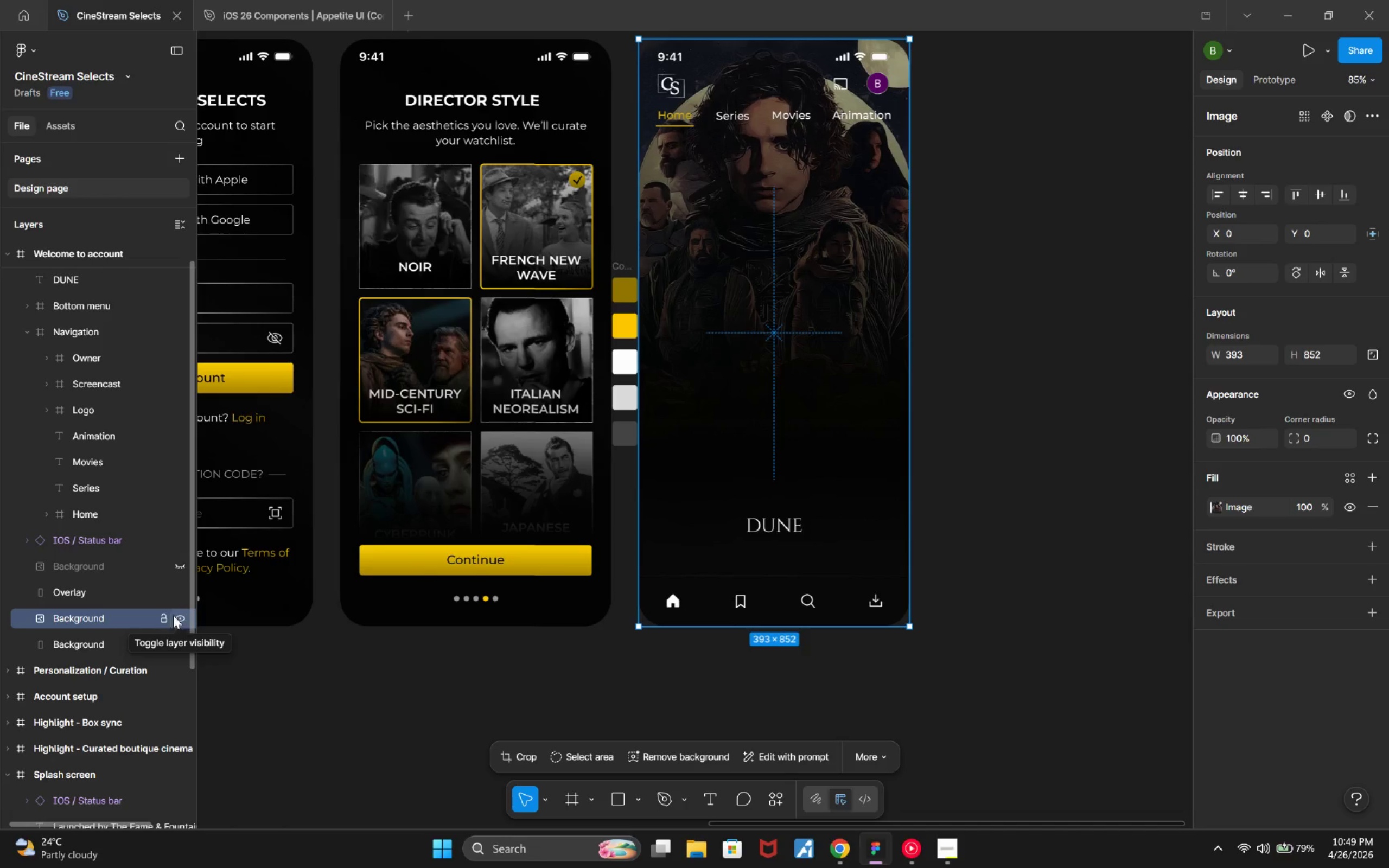 
left_click([113, 614])
 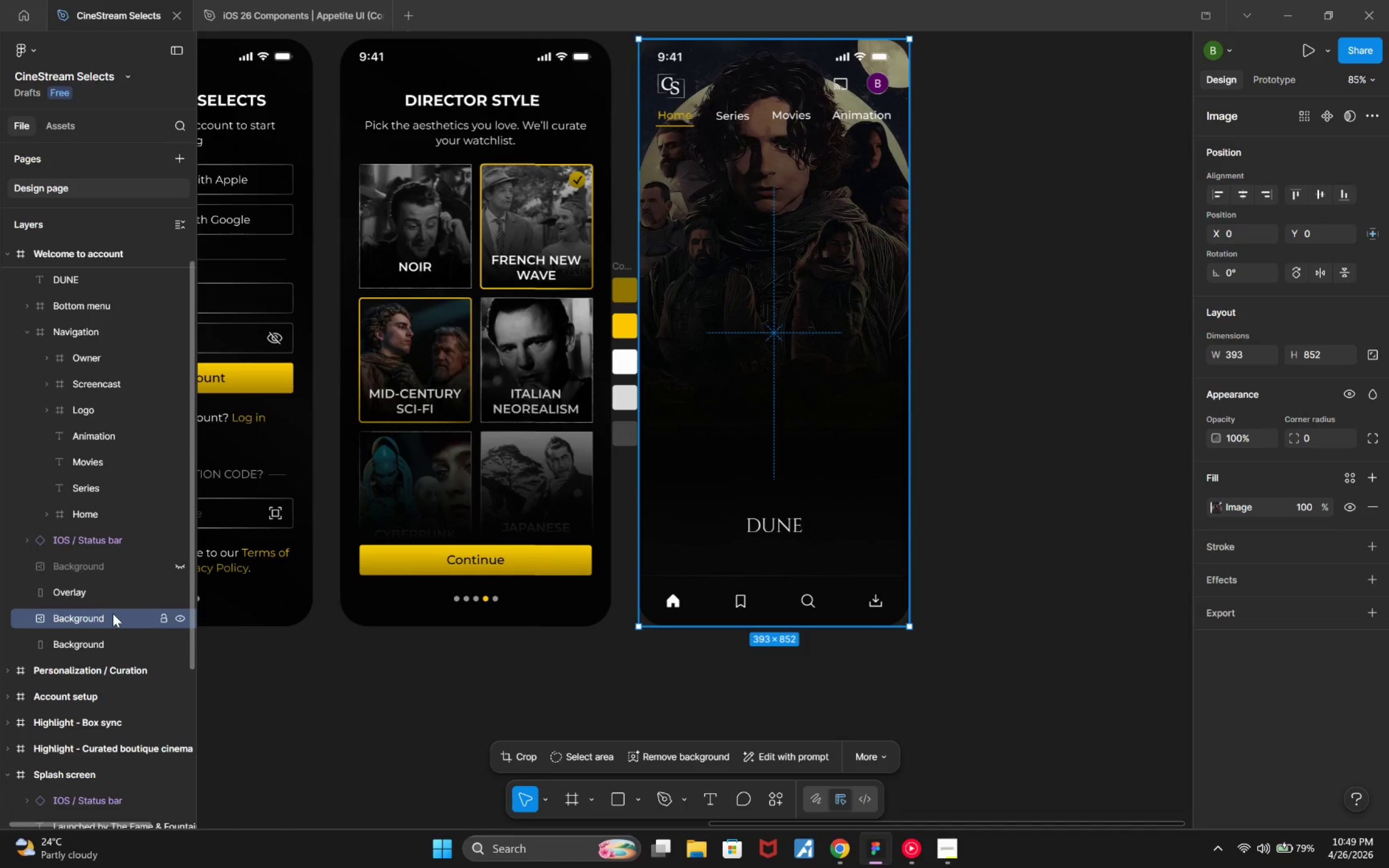 
key(Delete)
 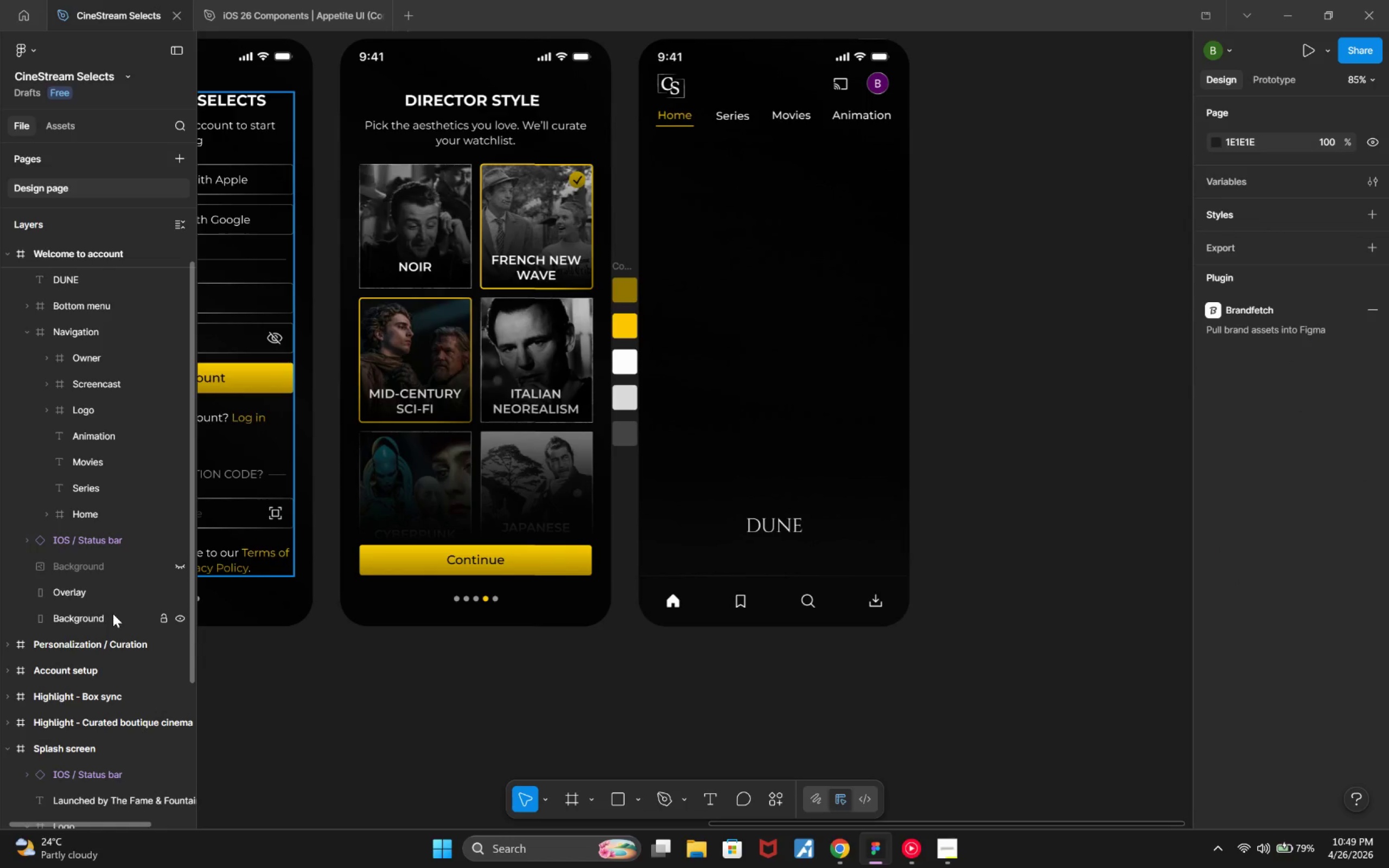 
key(Control+Z)
 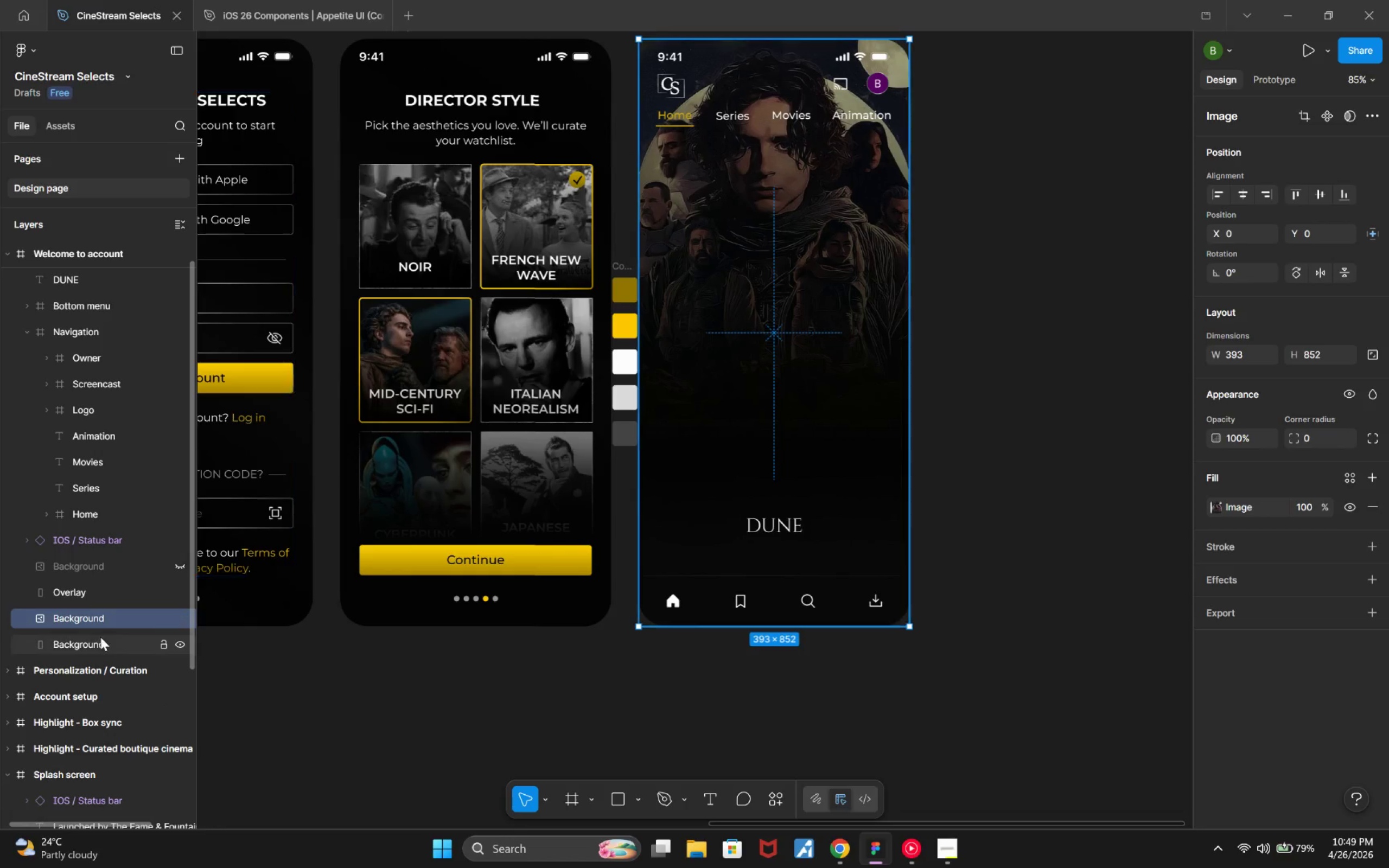 
left_click([100, 637])
 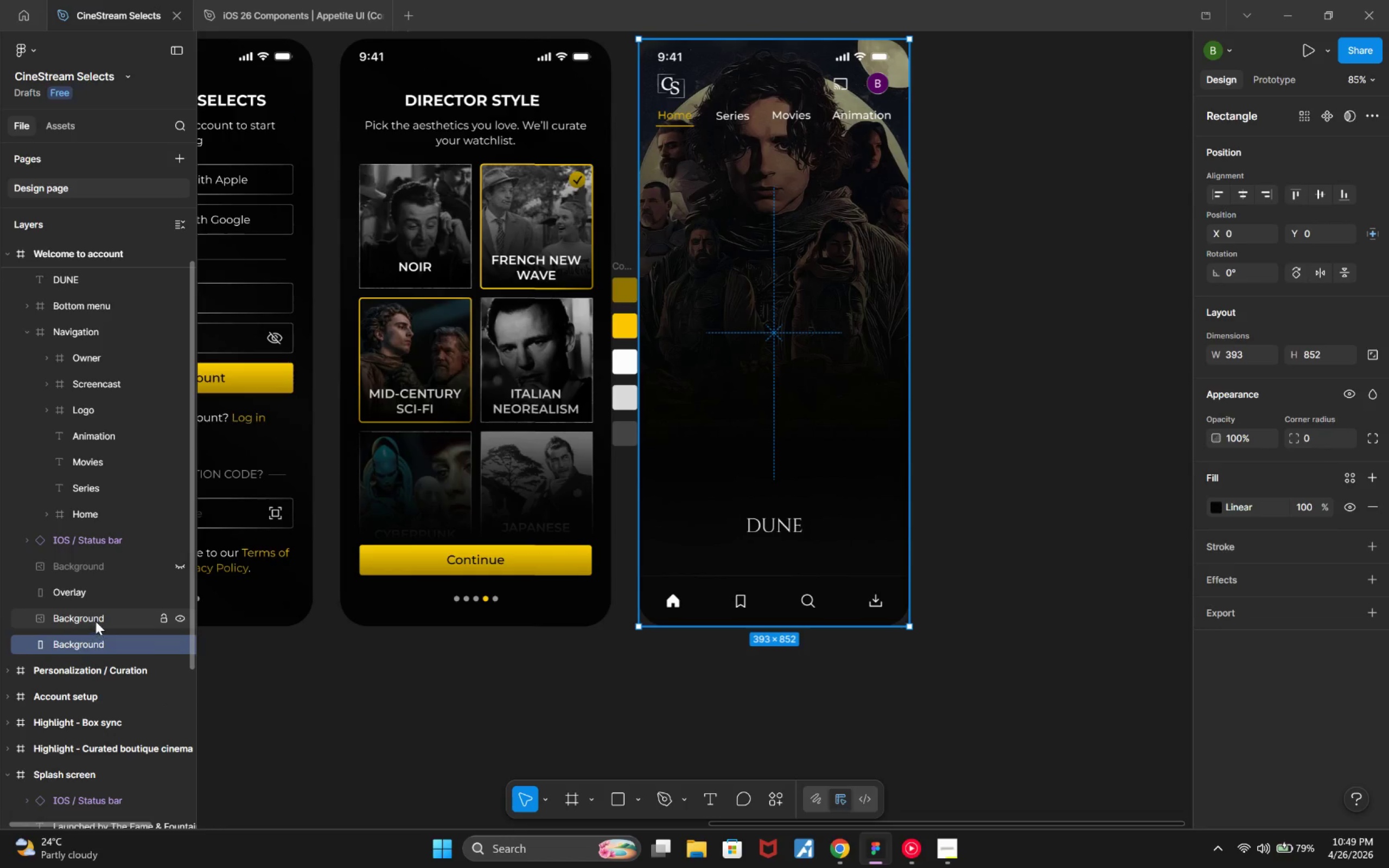 
left_click([95, 621])
 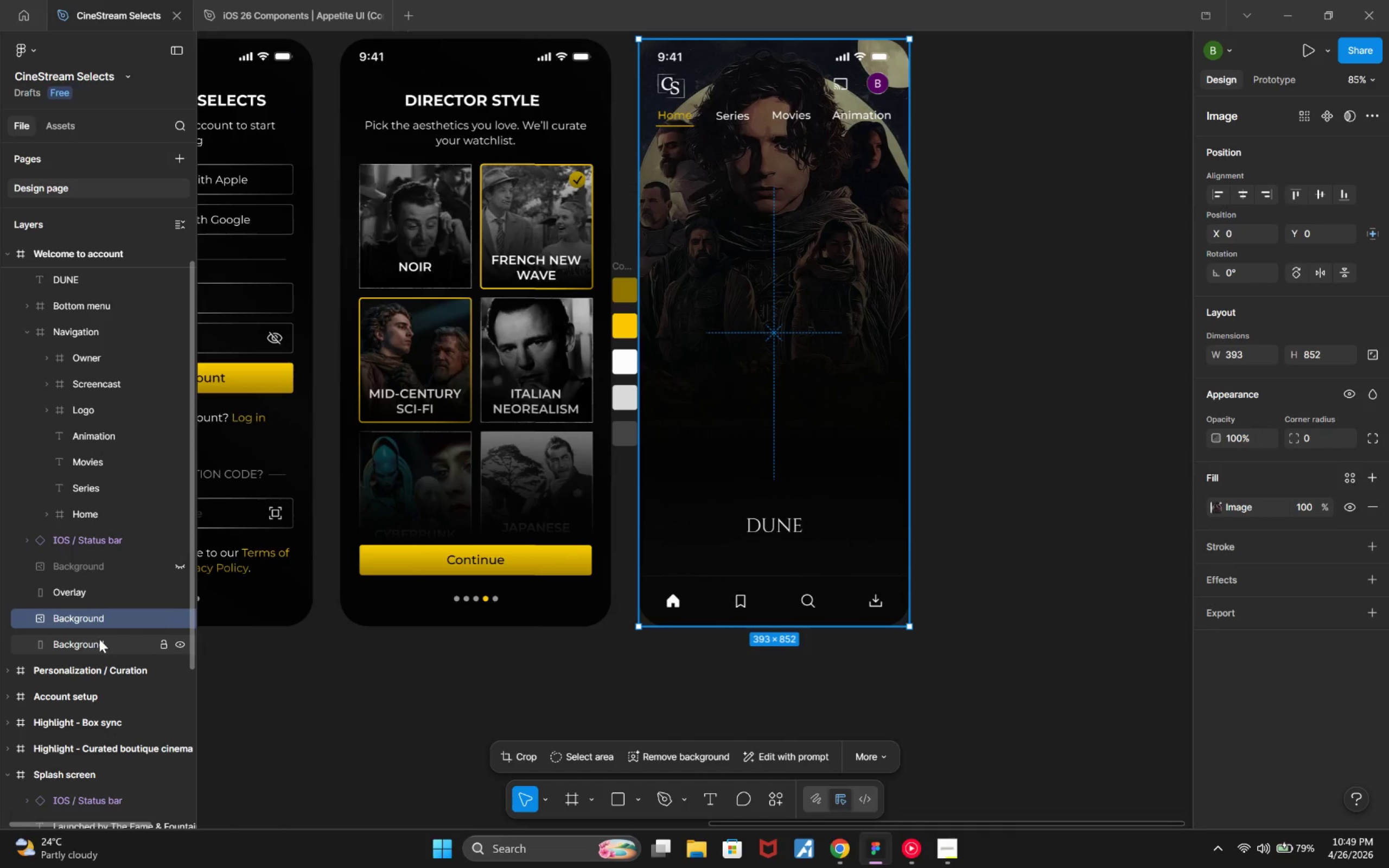 
left_click([98, 586])
 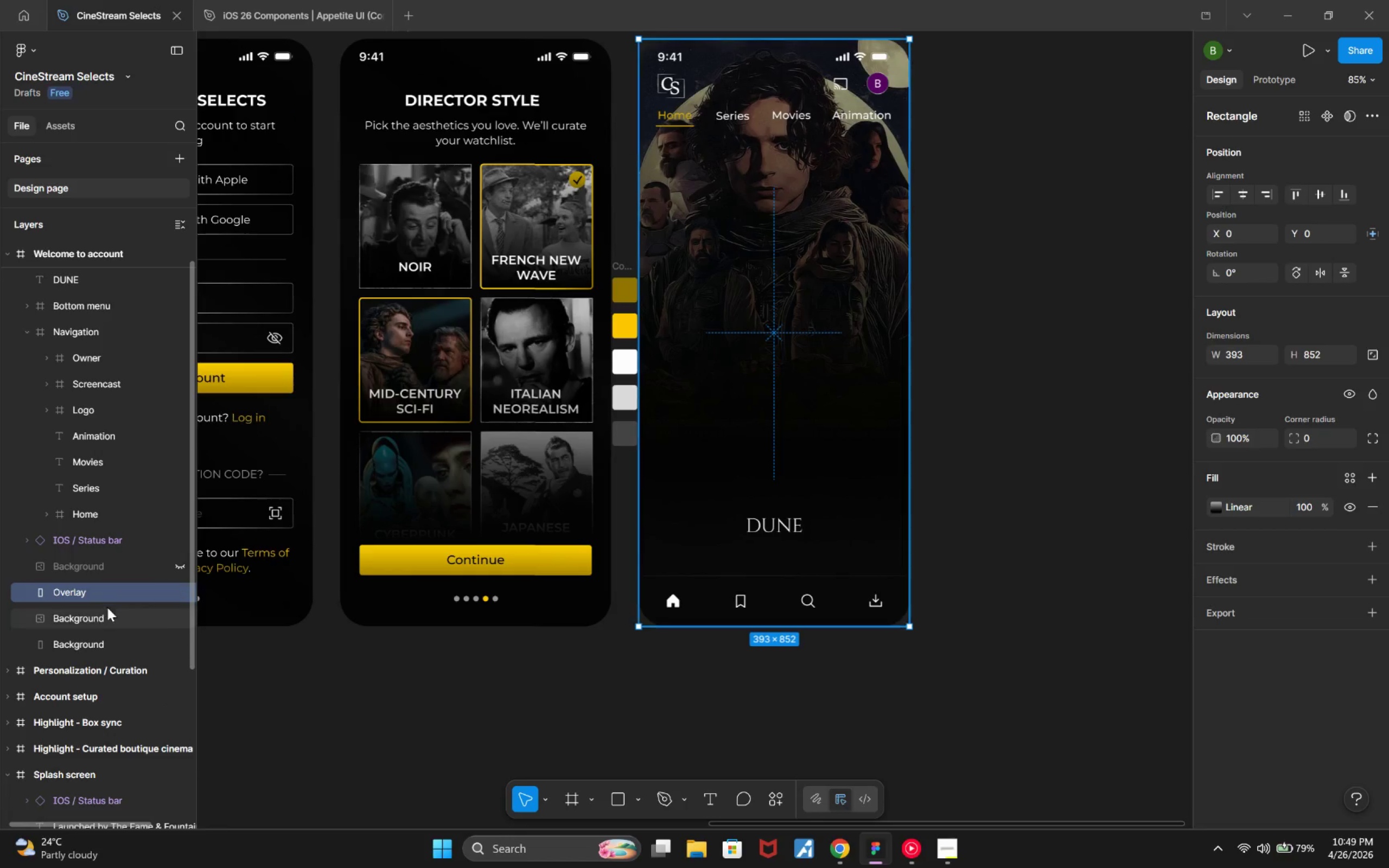 
left_click([109, 612])
 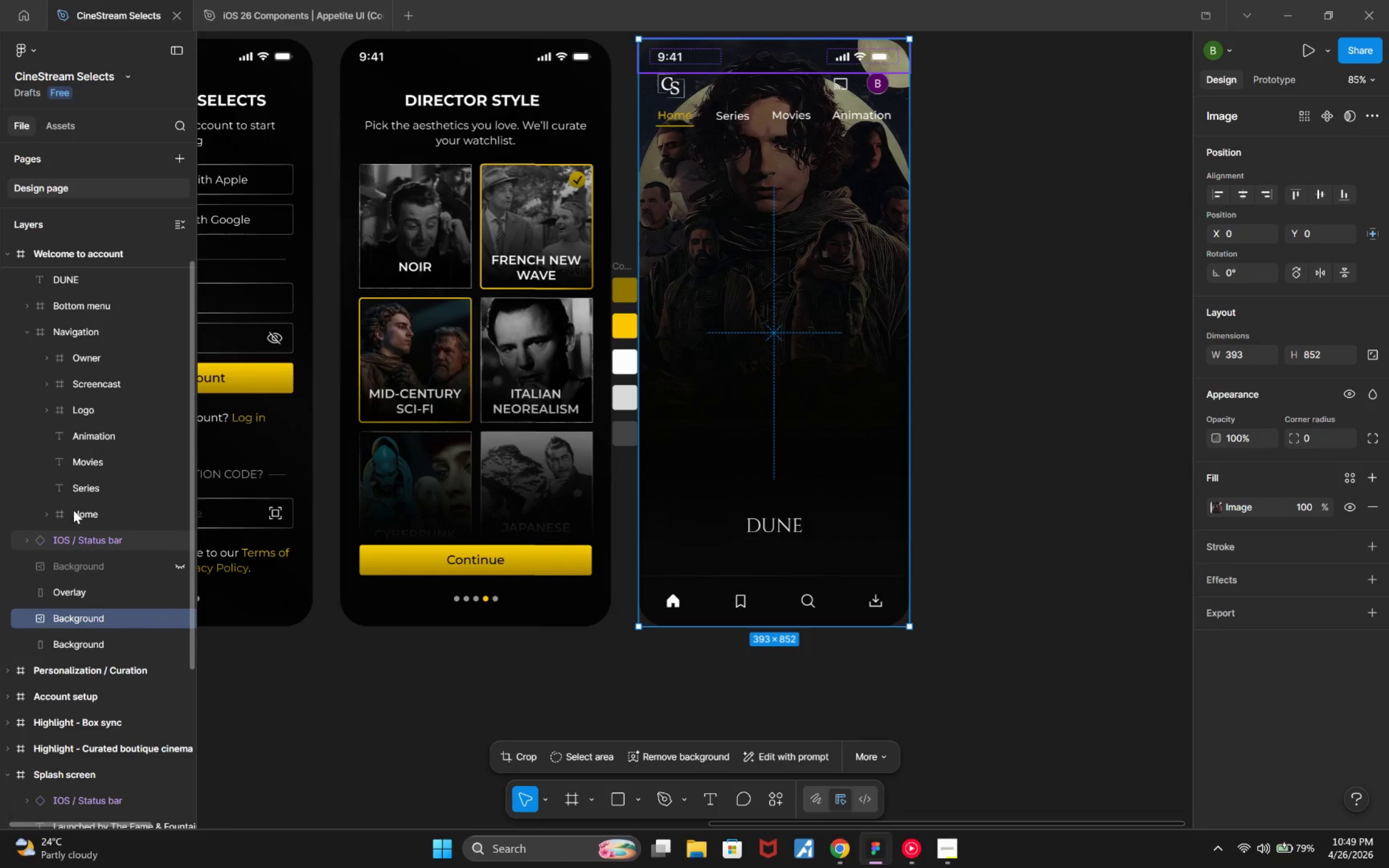 
left_click([24, 335])
 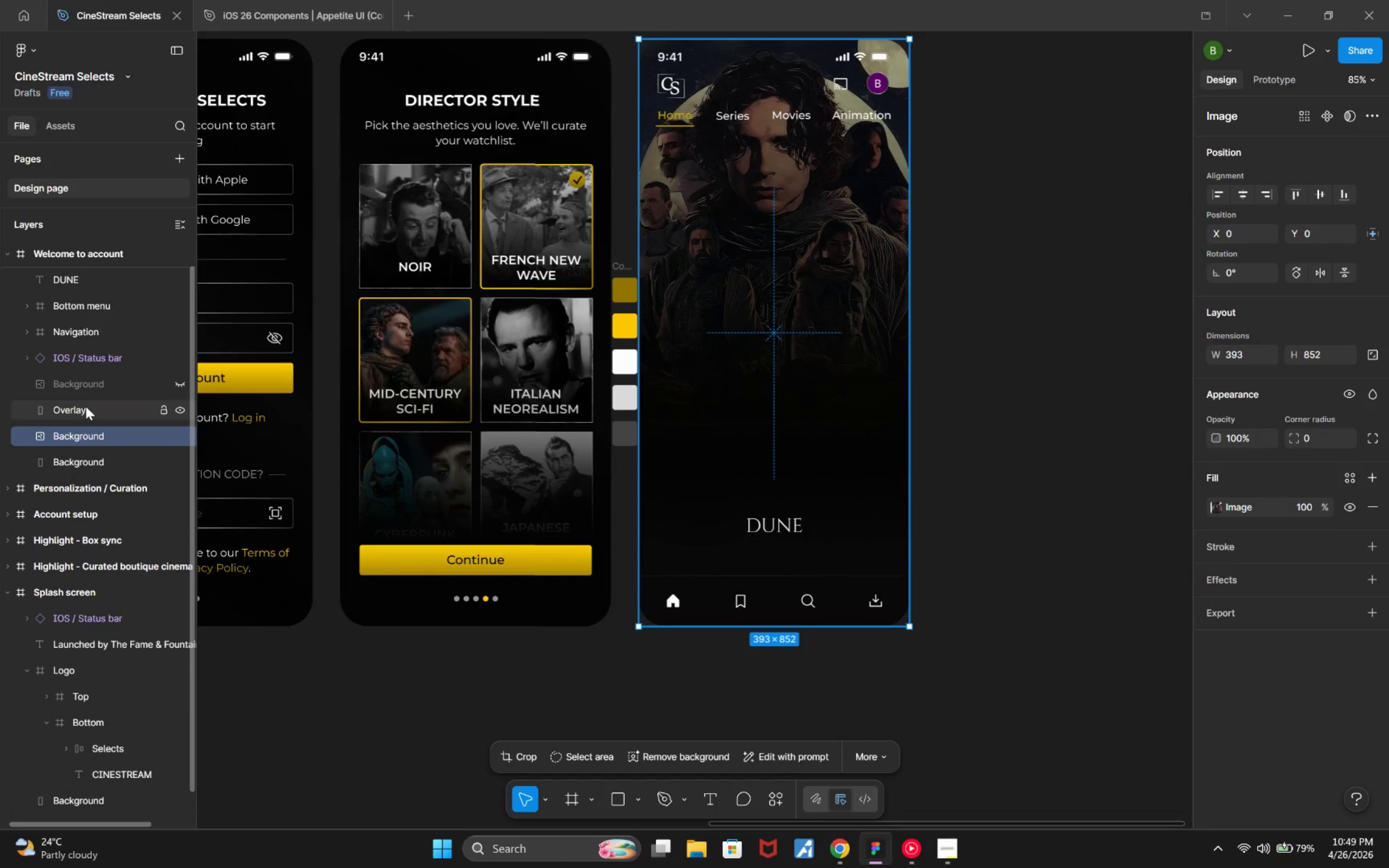 
scroll: coordinate [88, 407], scroll_direction: up, amount: 2.0
 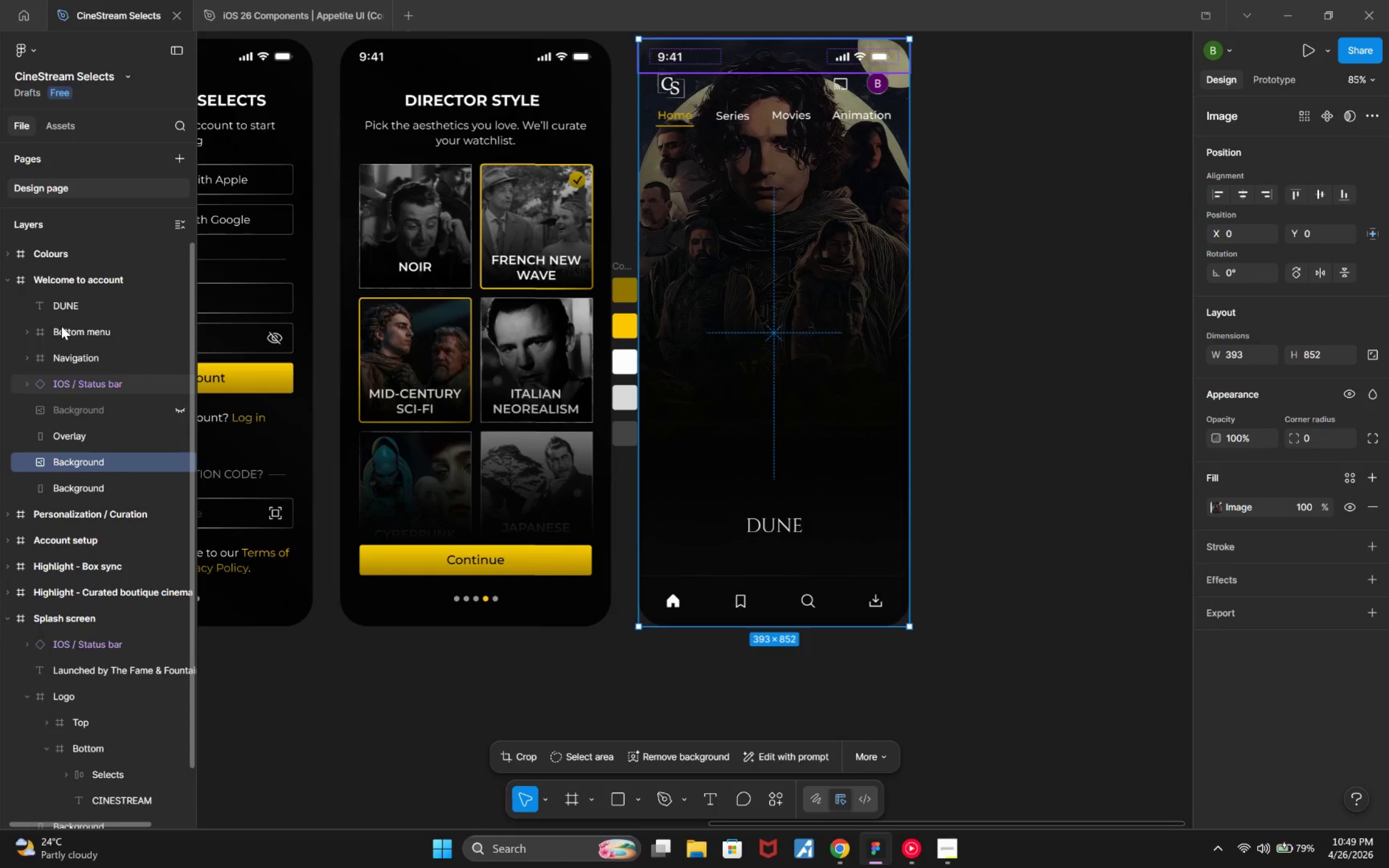 
mouse_move([81, 300])
 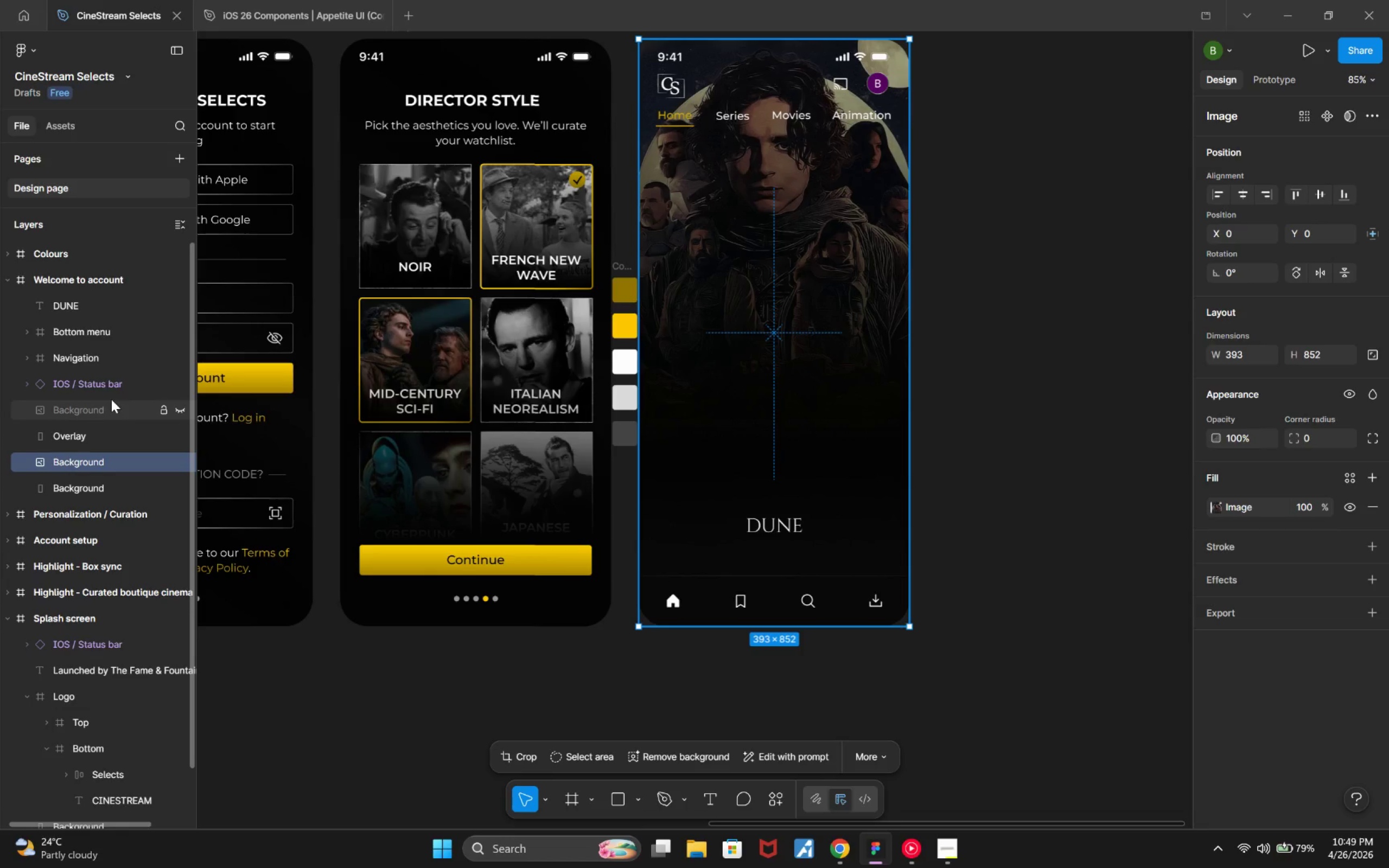 
wait(7.99)
 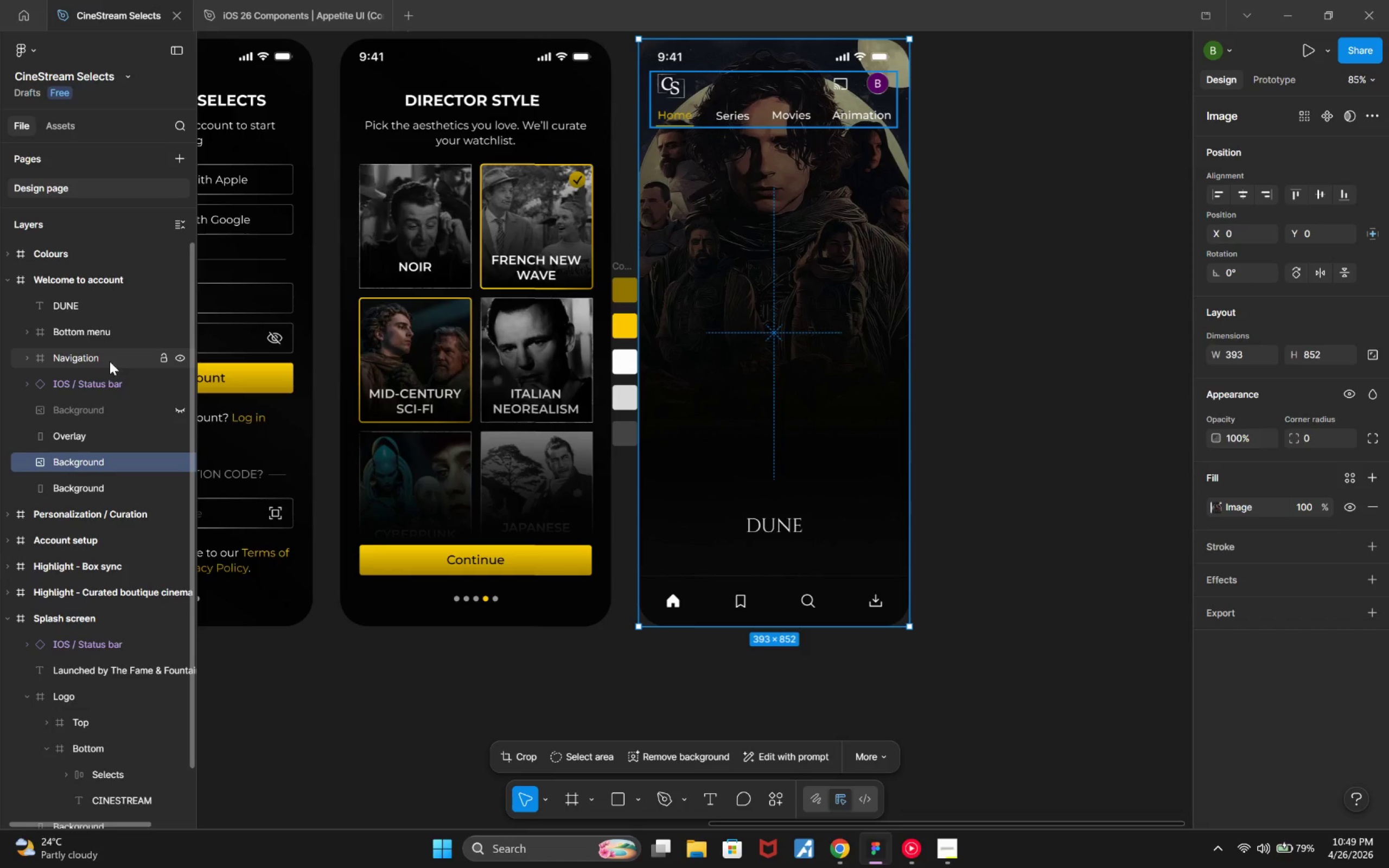 
left_click([118, 435])
 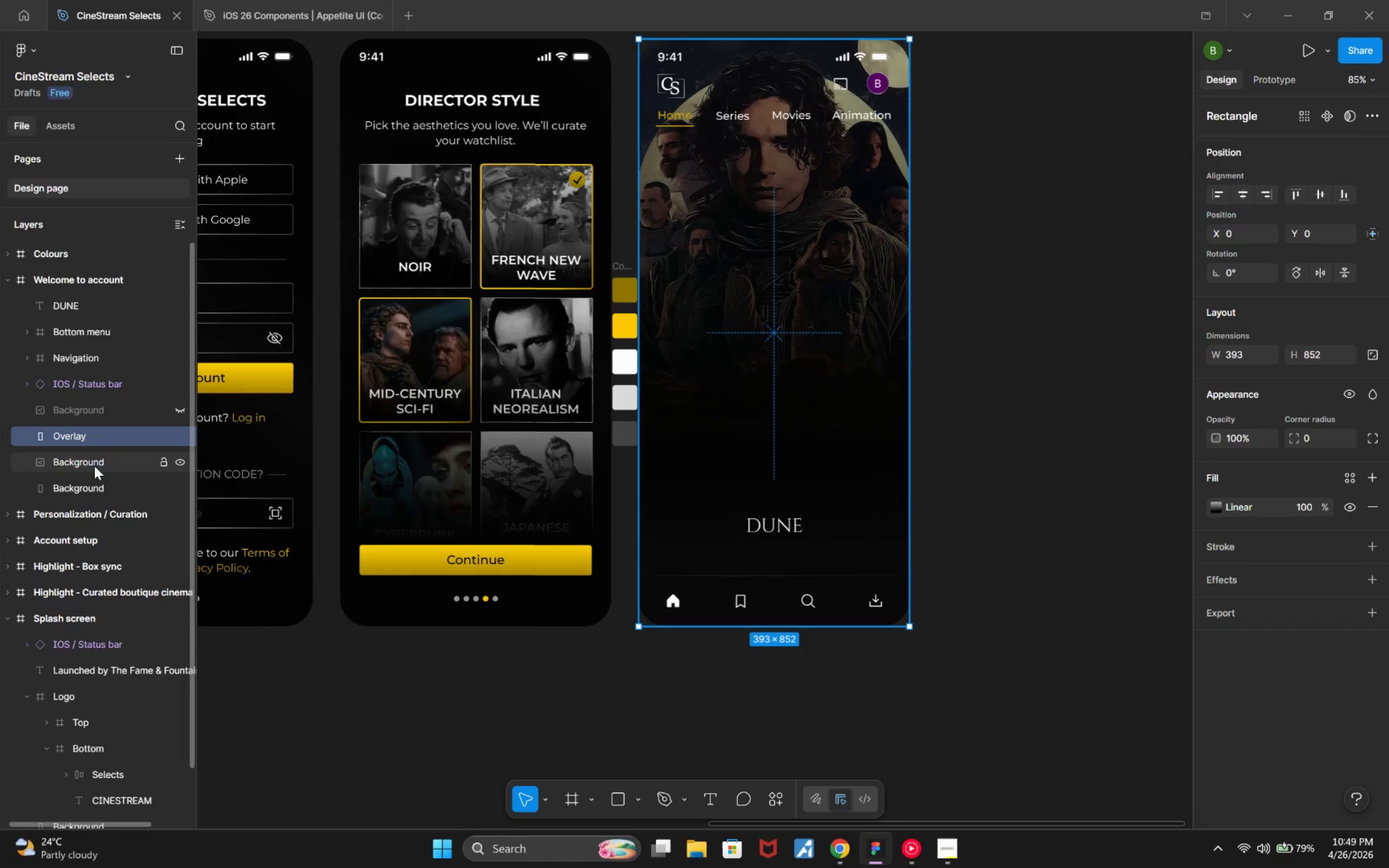 
left_click([94, 466])
 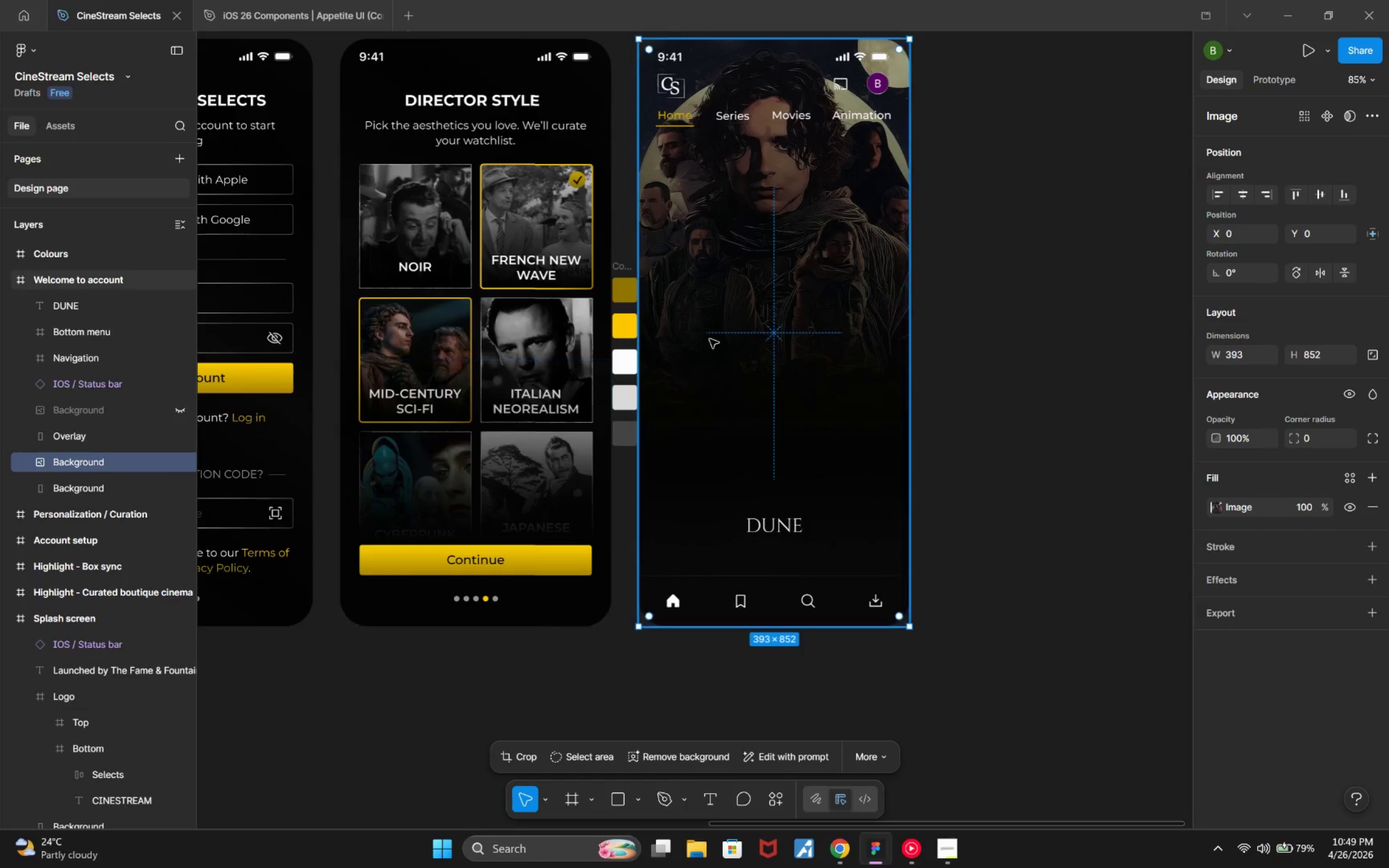 
left_click_drag(start_coordinate=[765, 311], to_coordinate=[887, 331])
 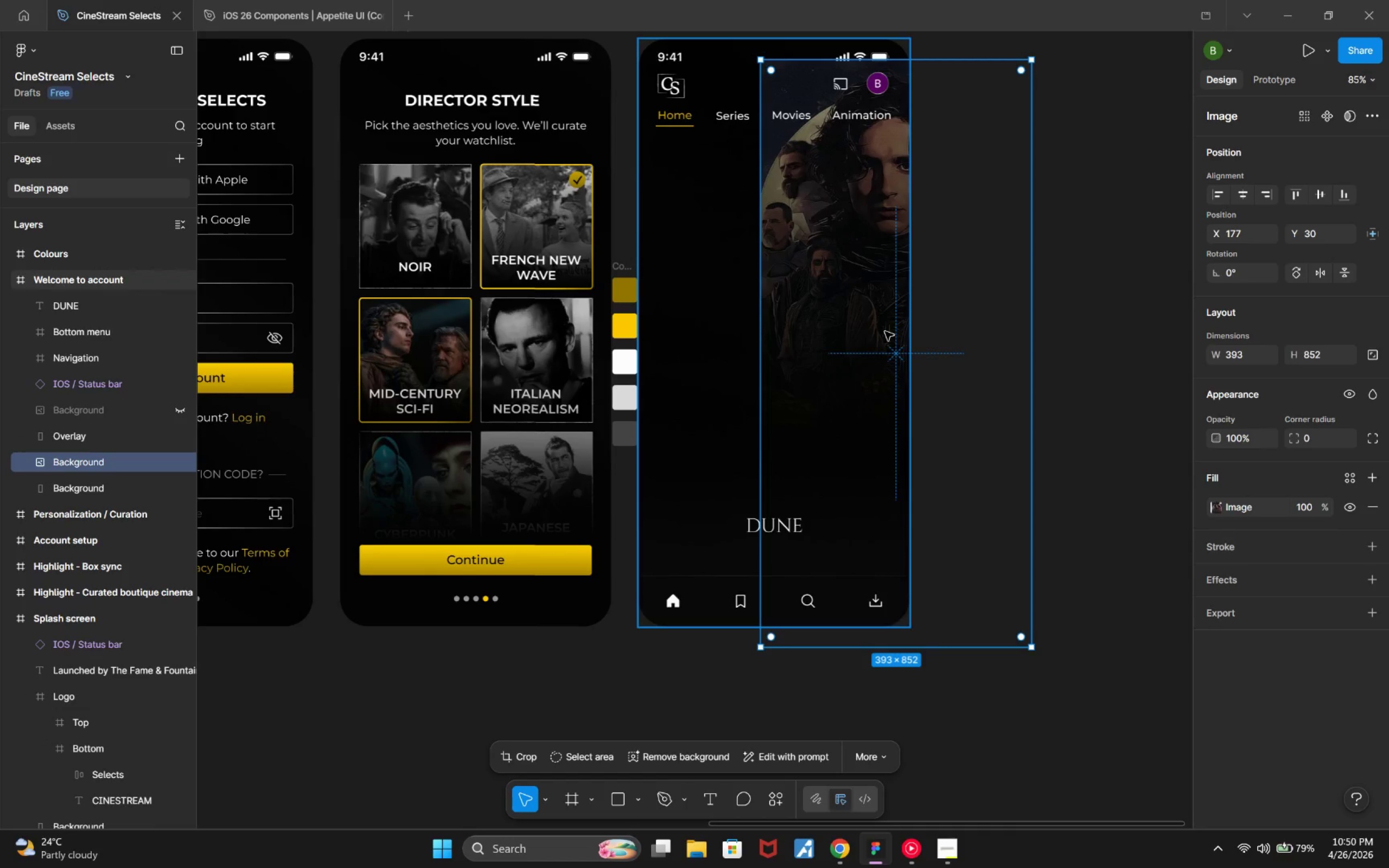 
key(Control+Z)
 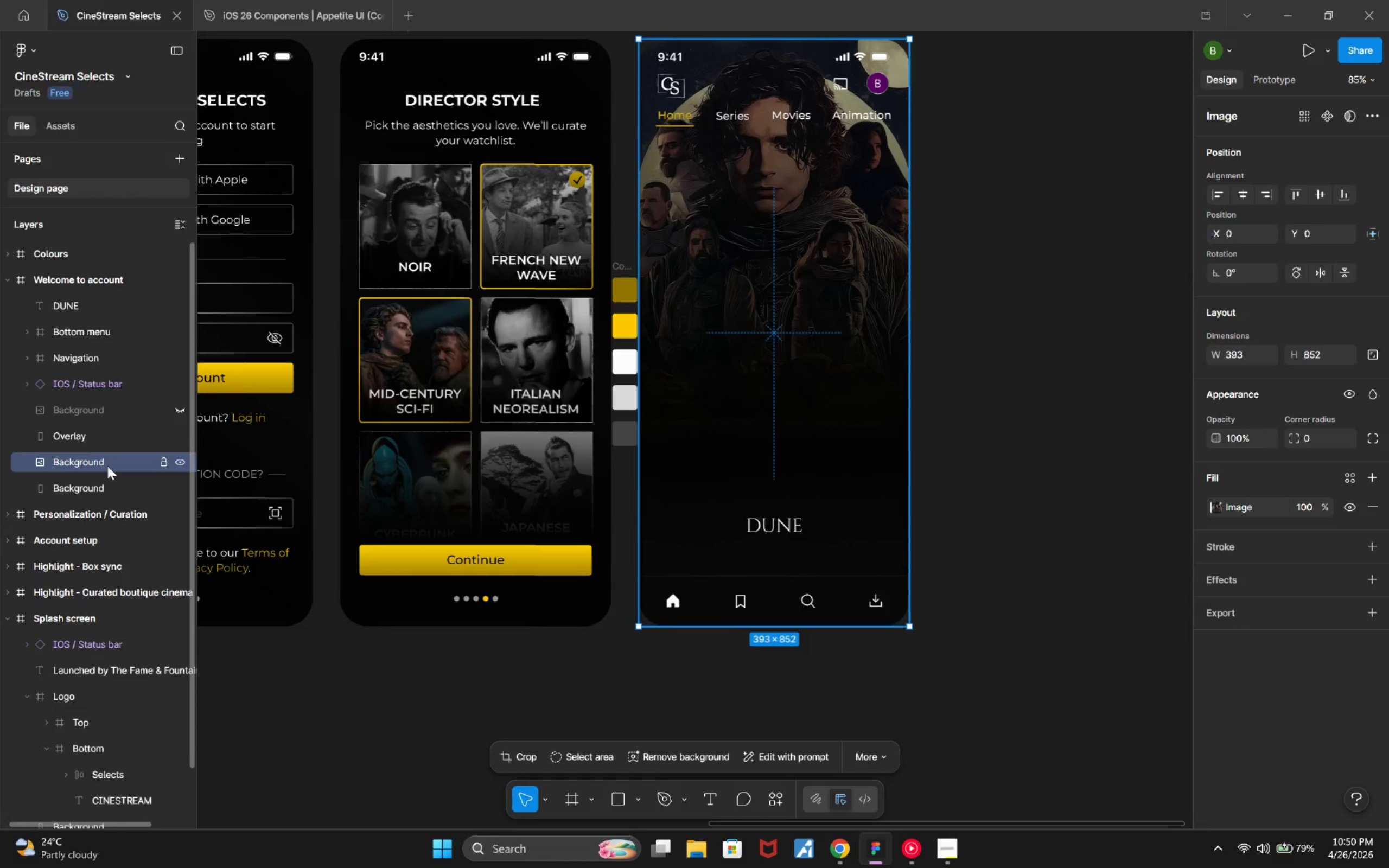 
double_click([103, 465])
 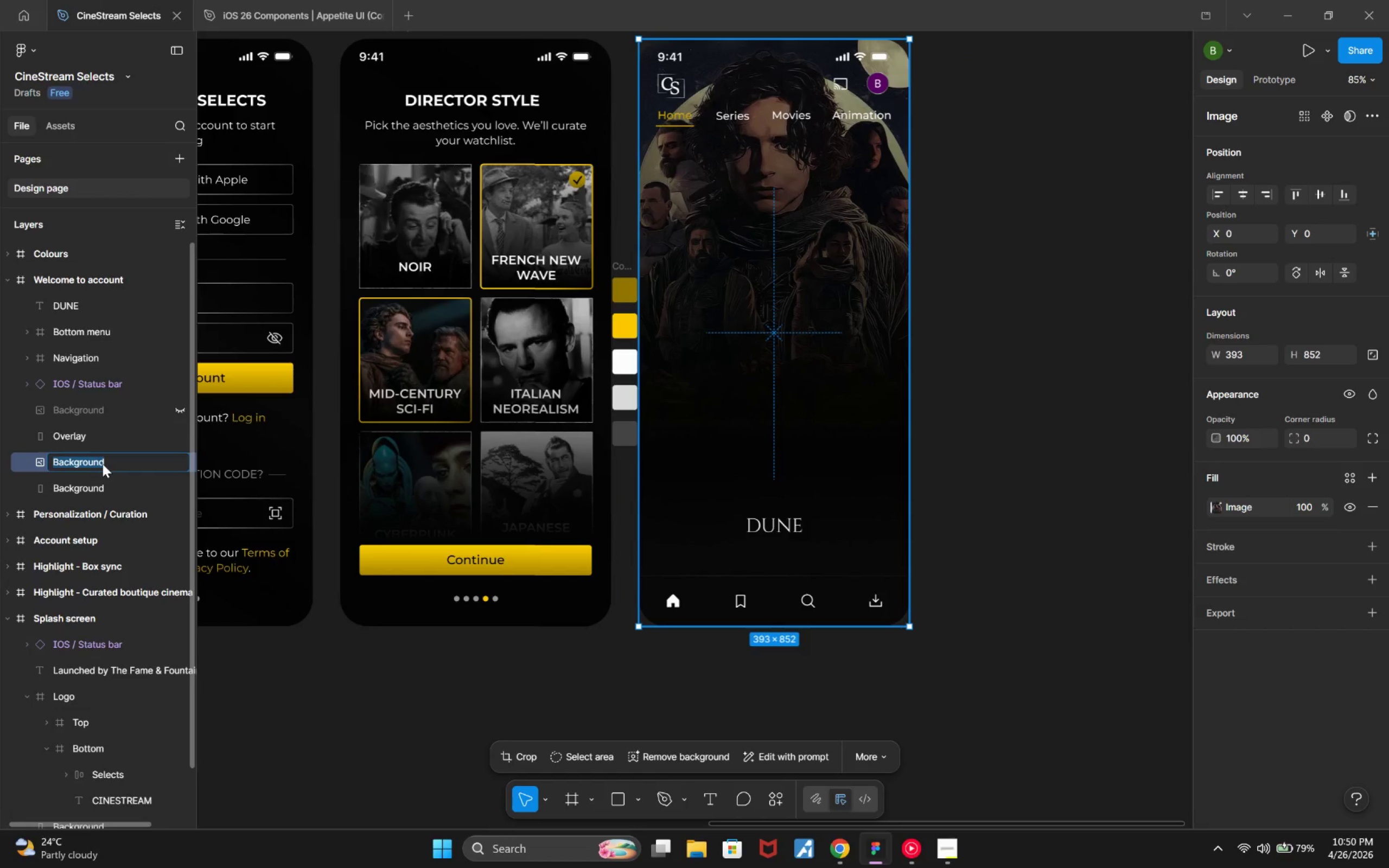 
key(ArrowRight)
 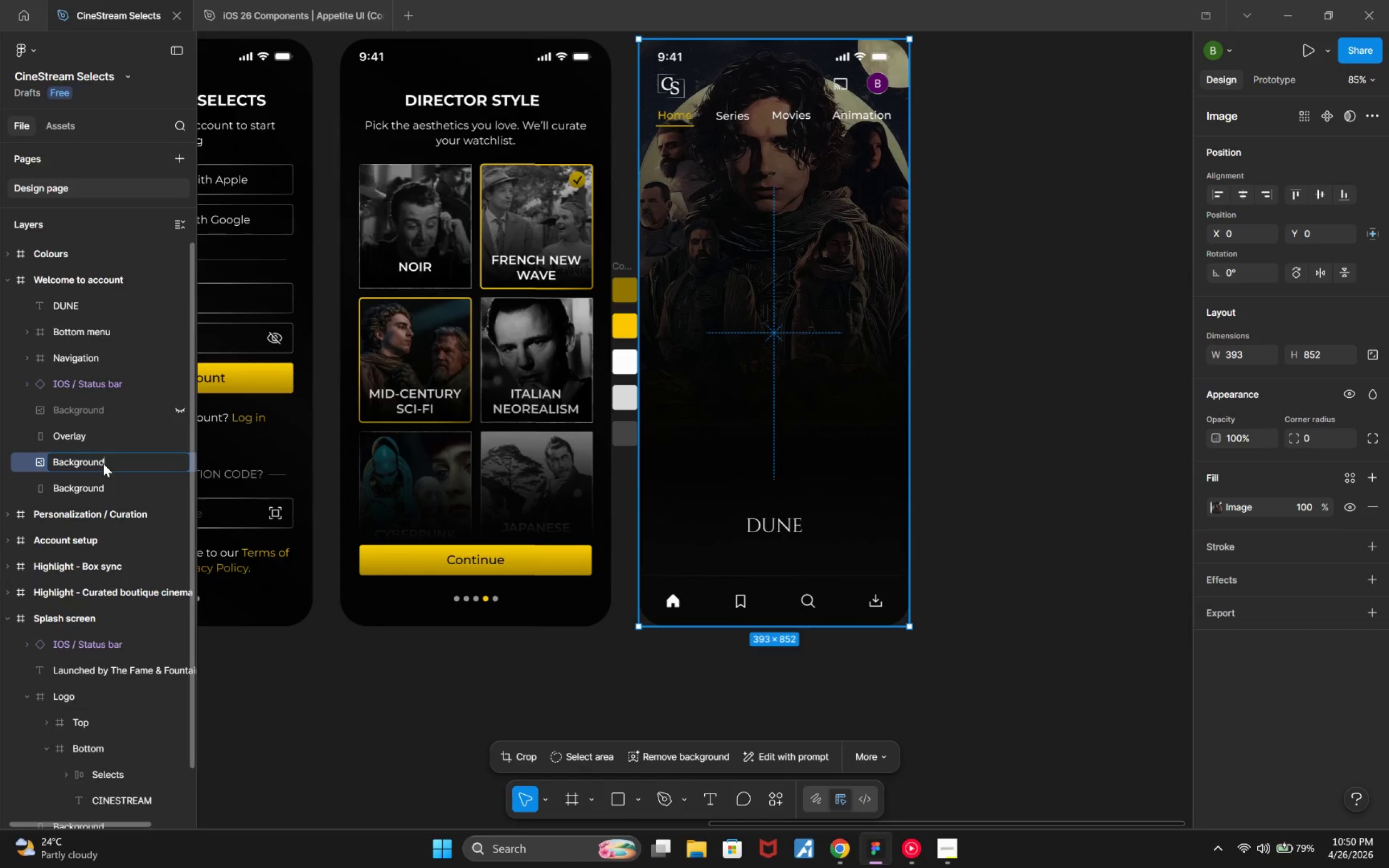 
type( image)
 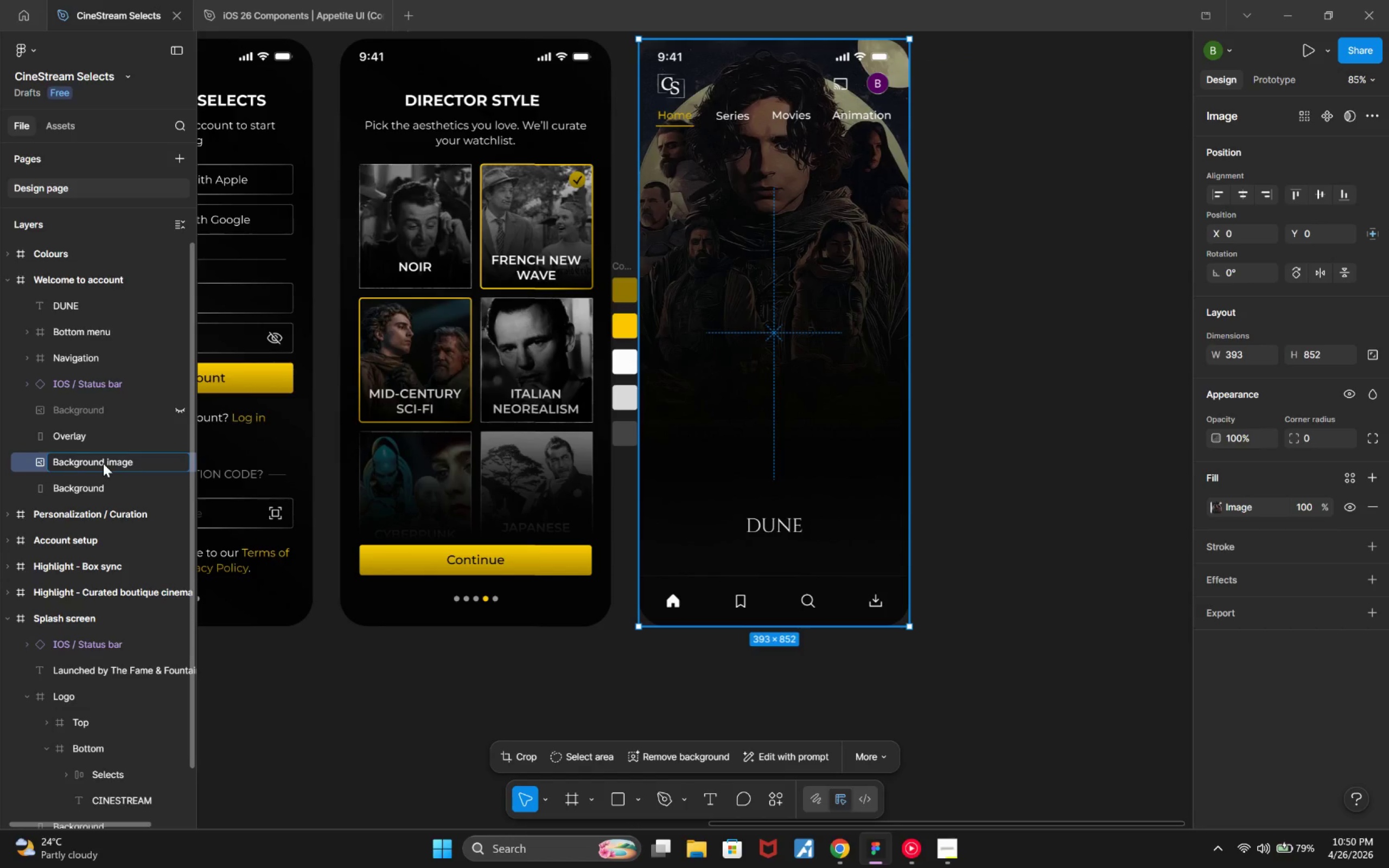 
key(Enter)
 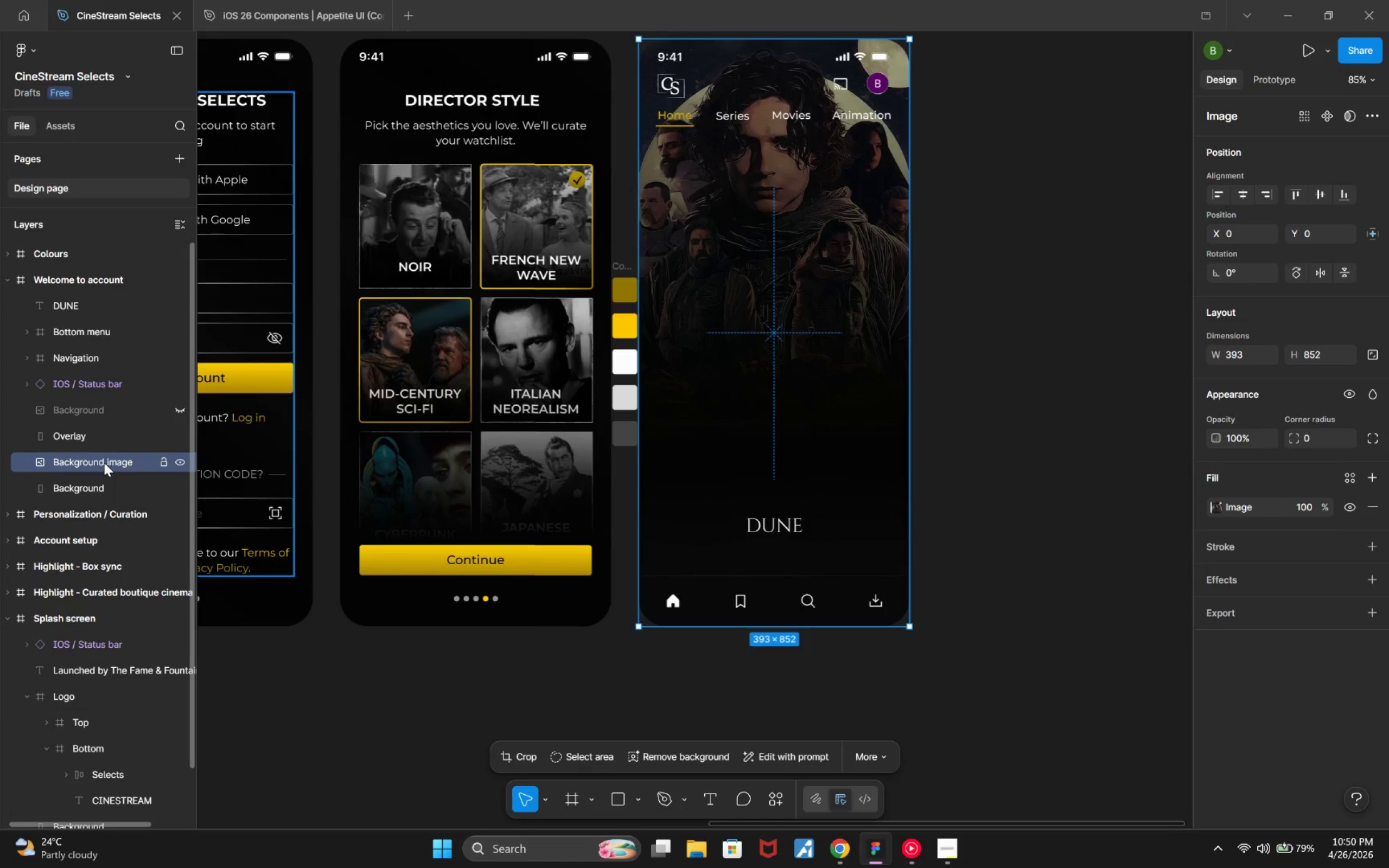 
double_click([86, 493])
 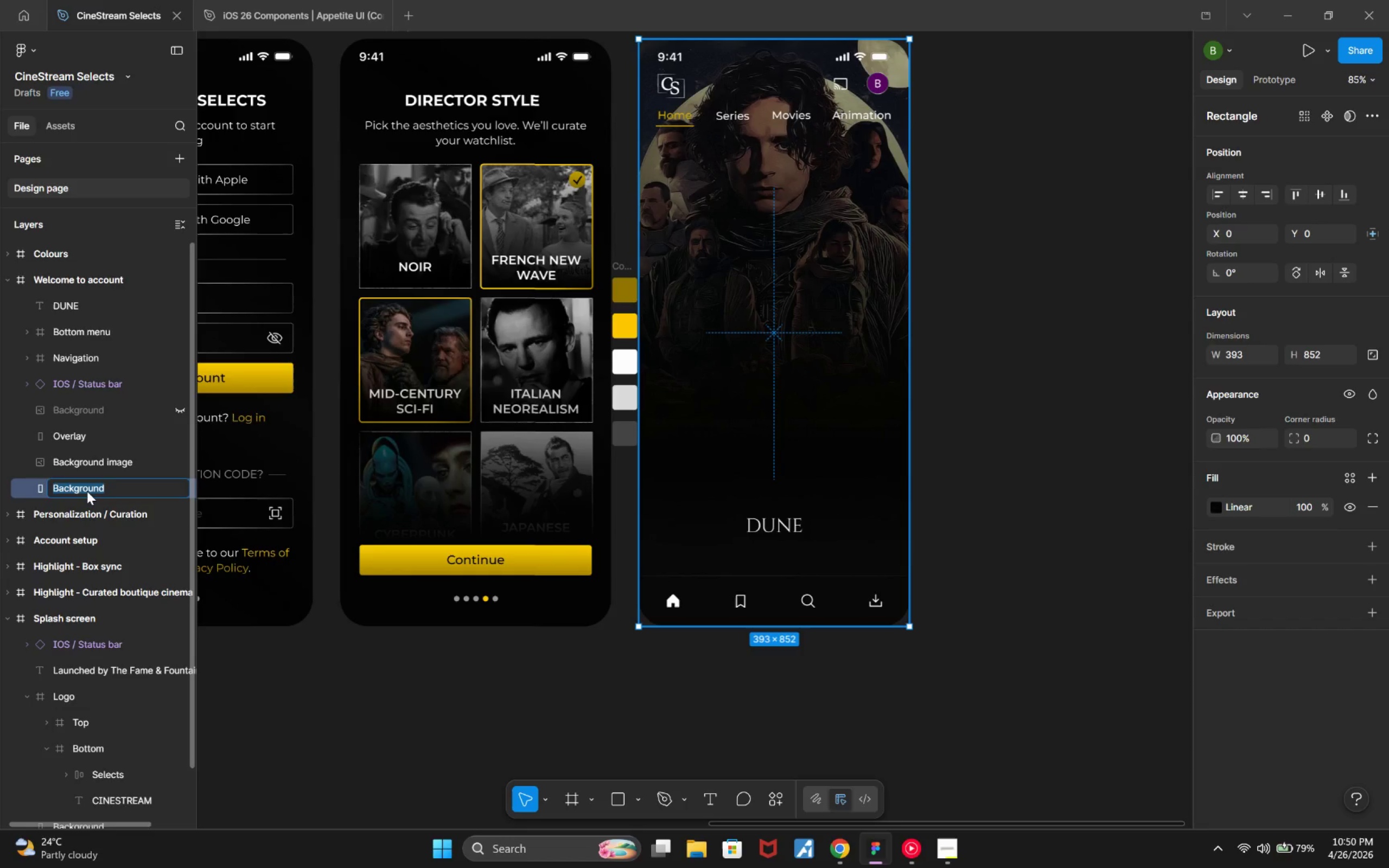 
key(ArrowRight)
 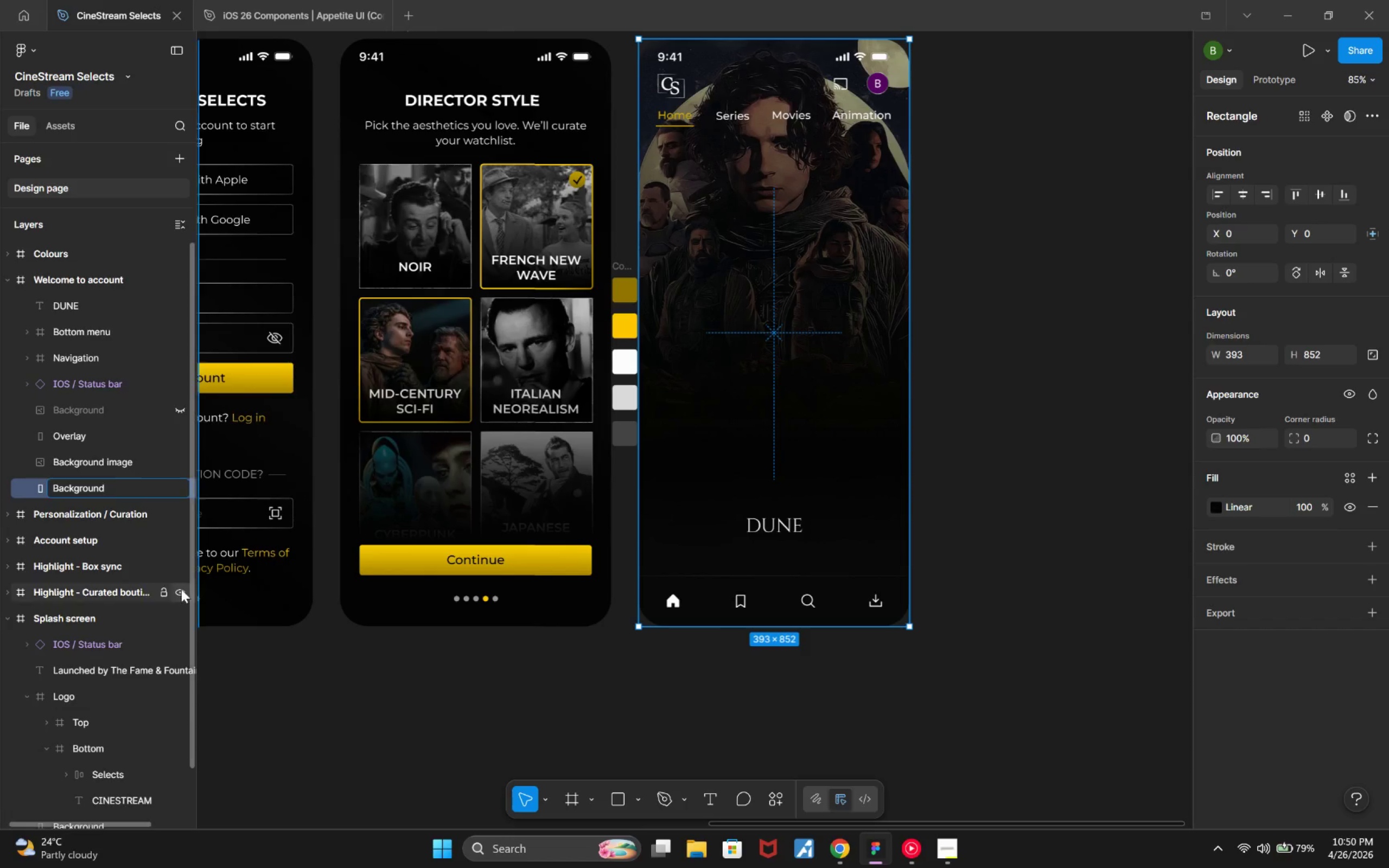 
left_click([272, 698])
 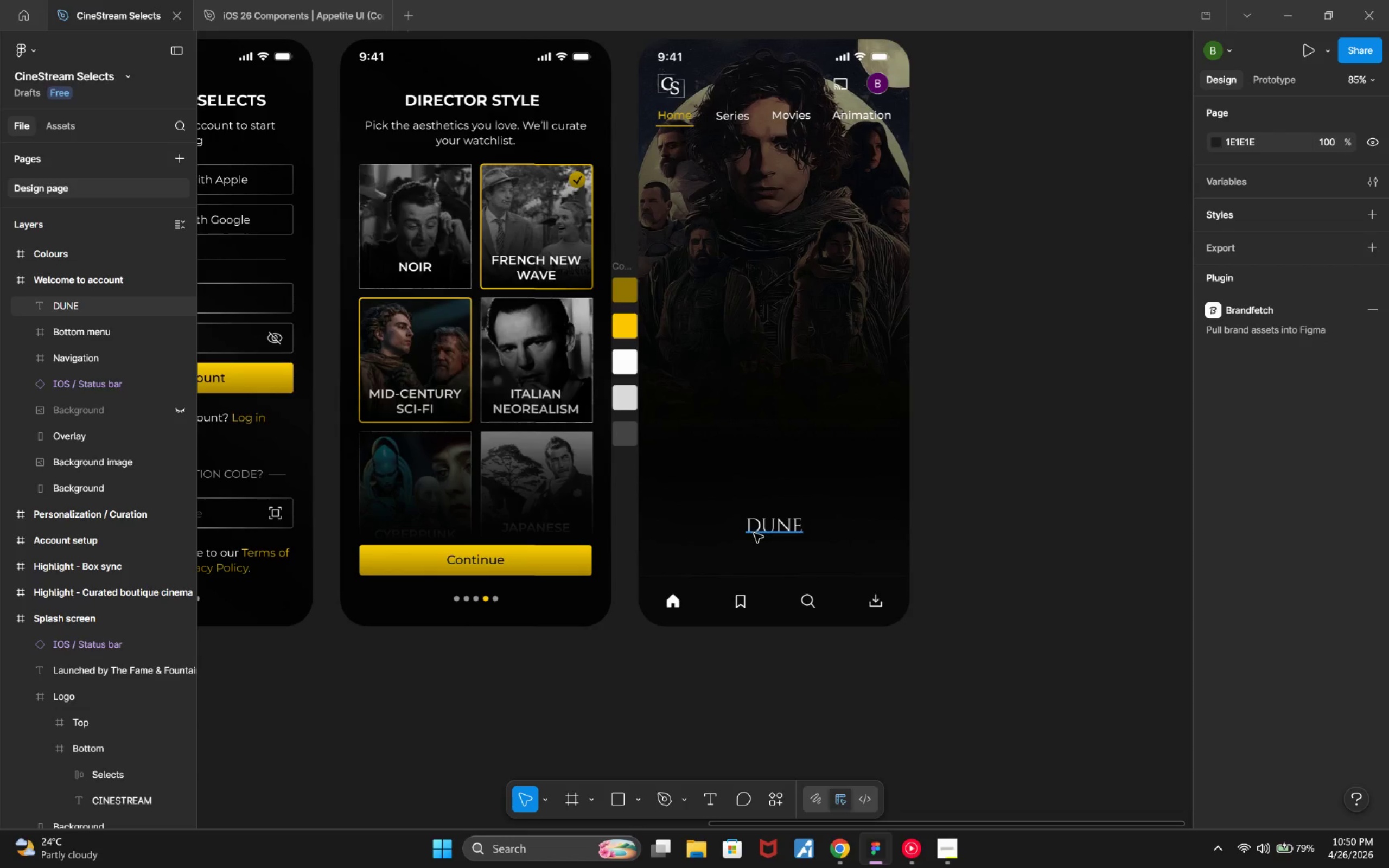 
left_click([841, 844])
 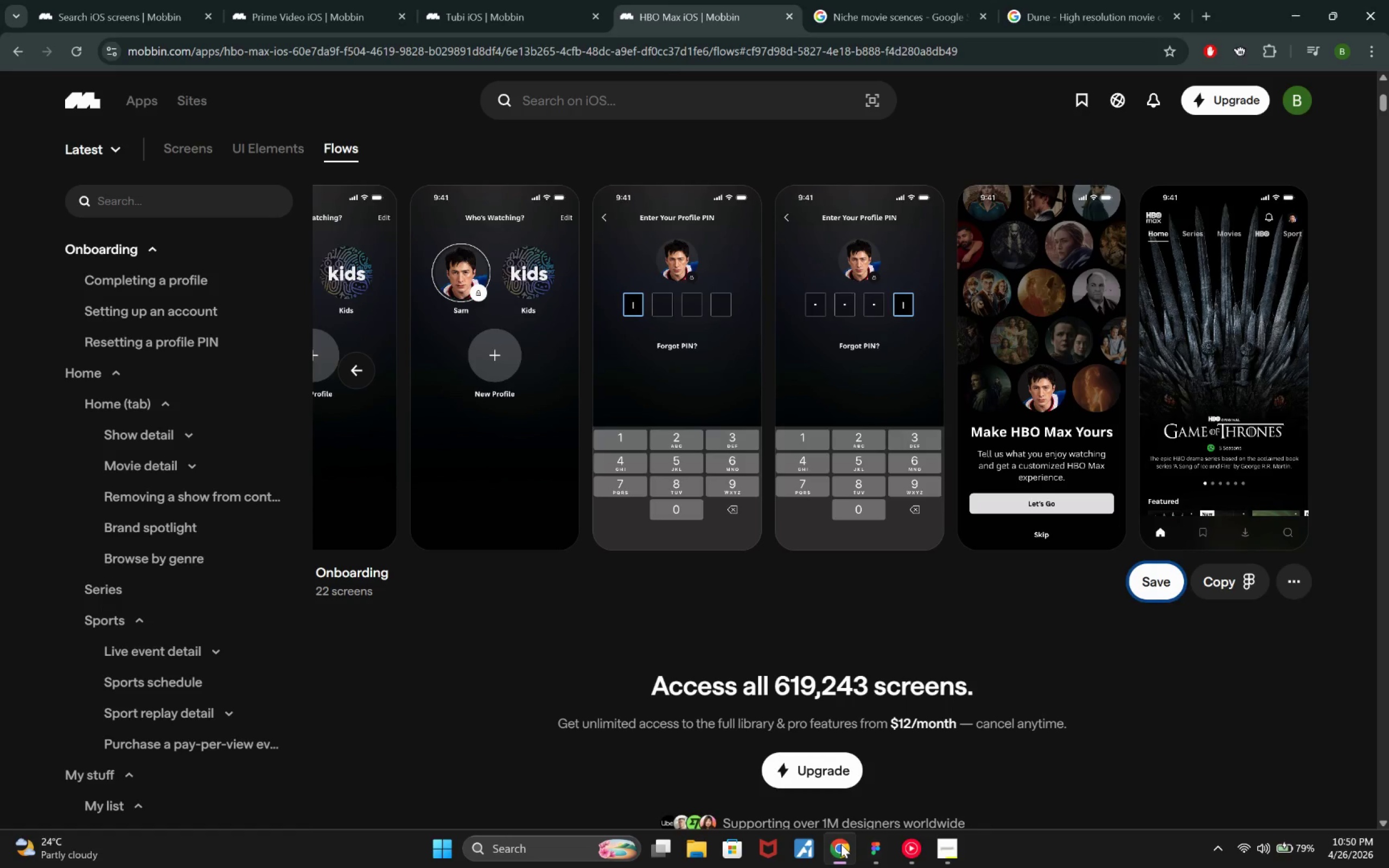 
left_click([842, 844])
 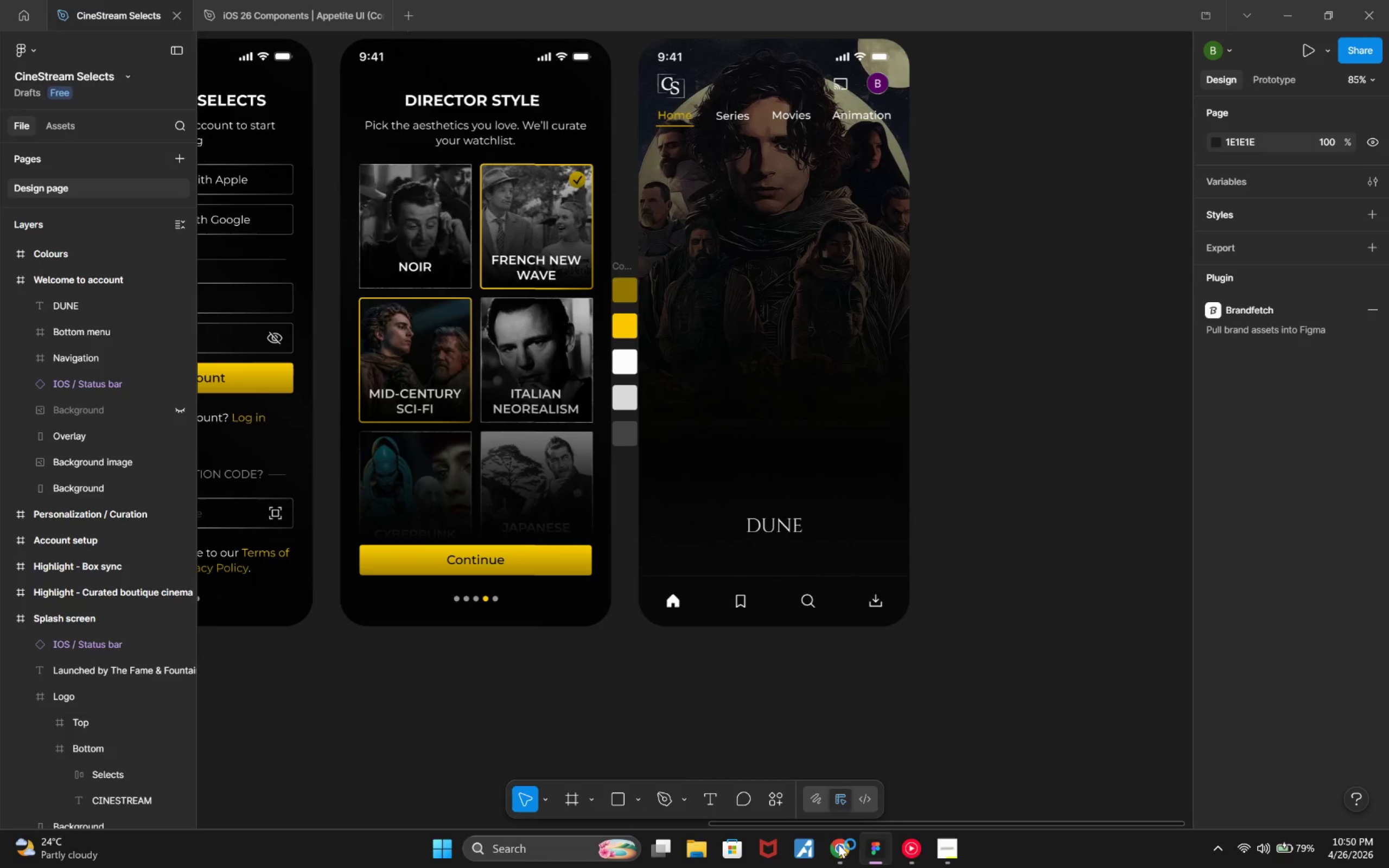 
wait(10.84)
 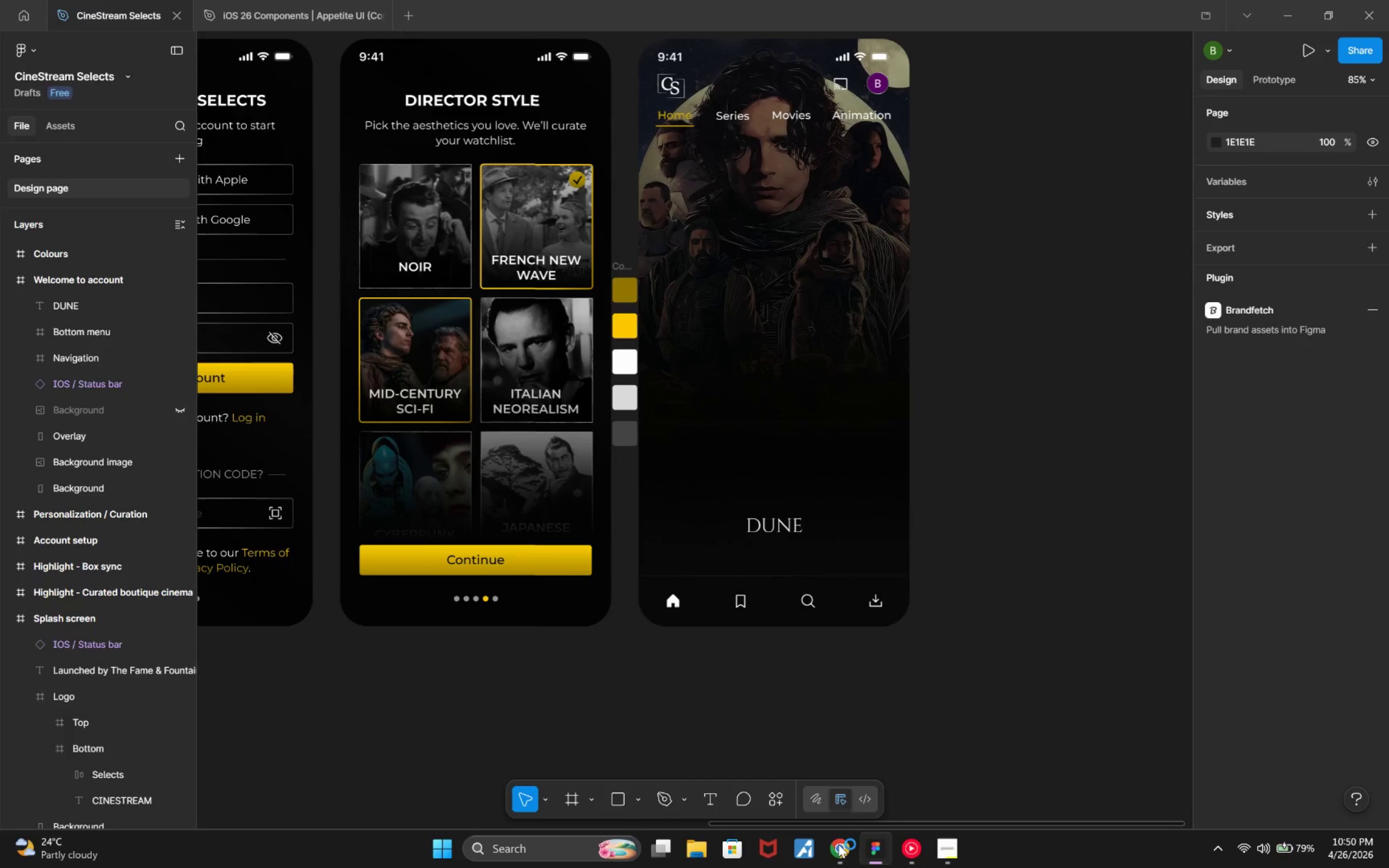 
left_click([833, 844])
 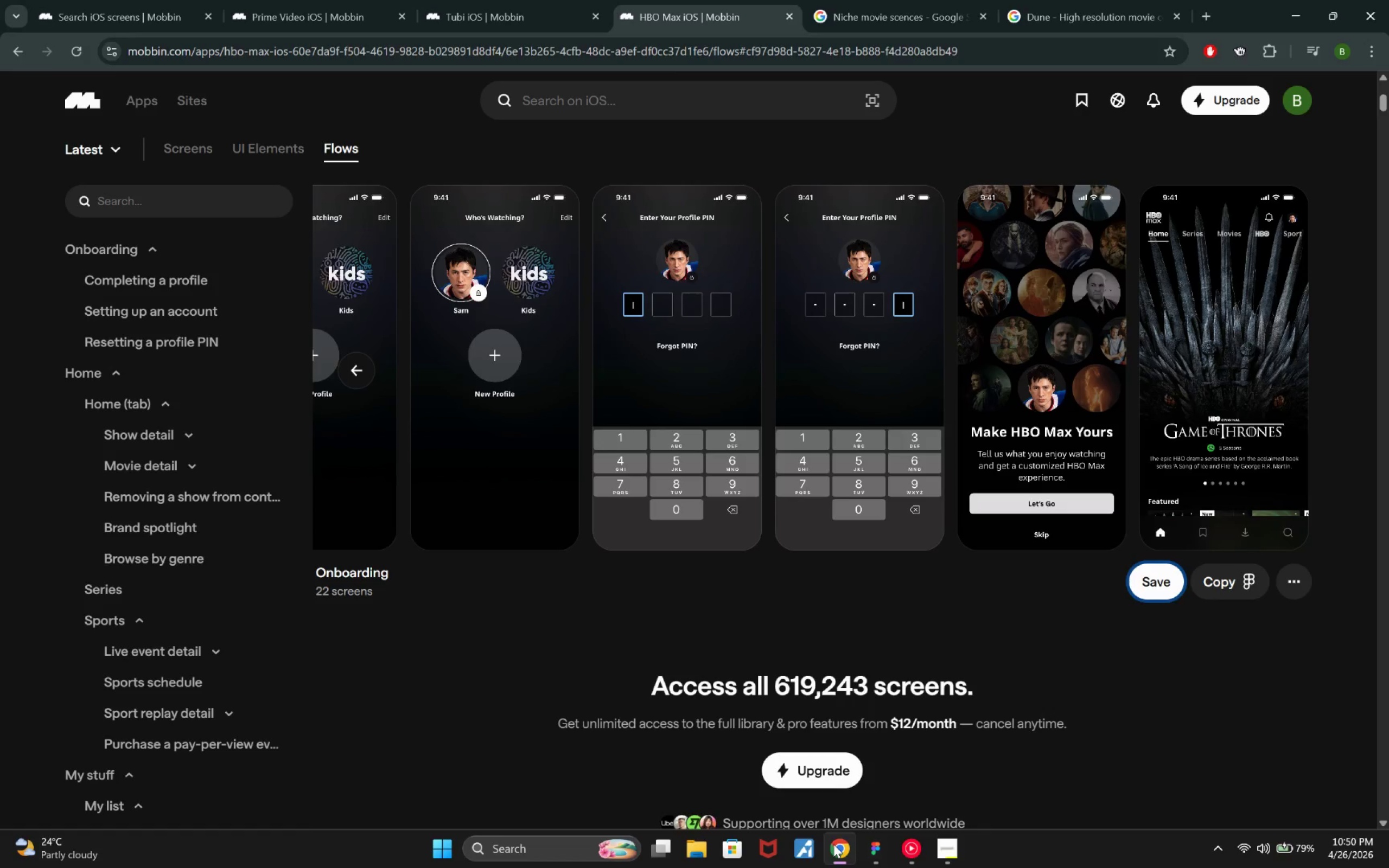 
left_click([833, 844])
 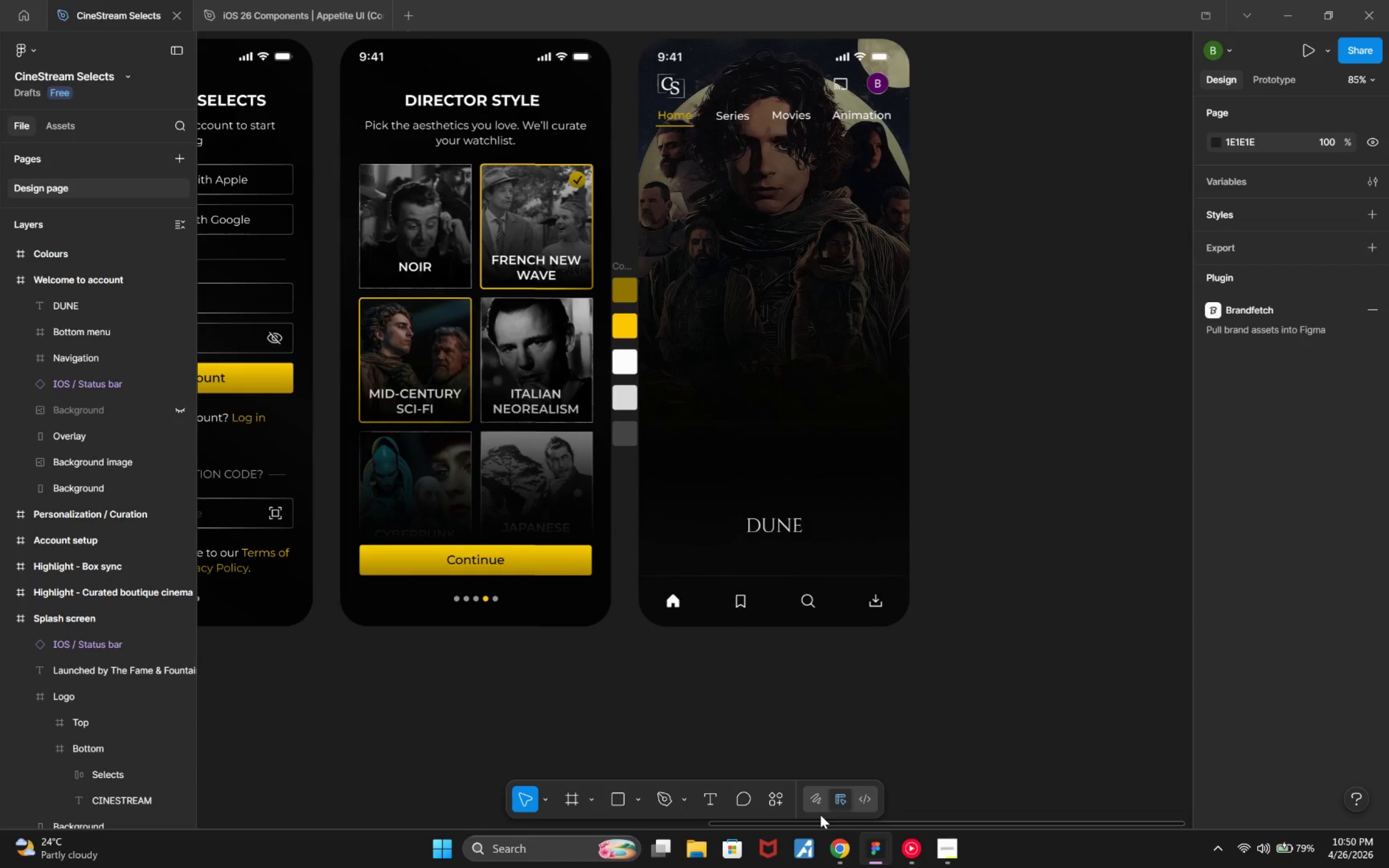 
left_click([834, 847])
 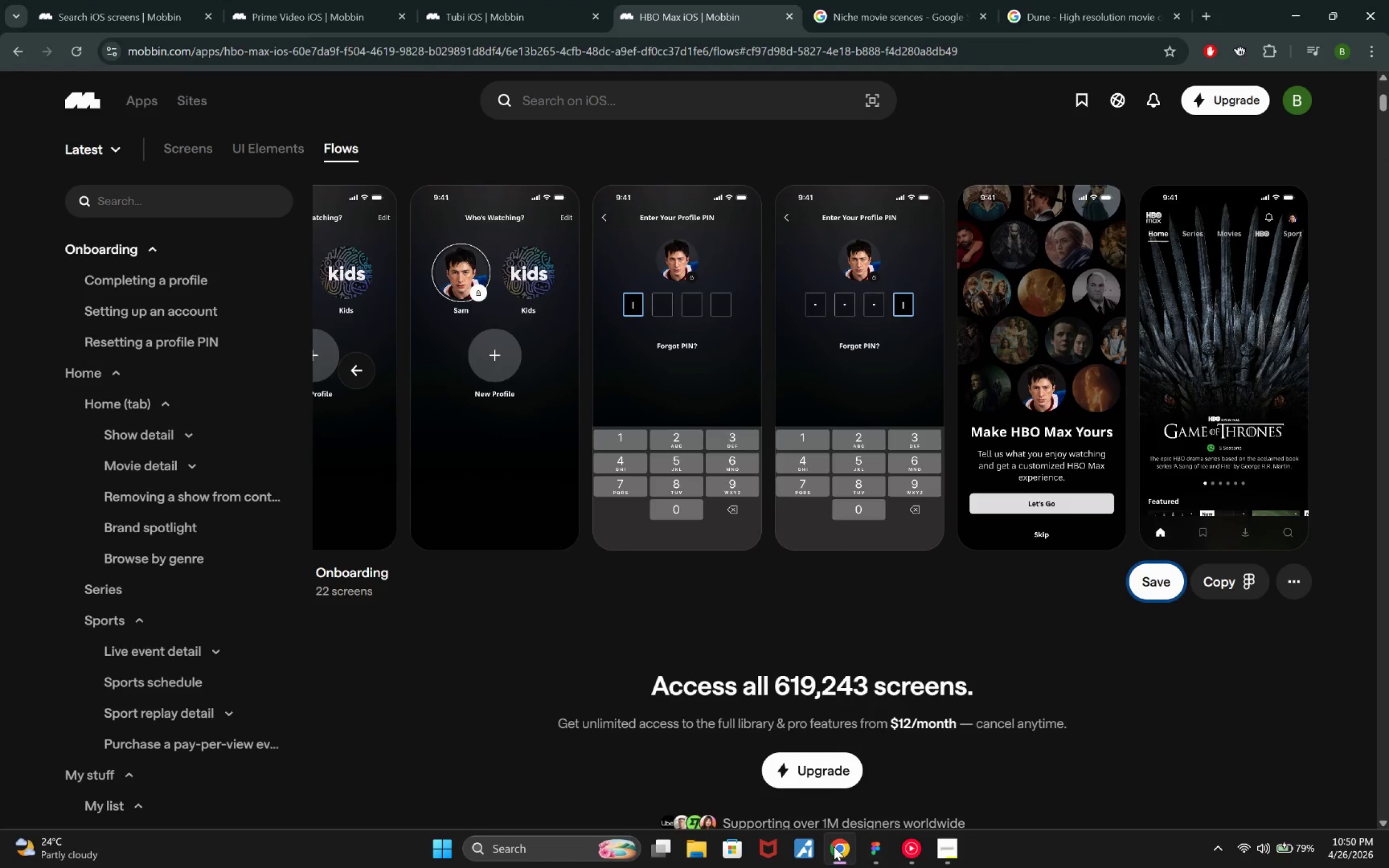 
left_click([834, 847])
 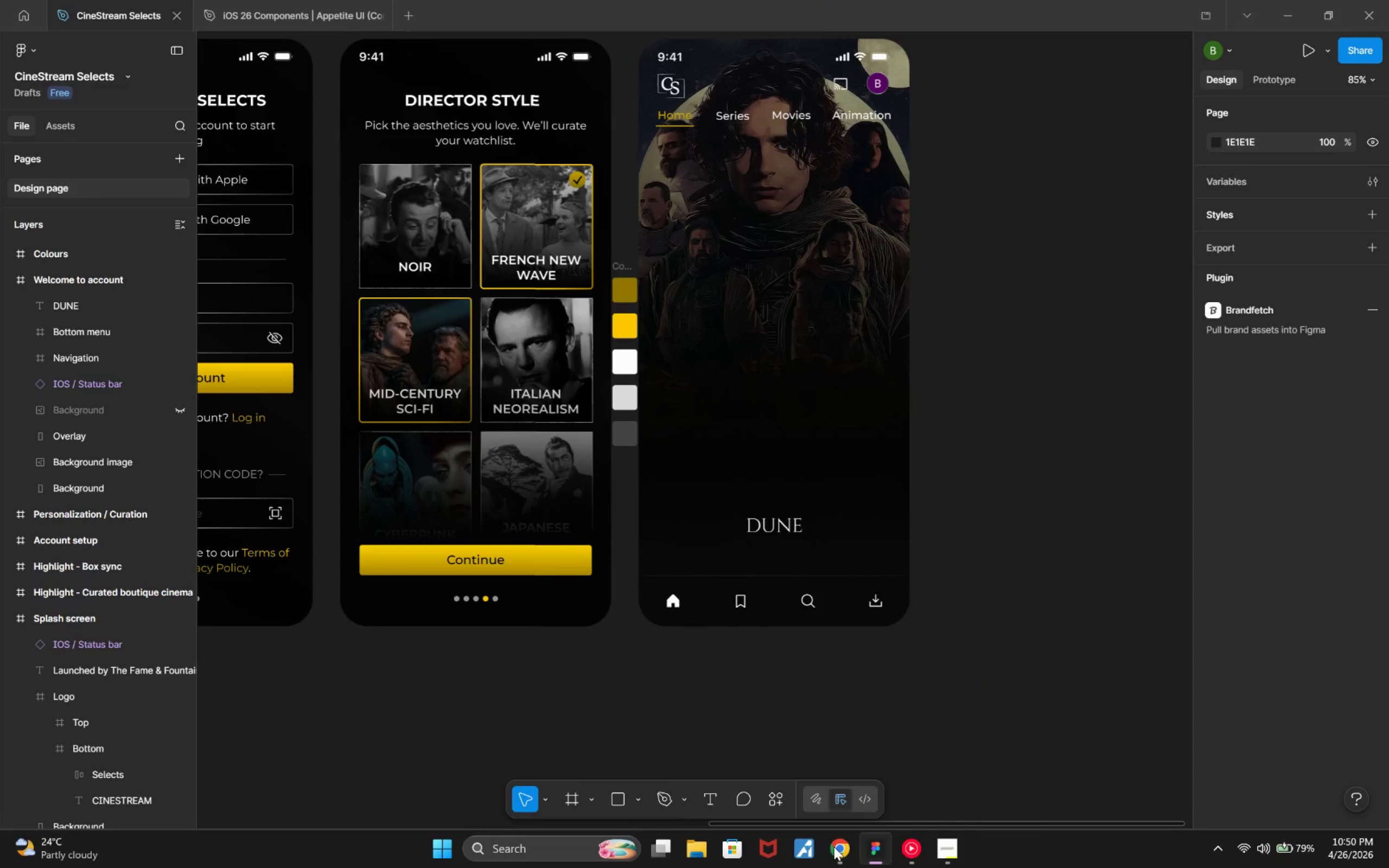 
left_click([834, 847])
 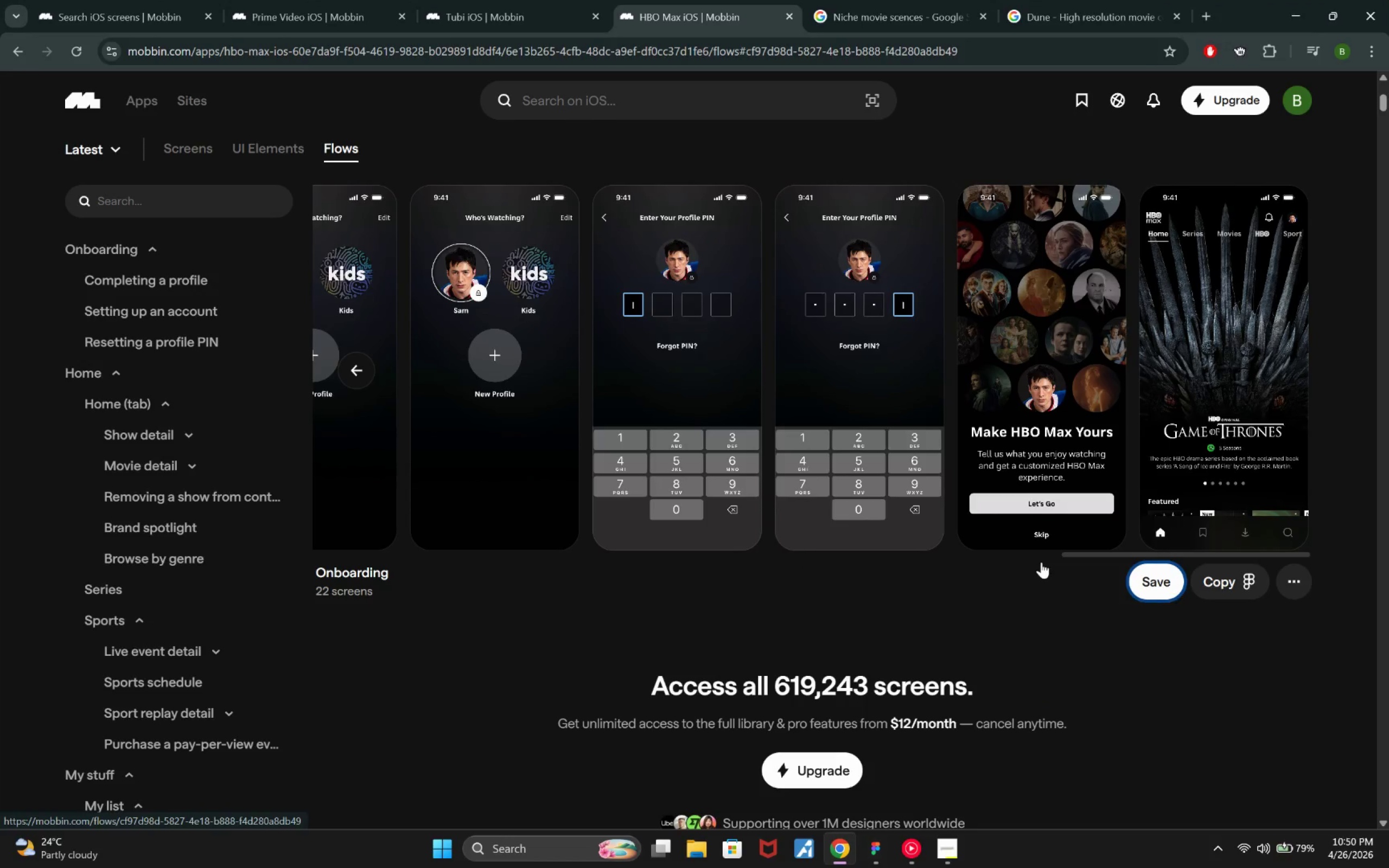 
left_click_drag(start_coordinate=[1100, 552], to_coordinate=[1116, 545])
 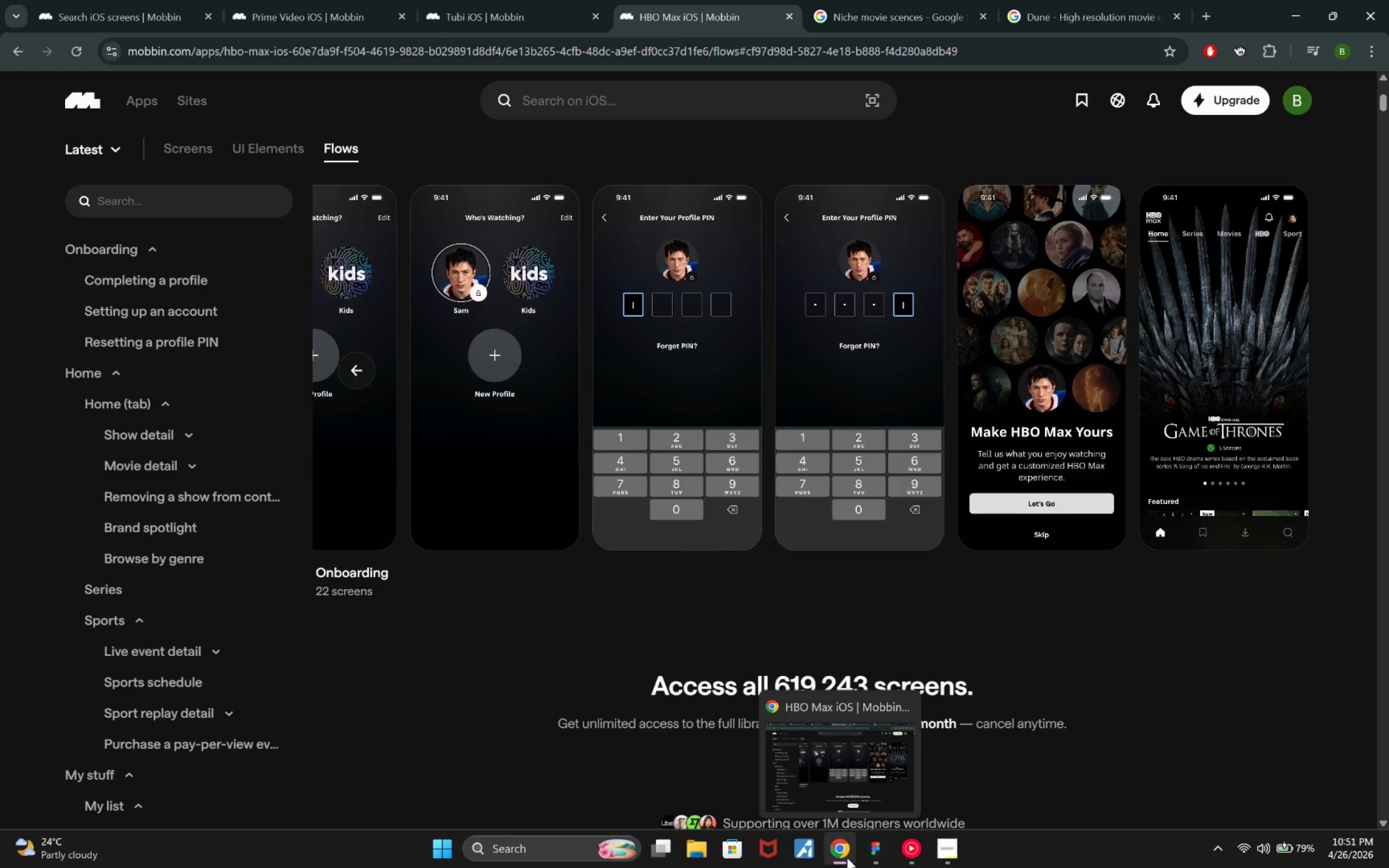 
wait(24.08)
 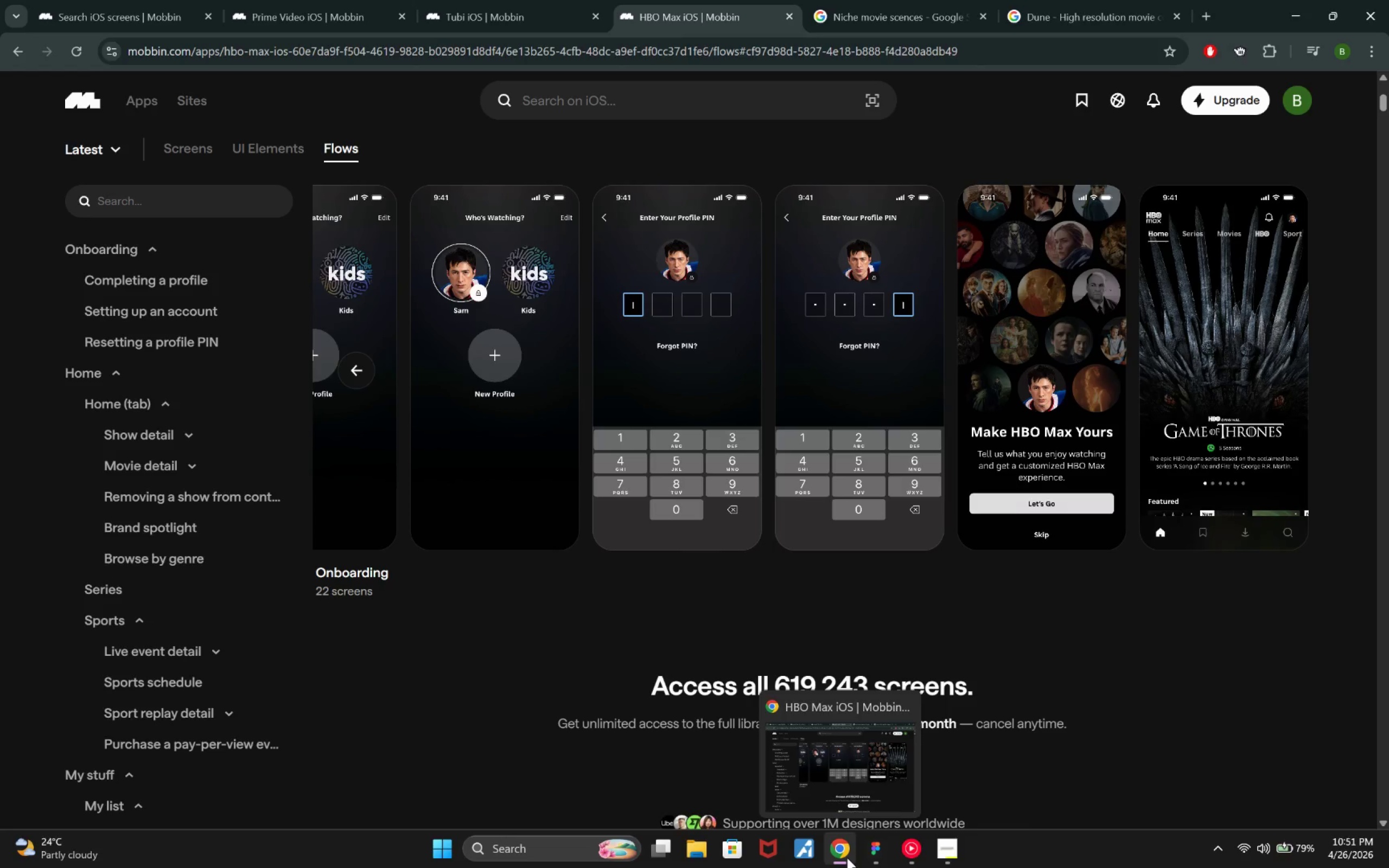 
left_click([1256, 379])
 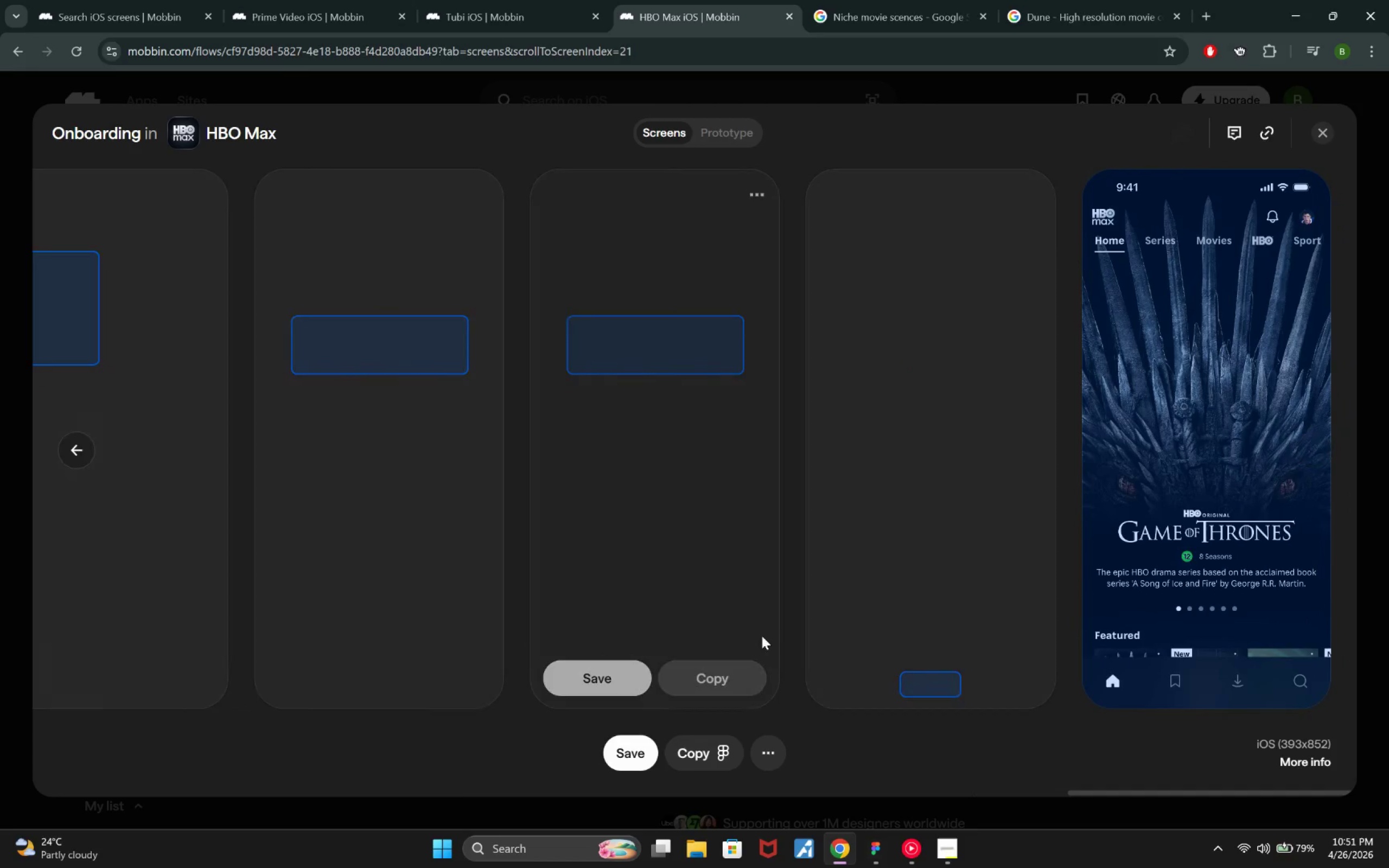 
mouse_move([990, 722])
 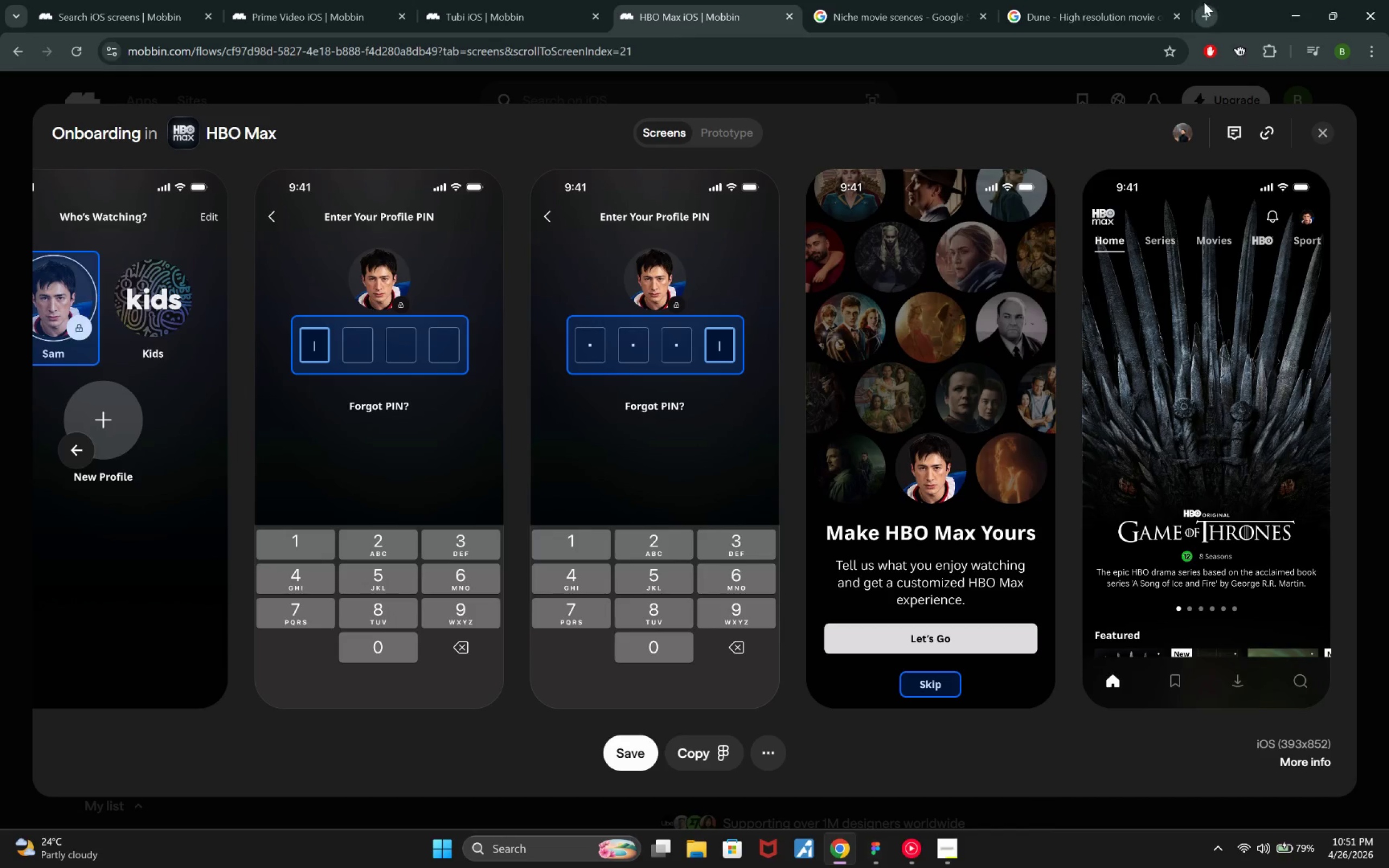 
left_click([1204, 2])
 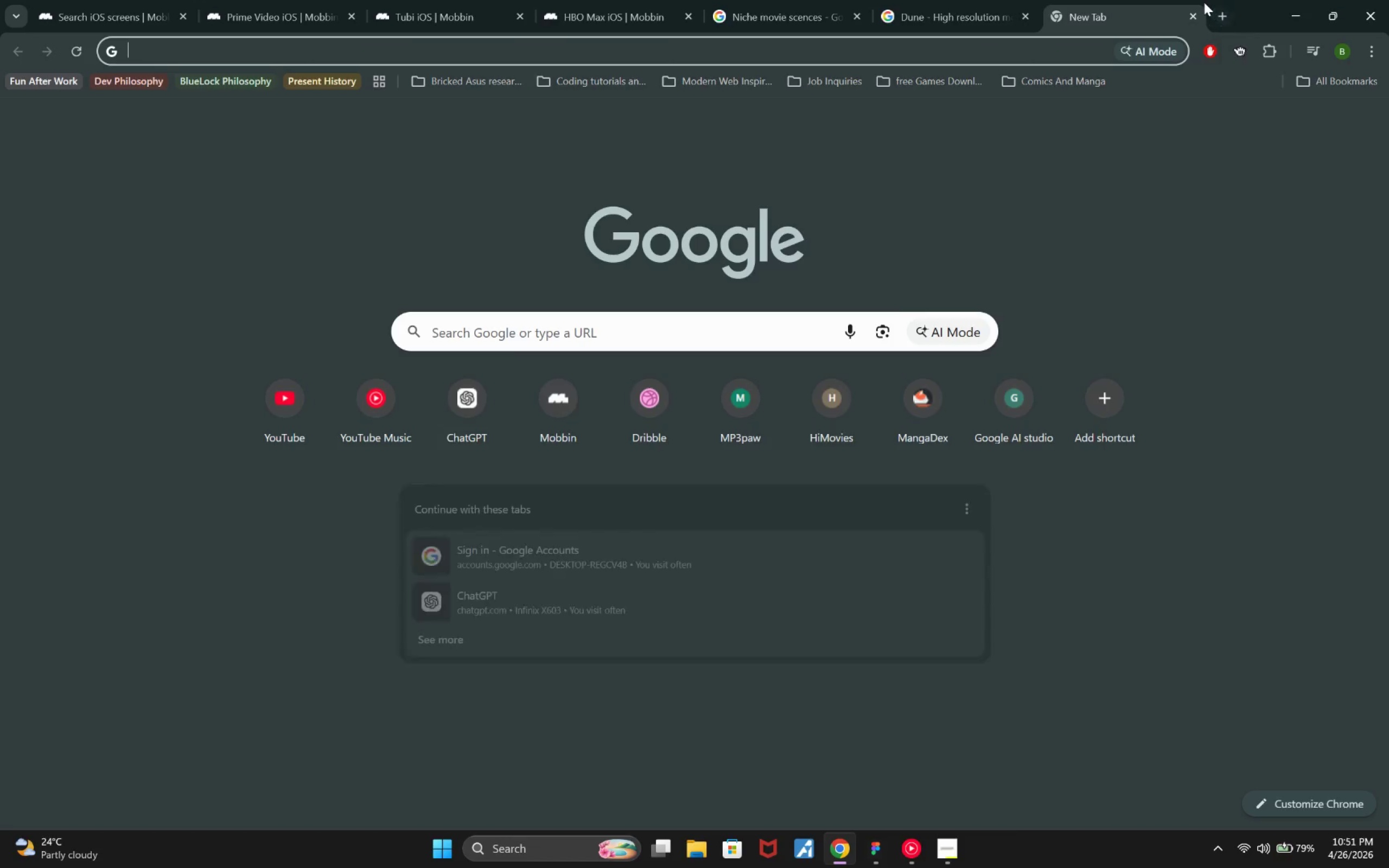 
hold_key(key=ShiftLeft, duration=0.6)
 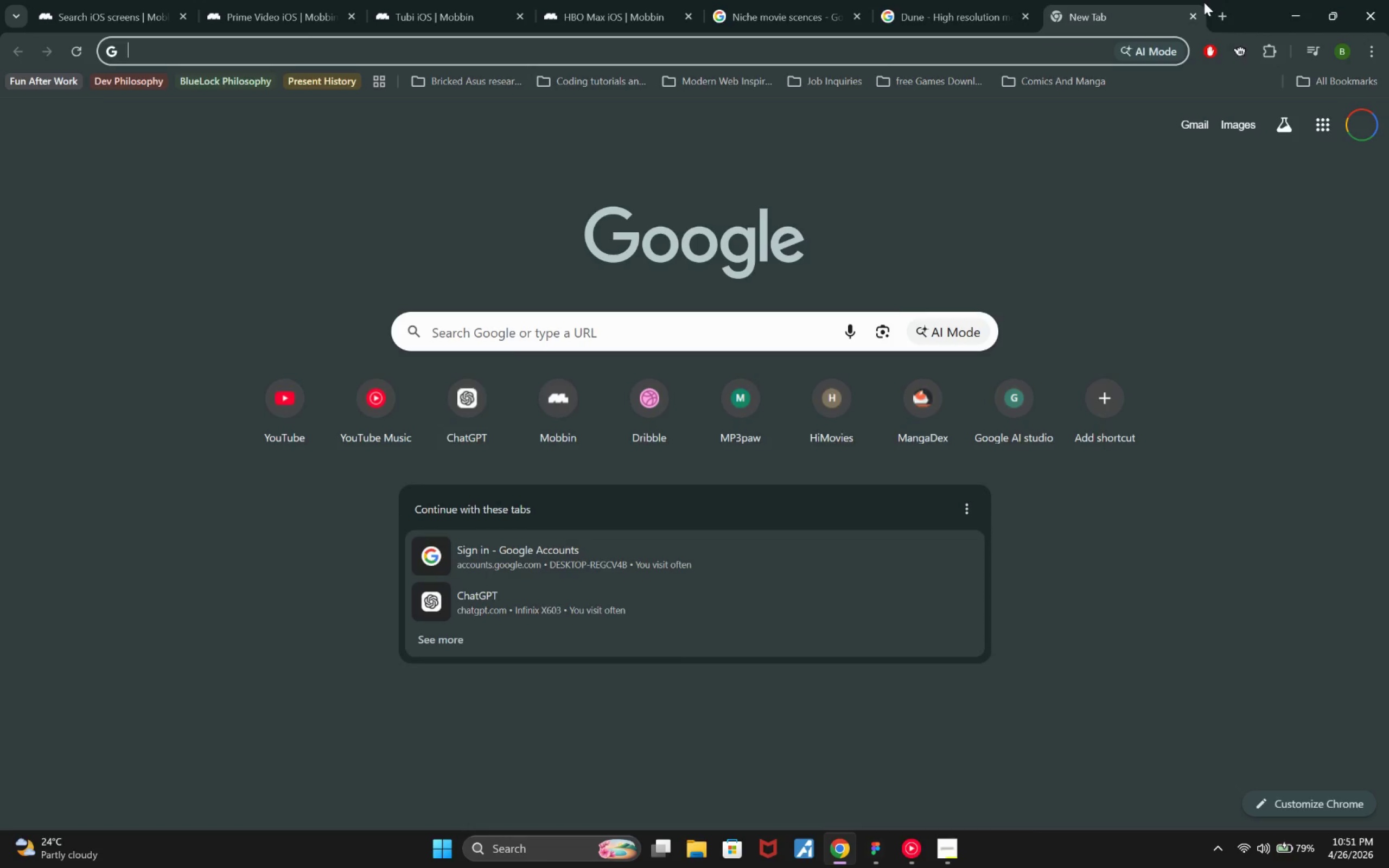 
type(RAted 18 UI)
 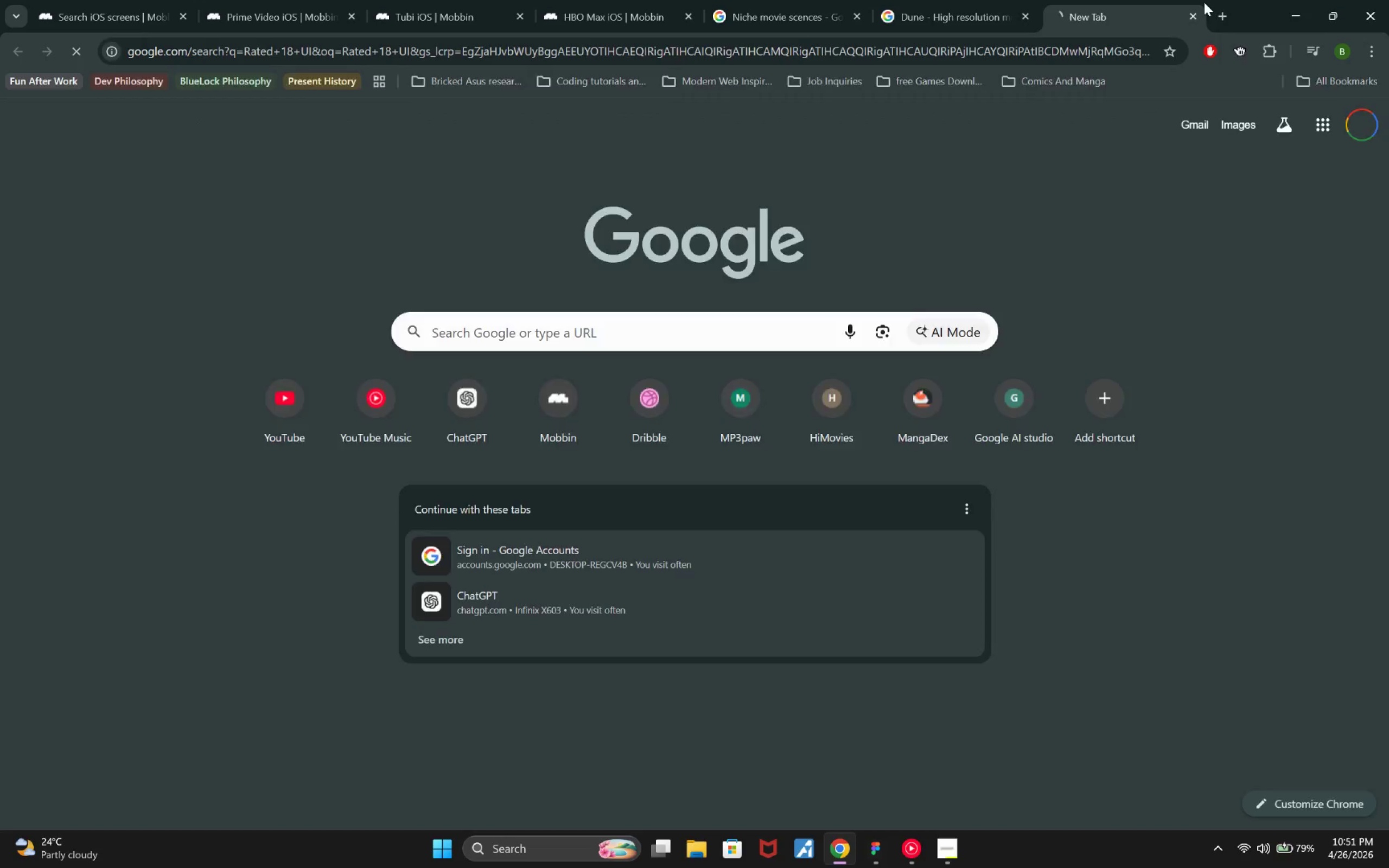 
 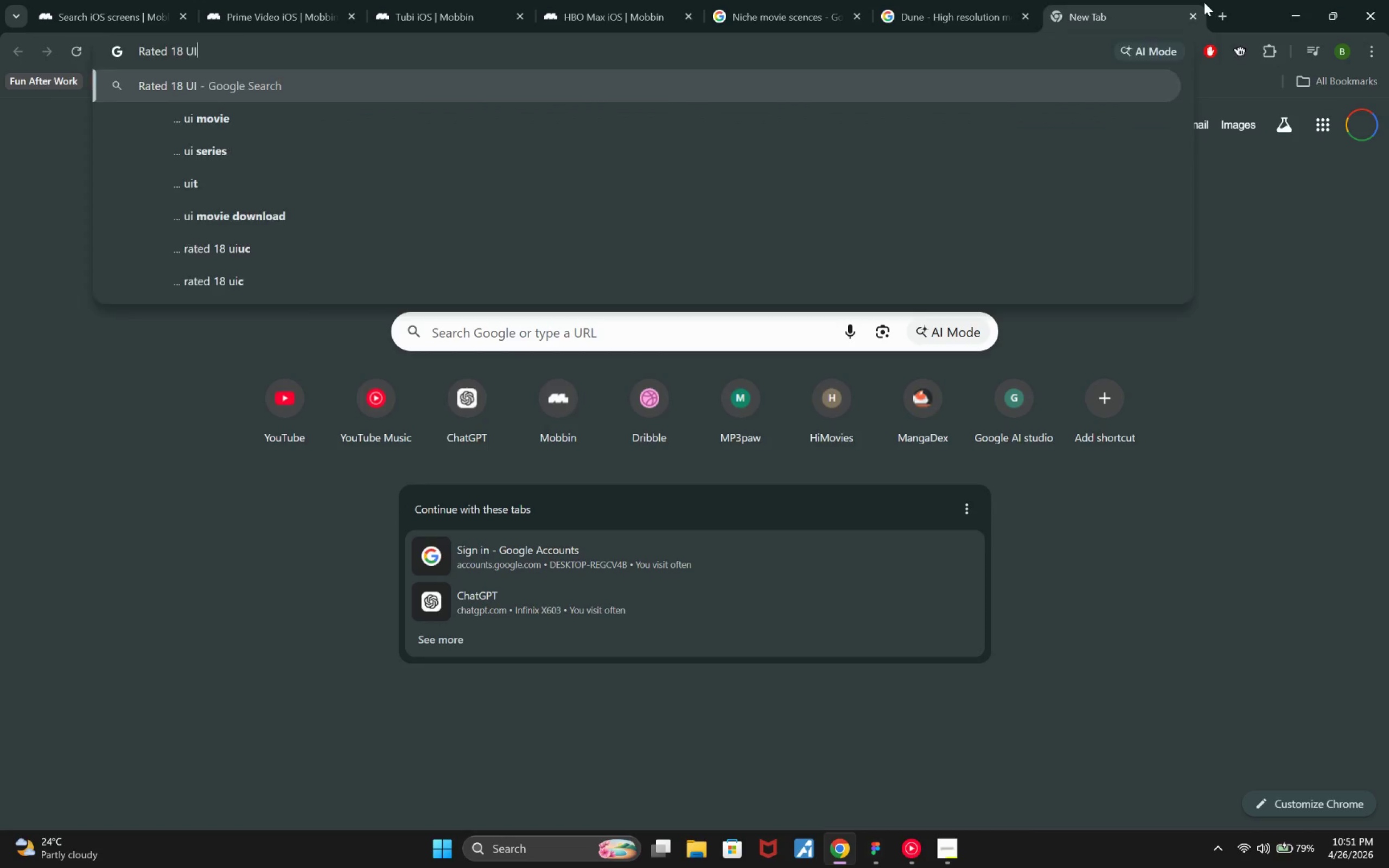 
key(Enter)
 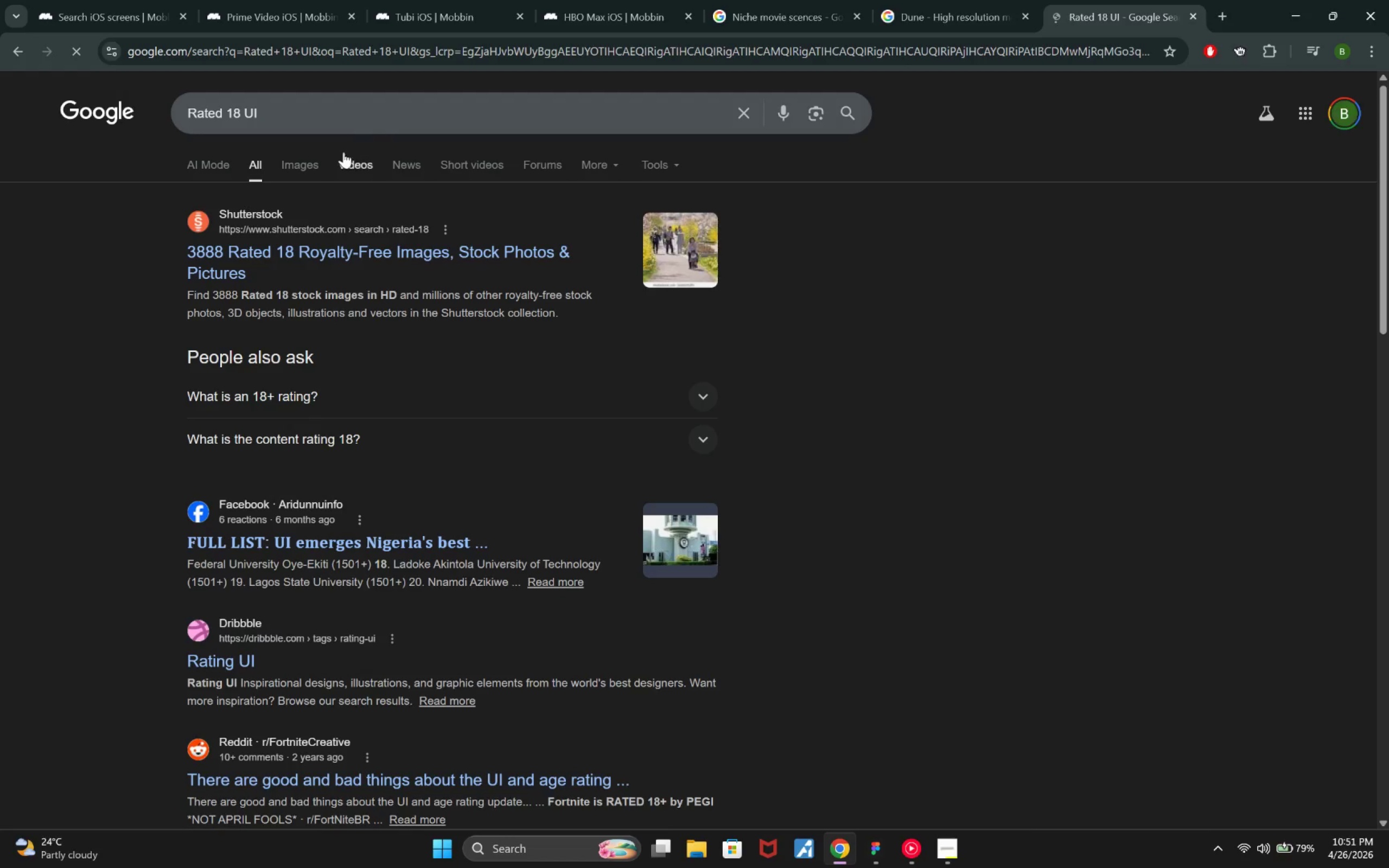 
left_click([304, 170])
 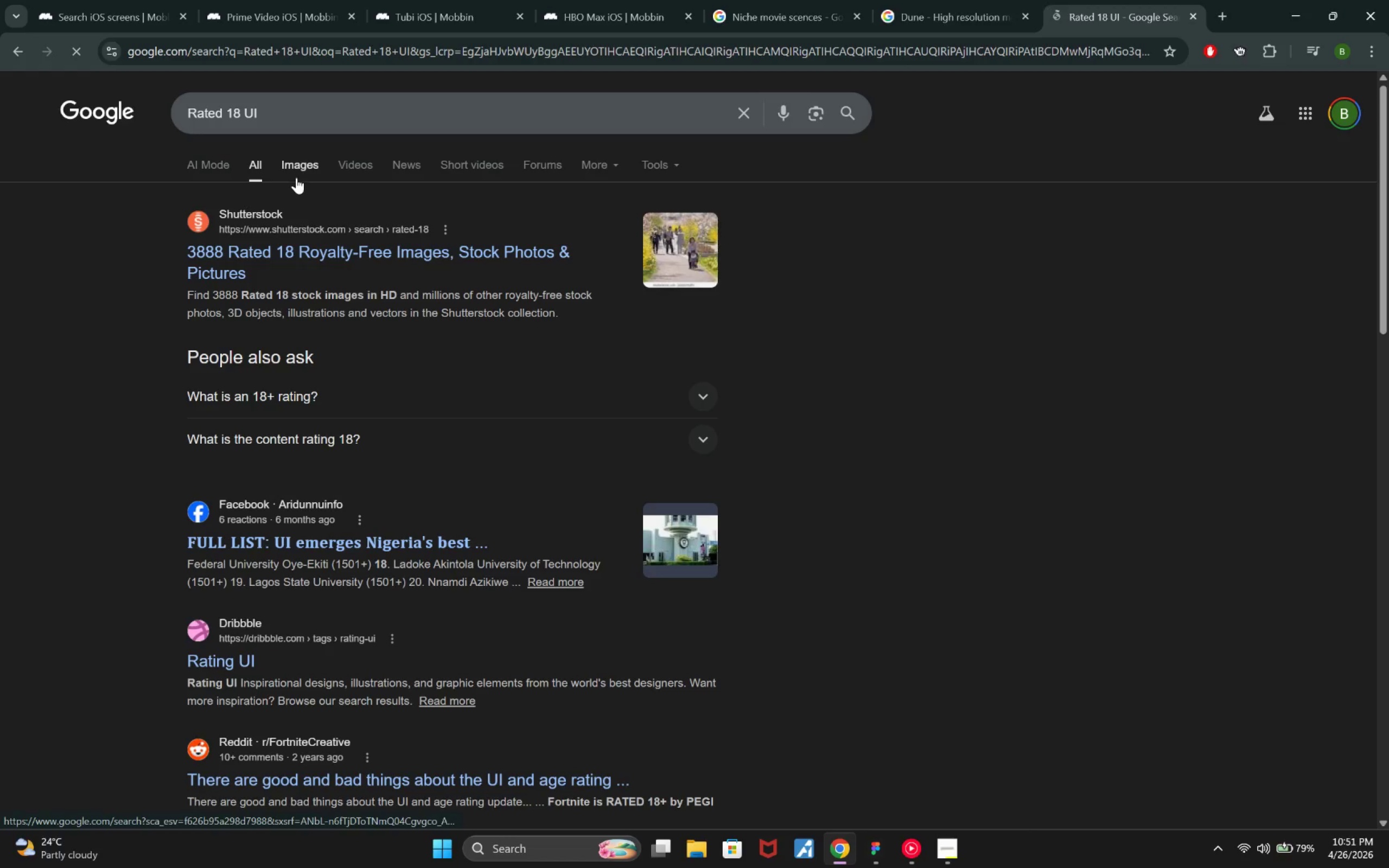 
left_click([303, 168])
 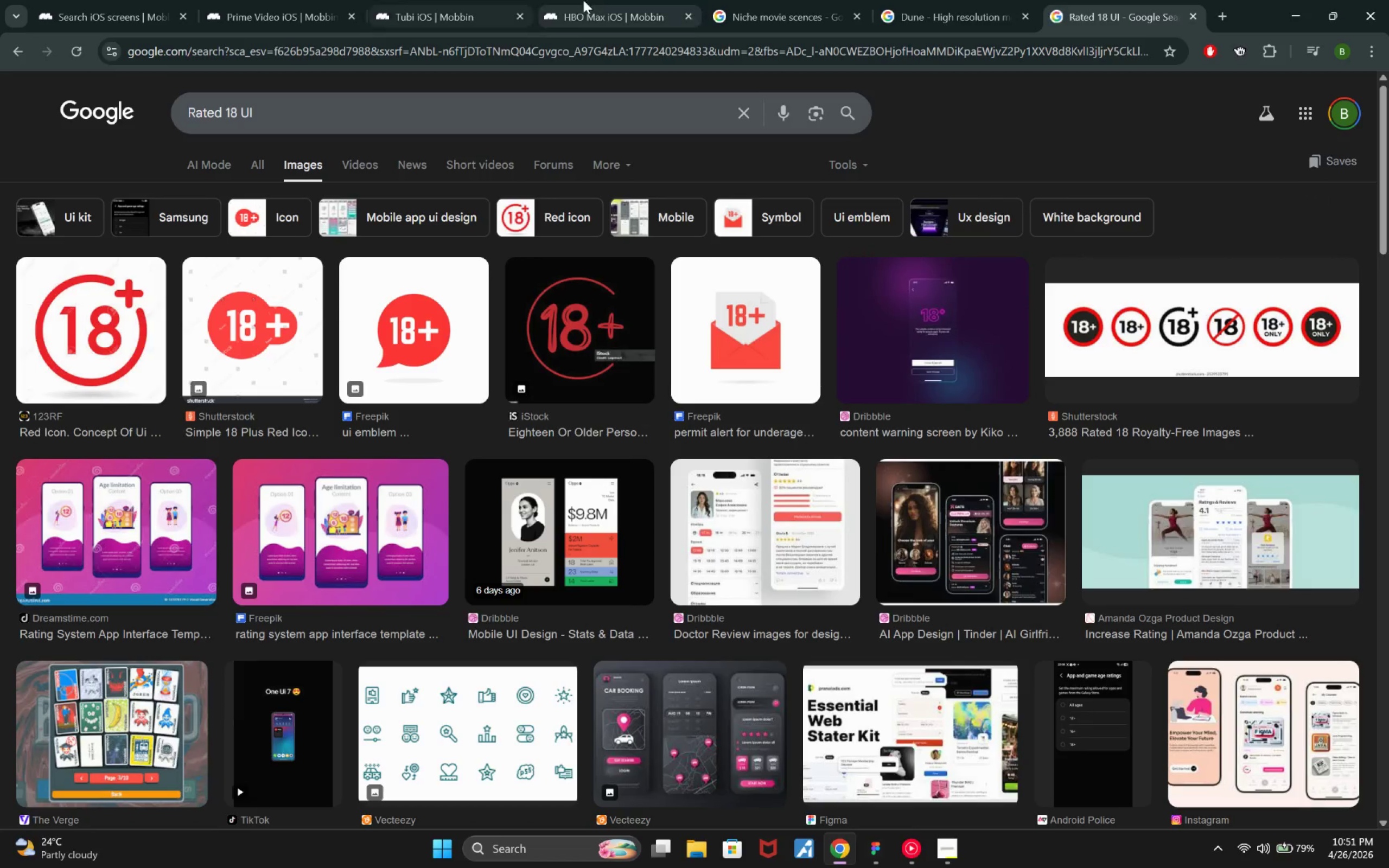 
wait(6.29)
 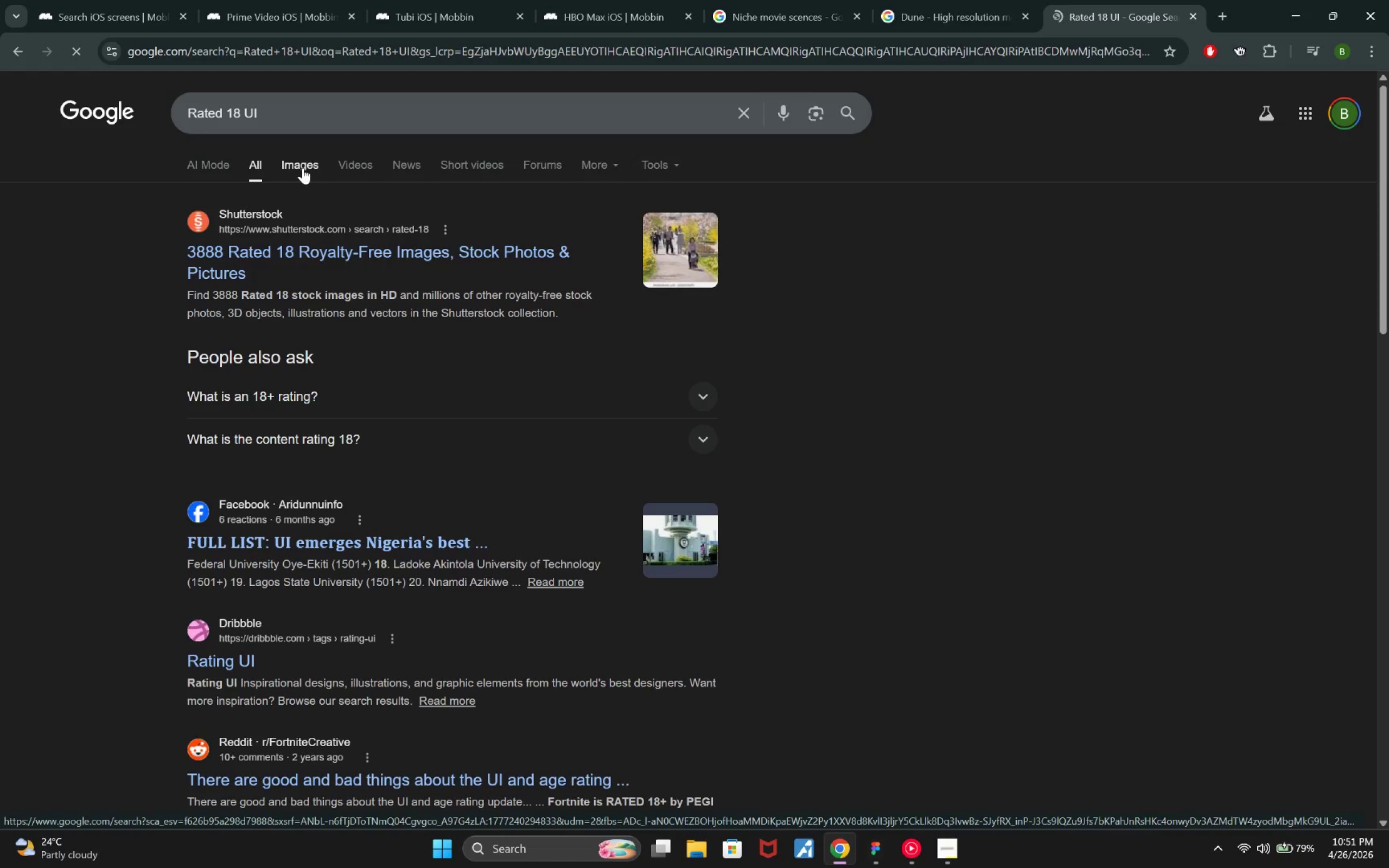 
left_click([903, 7])
 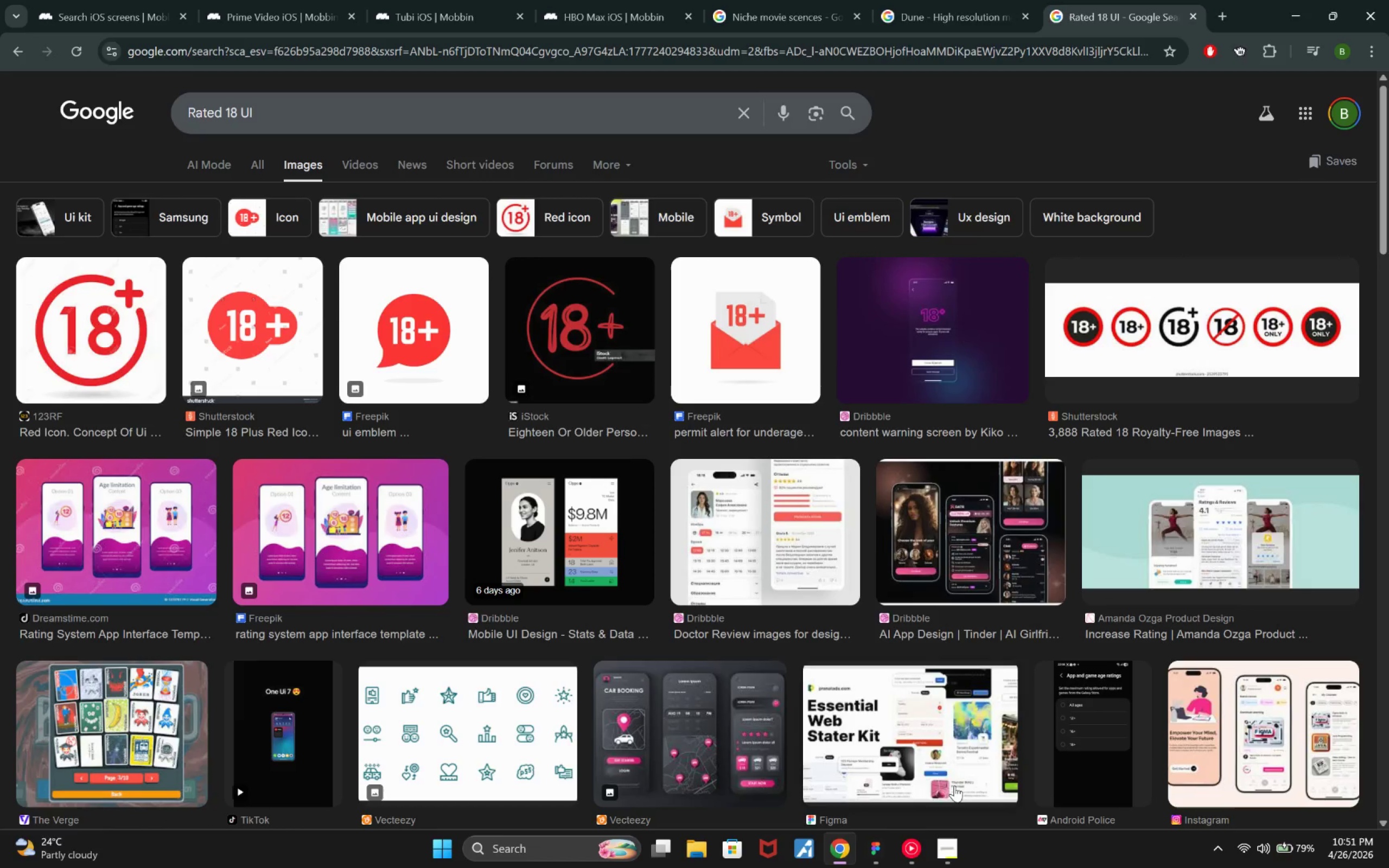 
wait(5.83)
 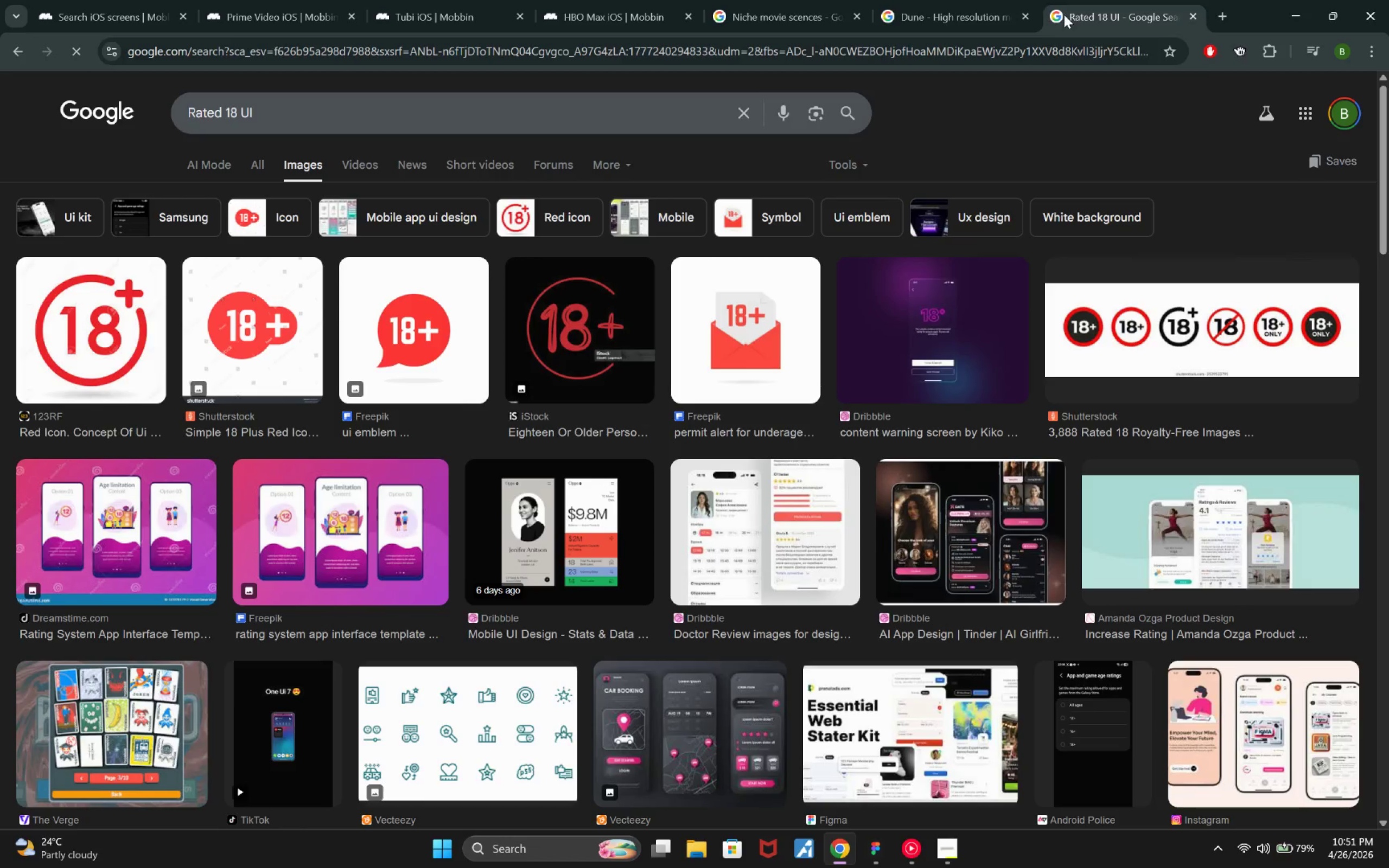 
left_click([878, 858])
 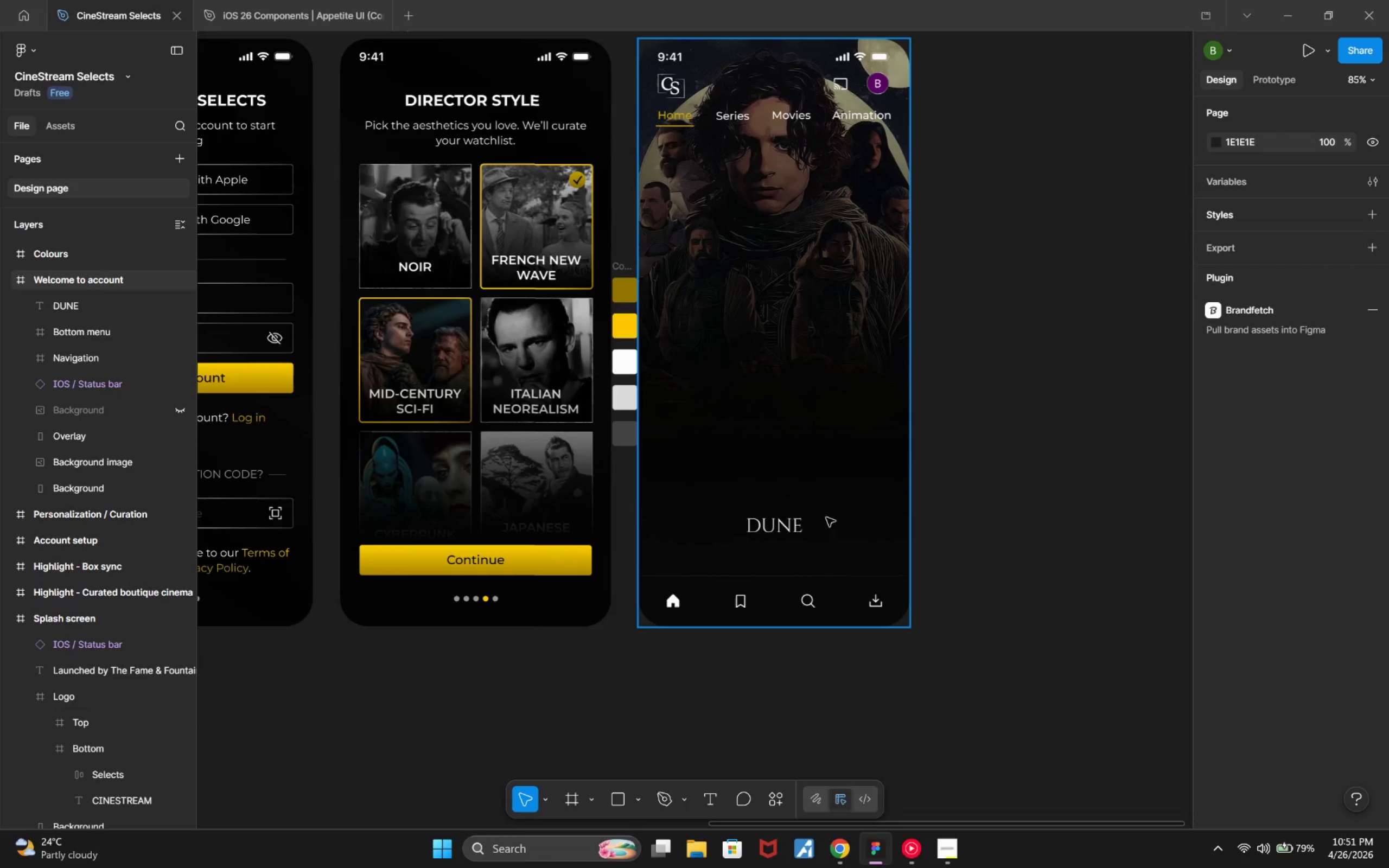 
key(Alt+Tab)
 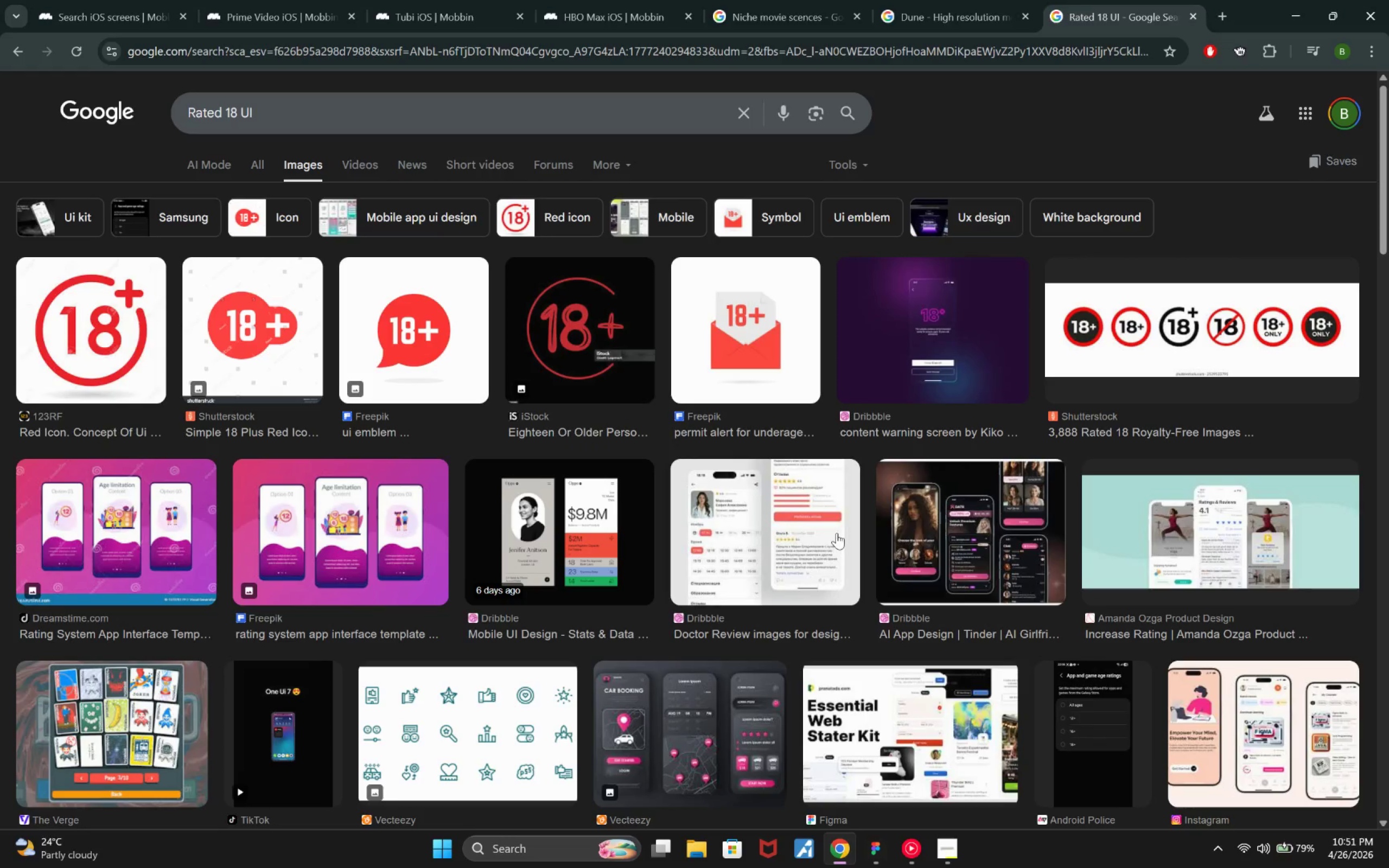 
hold_key(key=AltLeft, duration=0.49)
 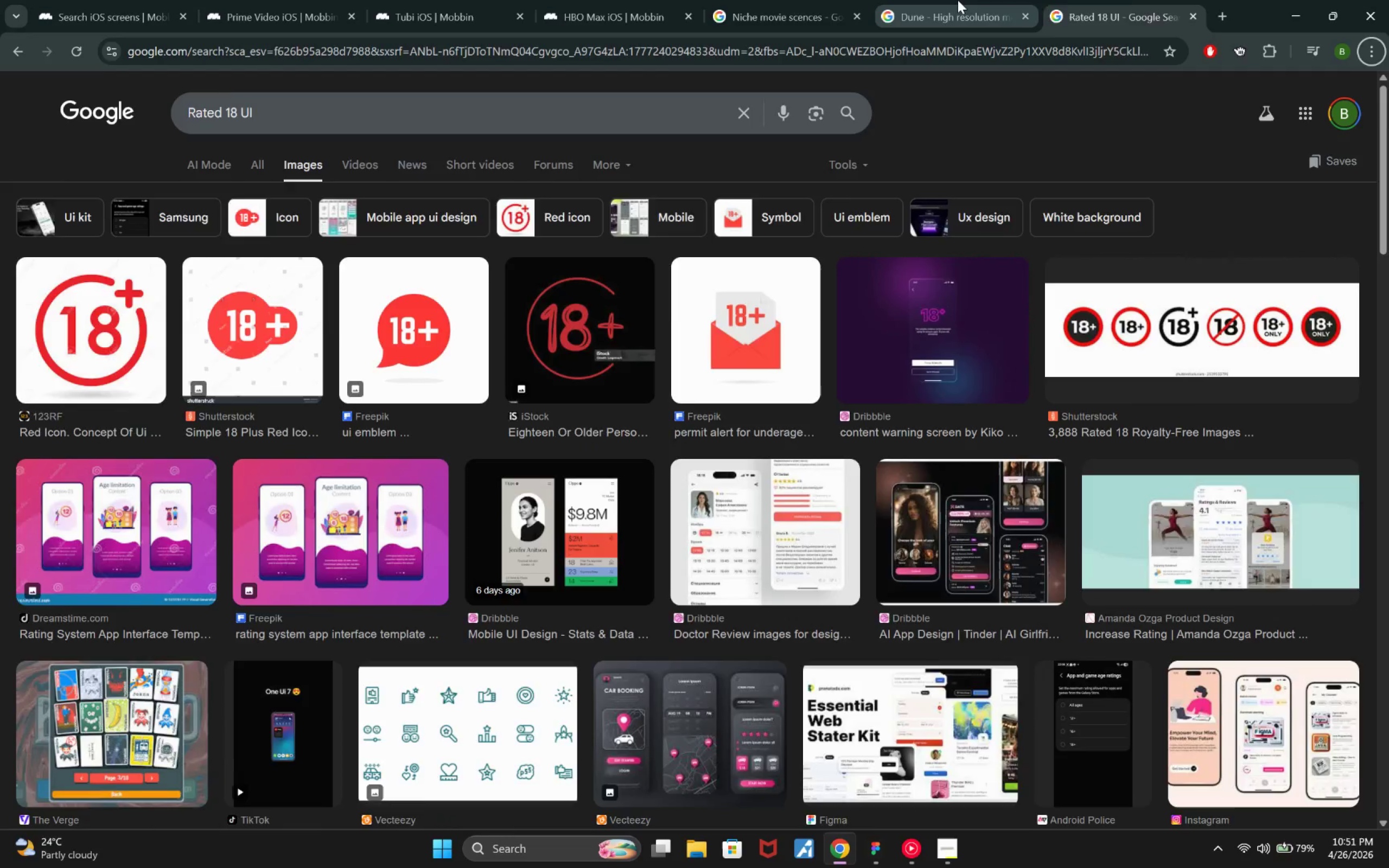 
left_click([958, 0])
 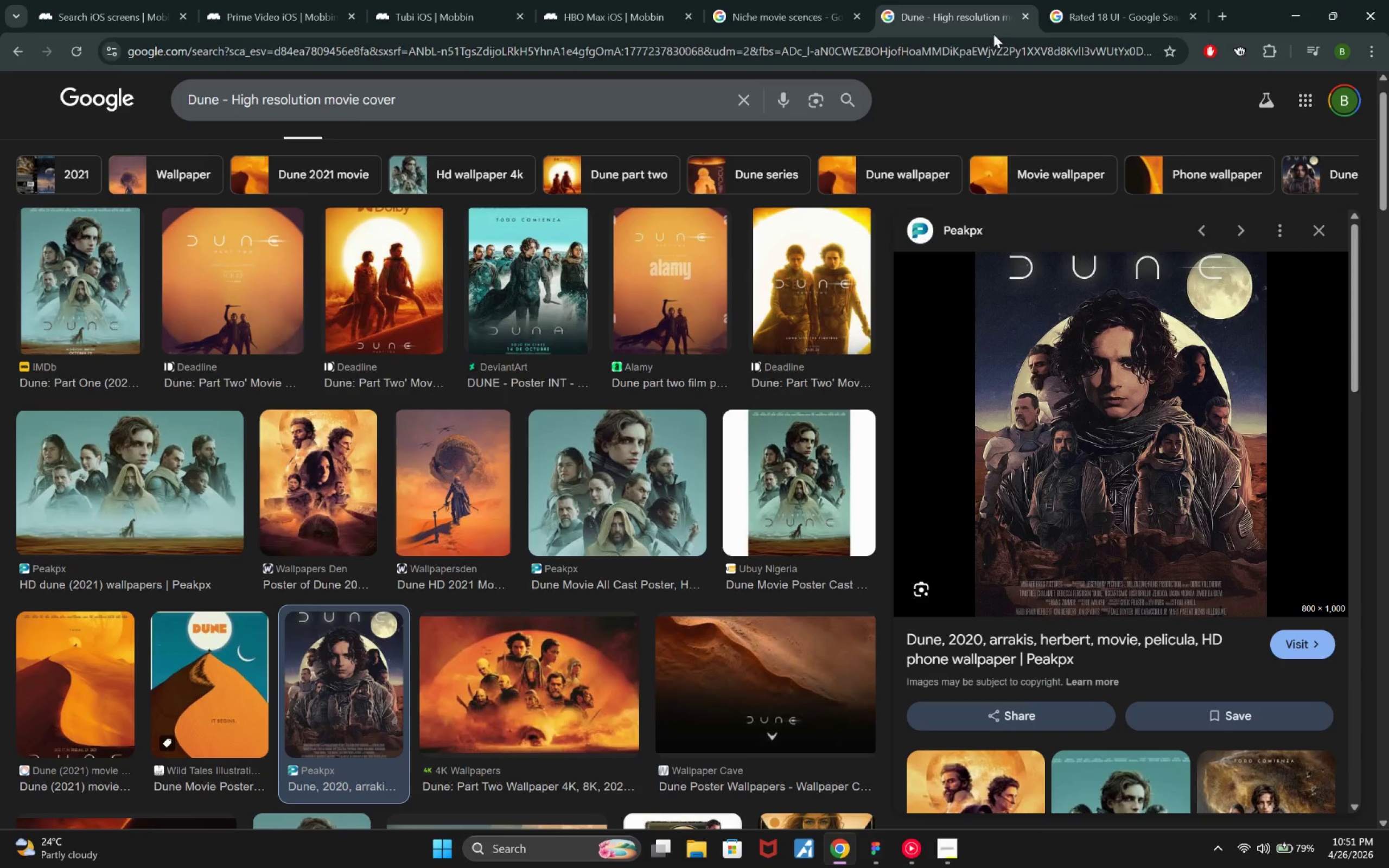 
left_click([1021, 20])
 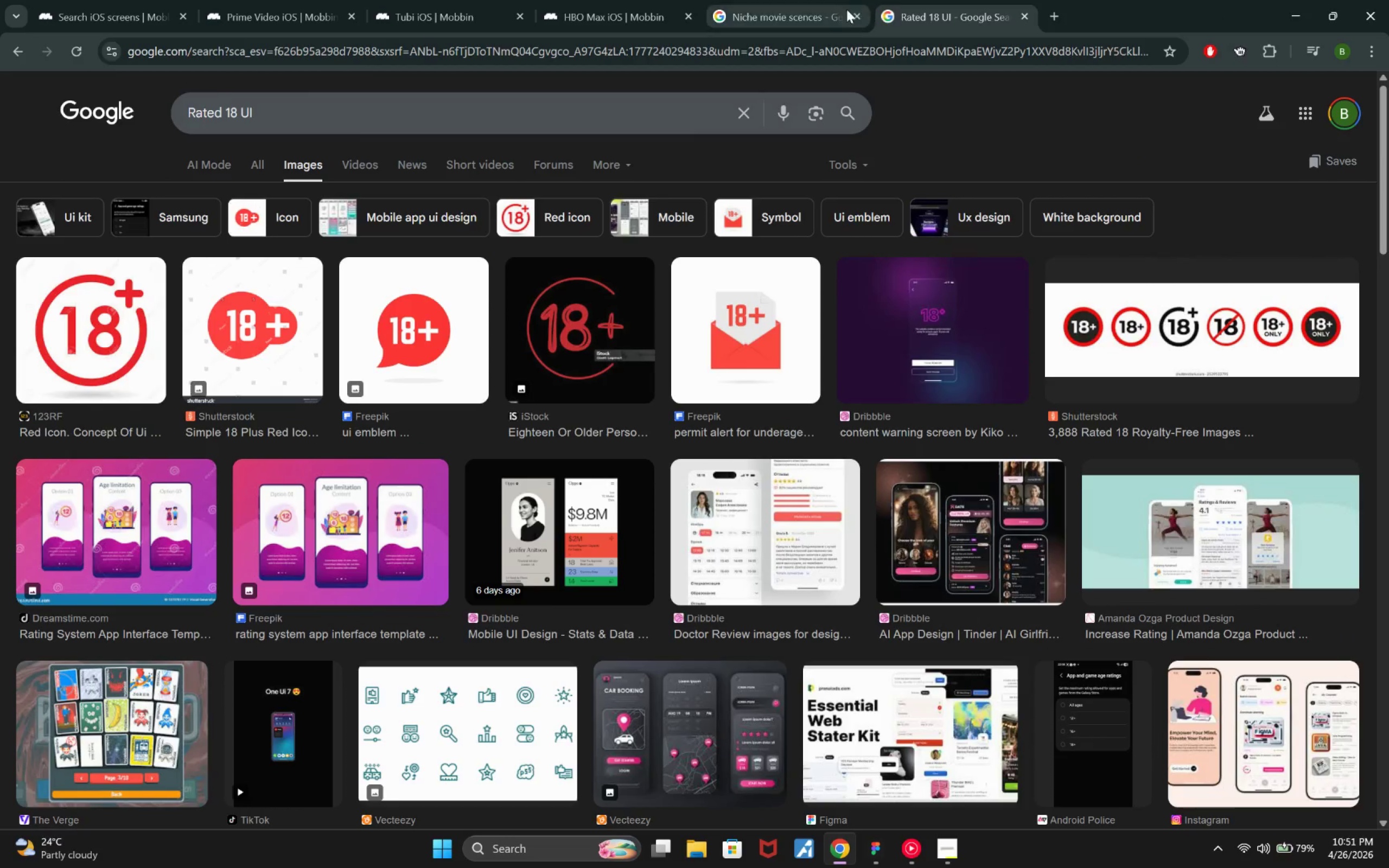 
left_click([829, 9])
 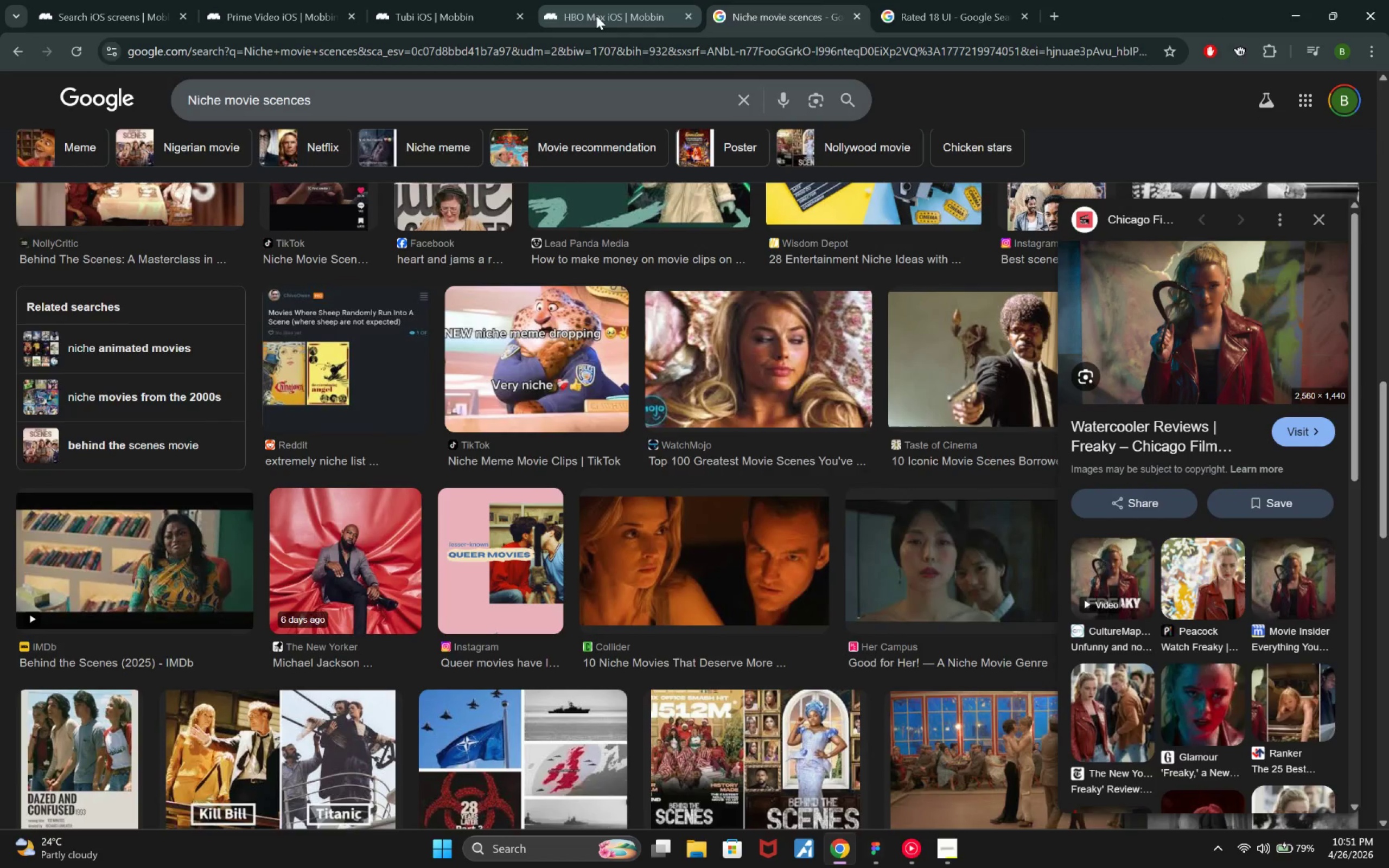 
left_click([899, 10])
 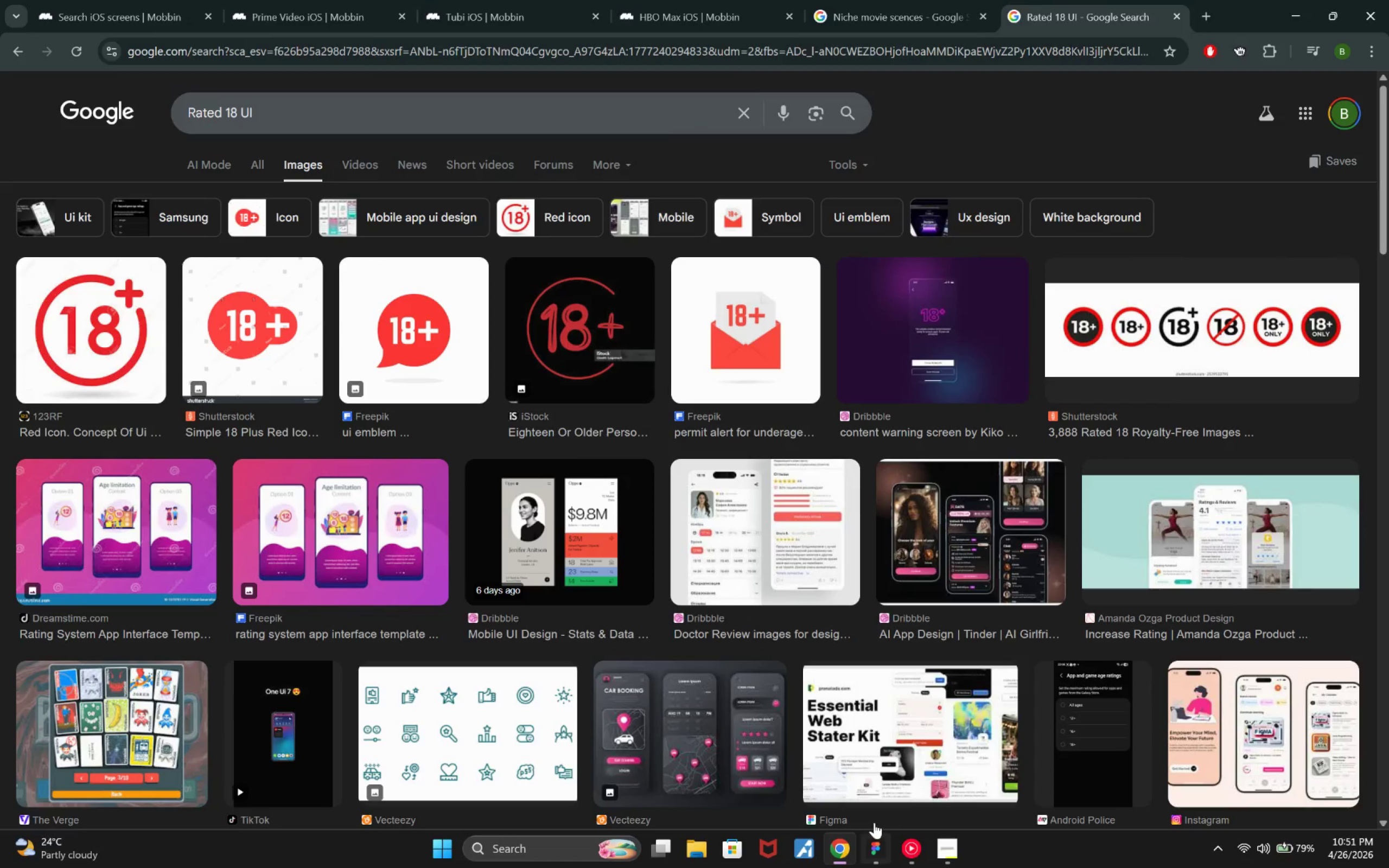 
left_click([672, 7])
 